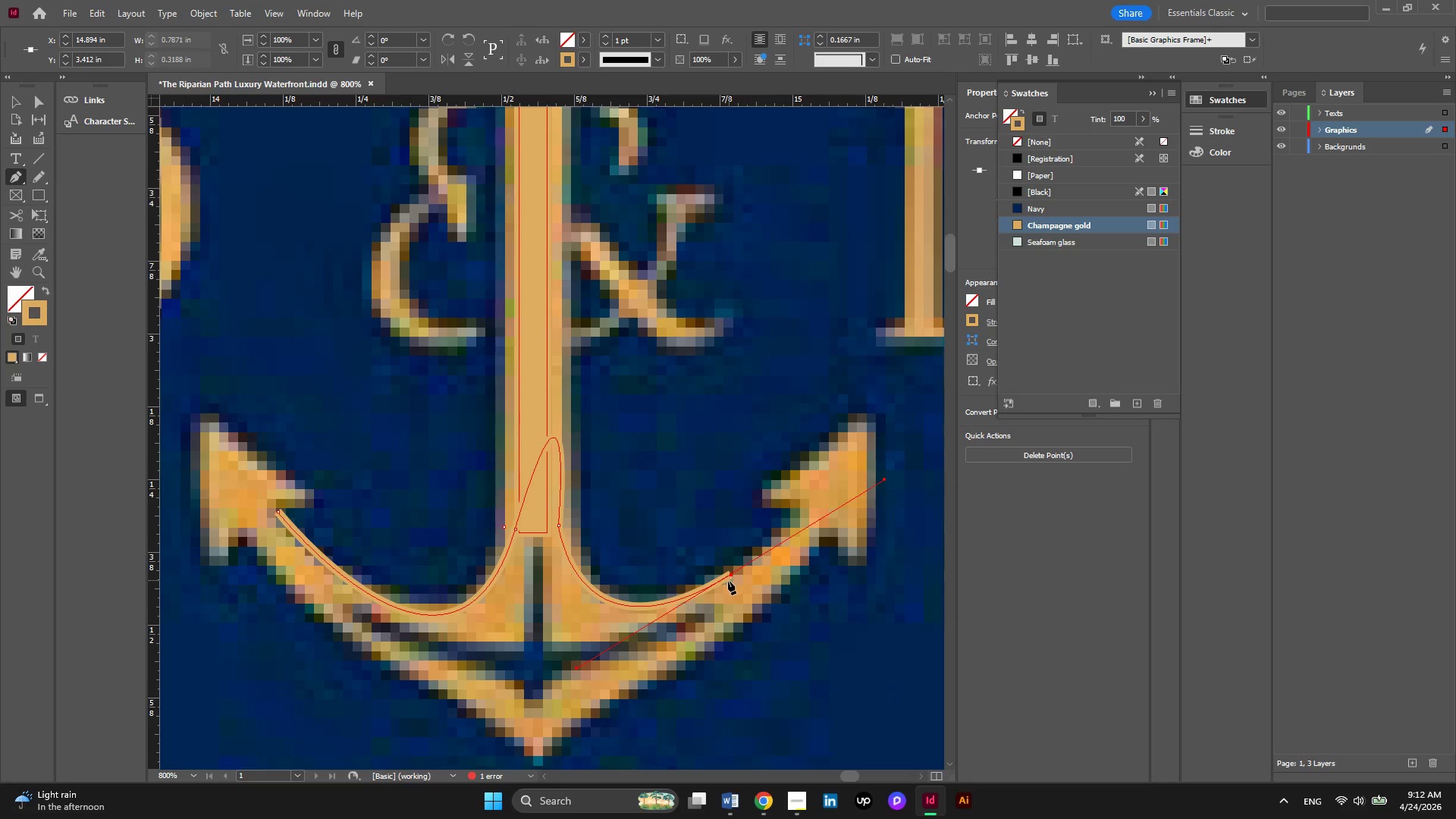 
left_click([730, 575])
 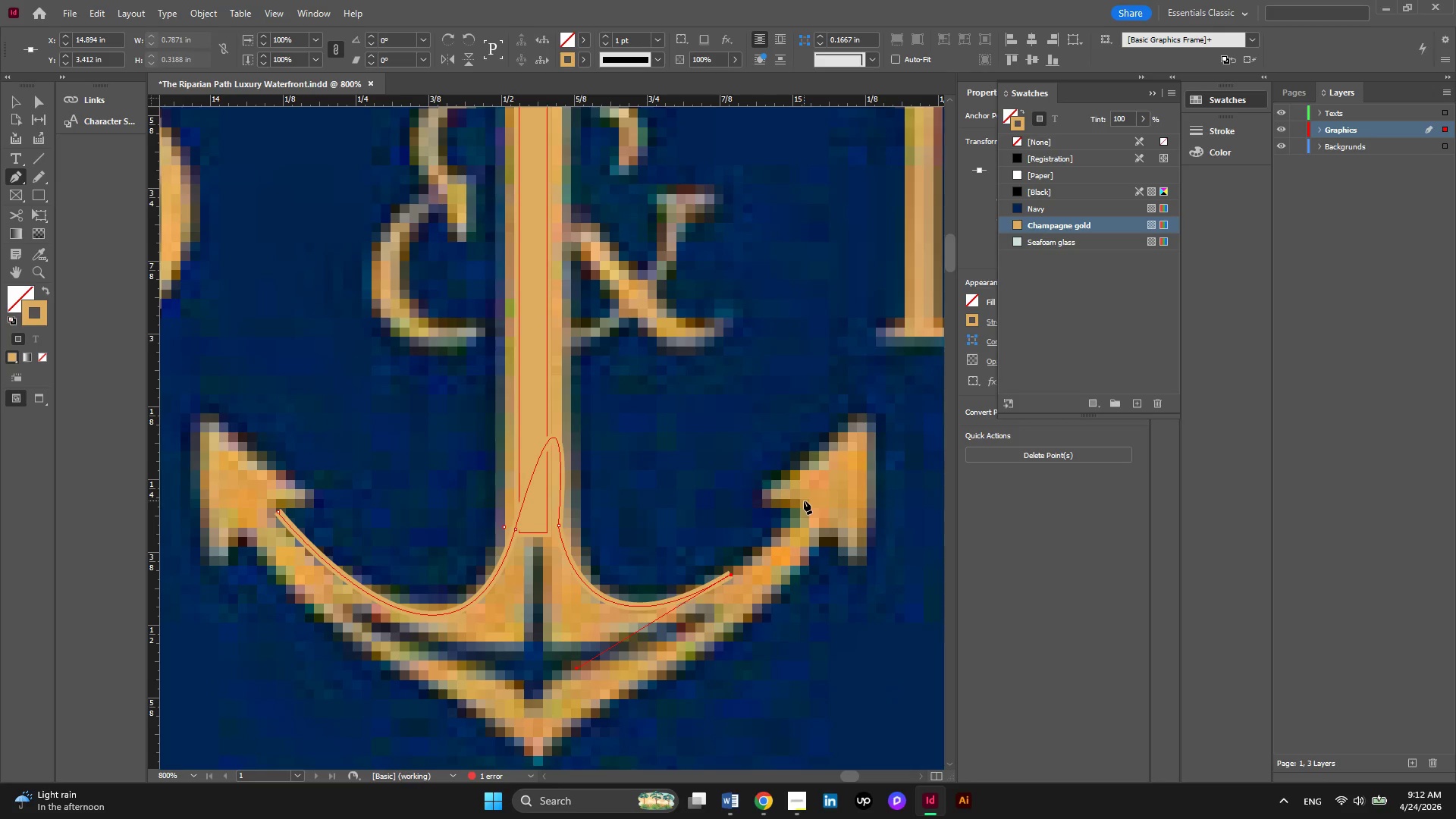 
wait(5.64)
 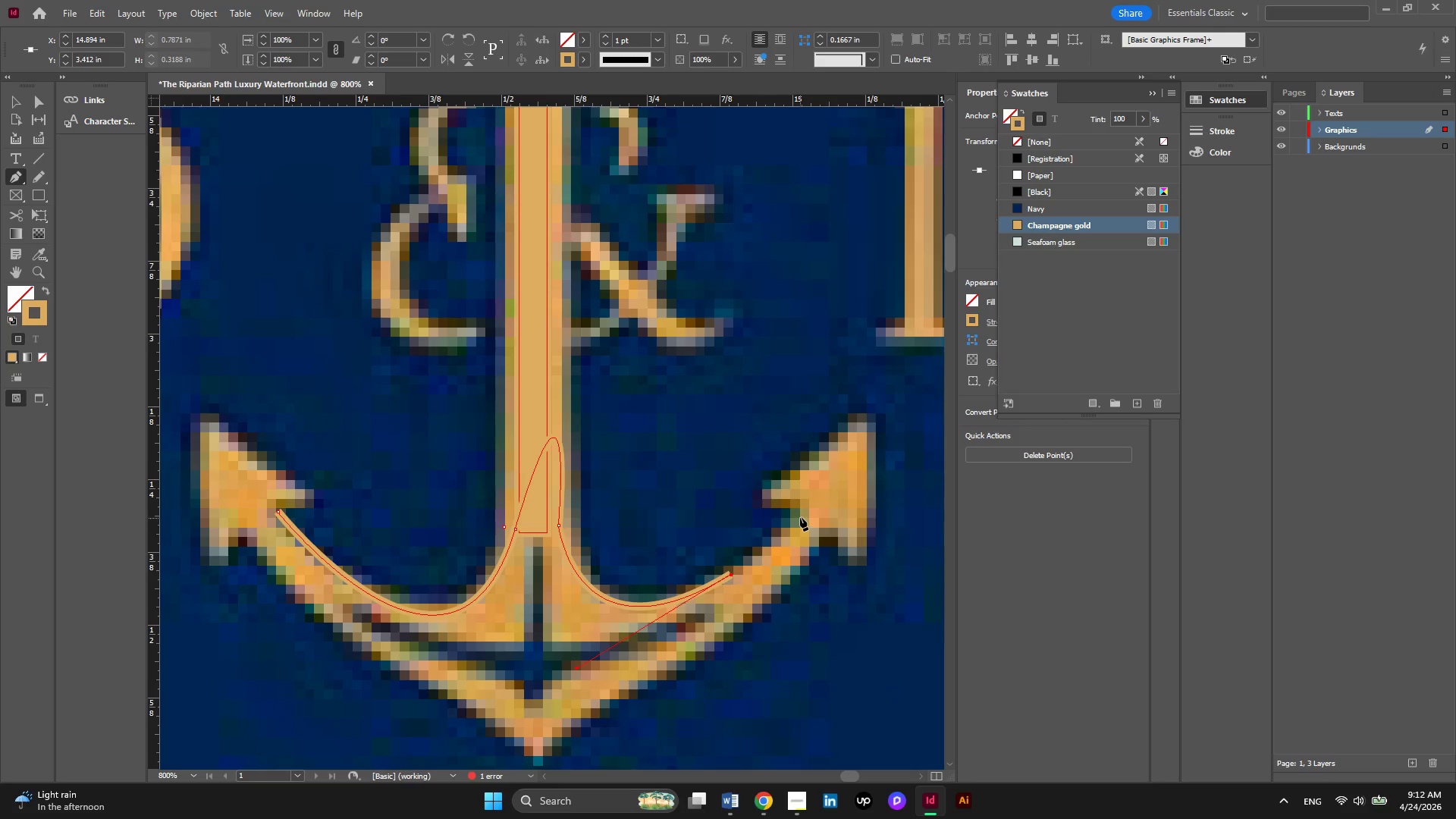 
left_click([805, 509])
 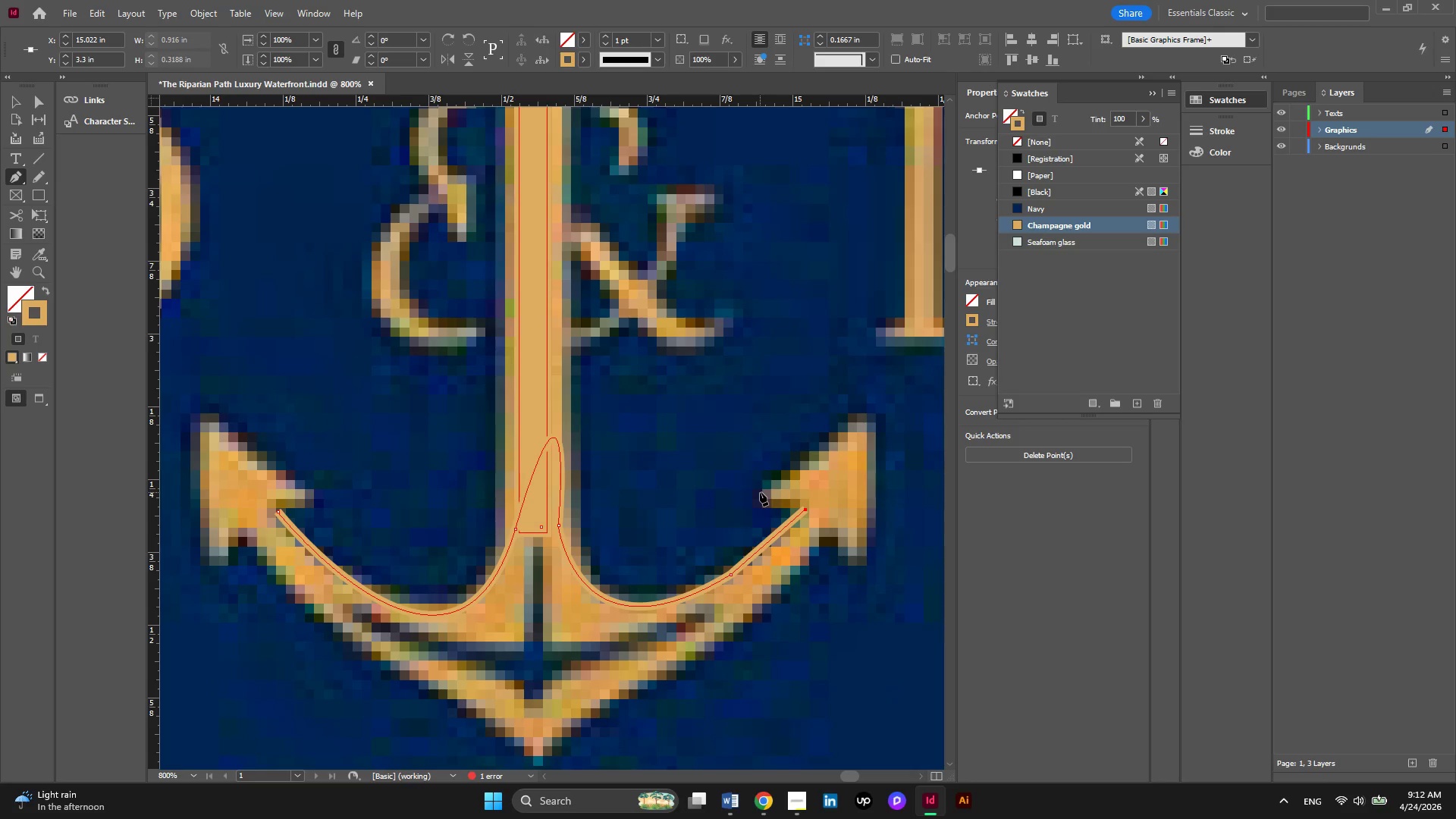 
left_click([761, 494])
 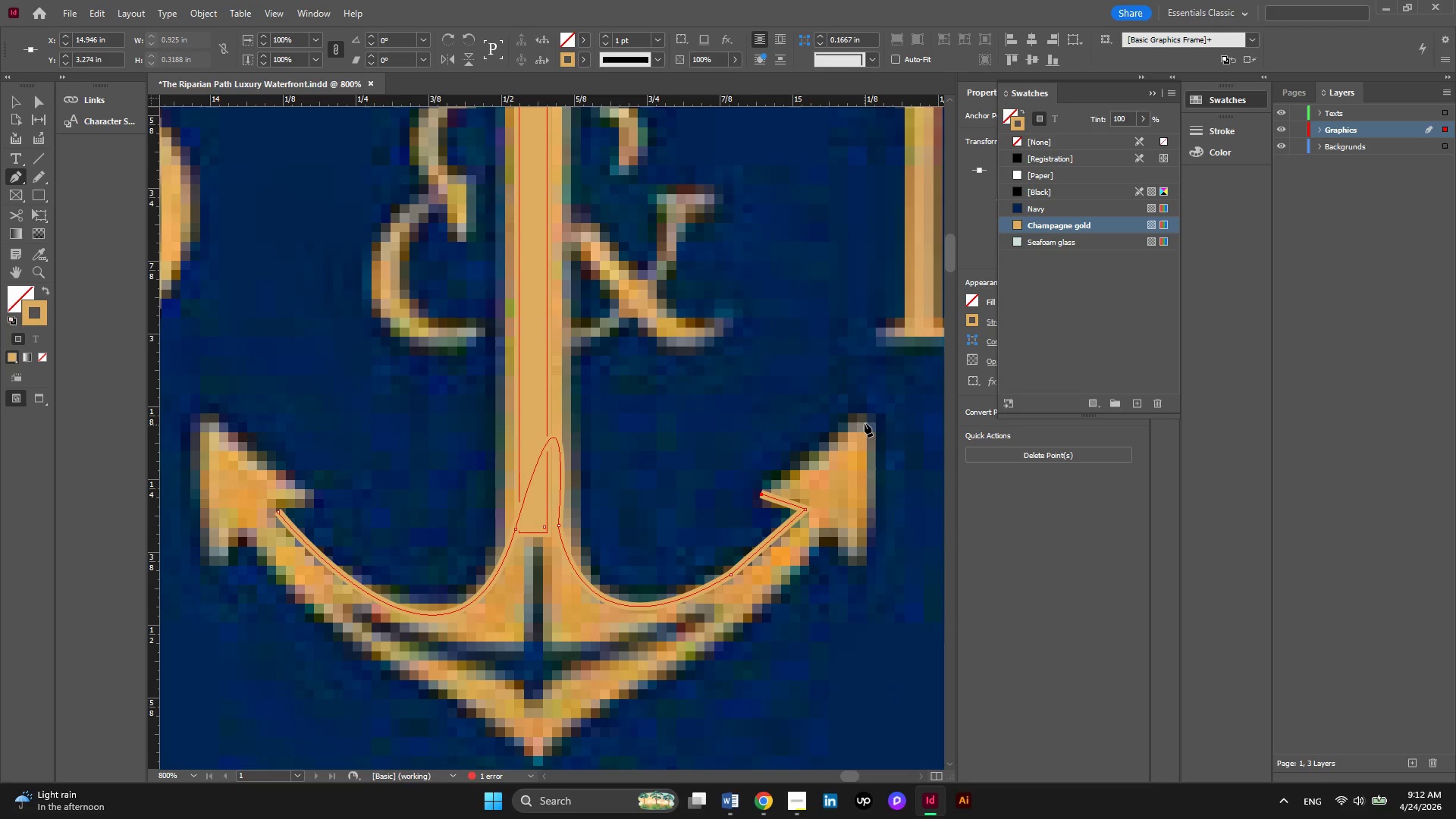 
left_click([864, 422])
 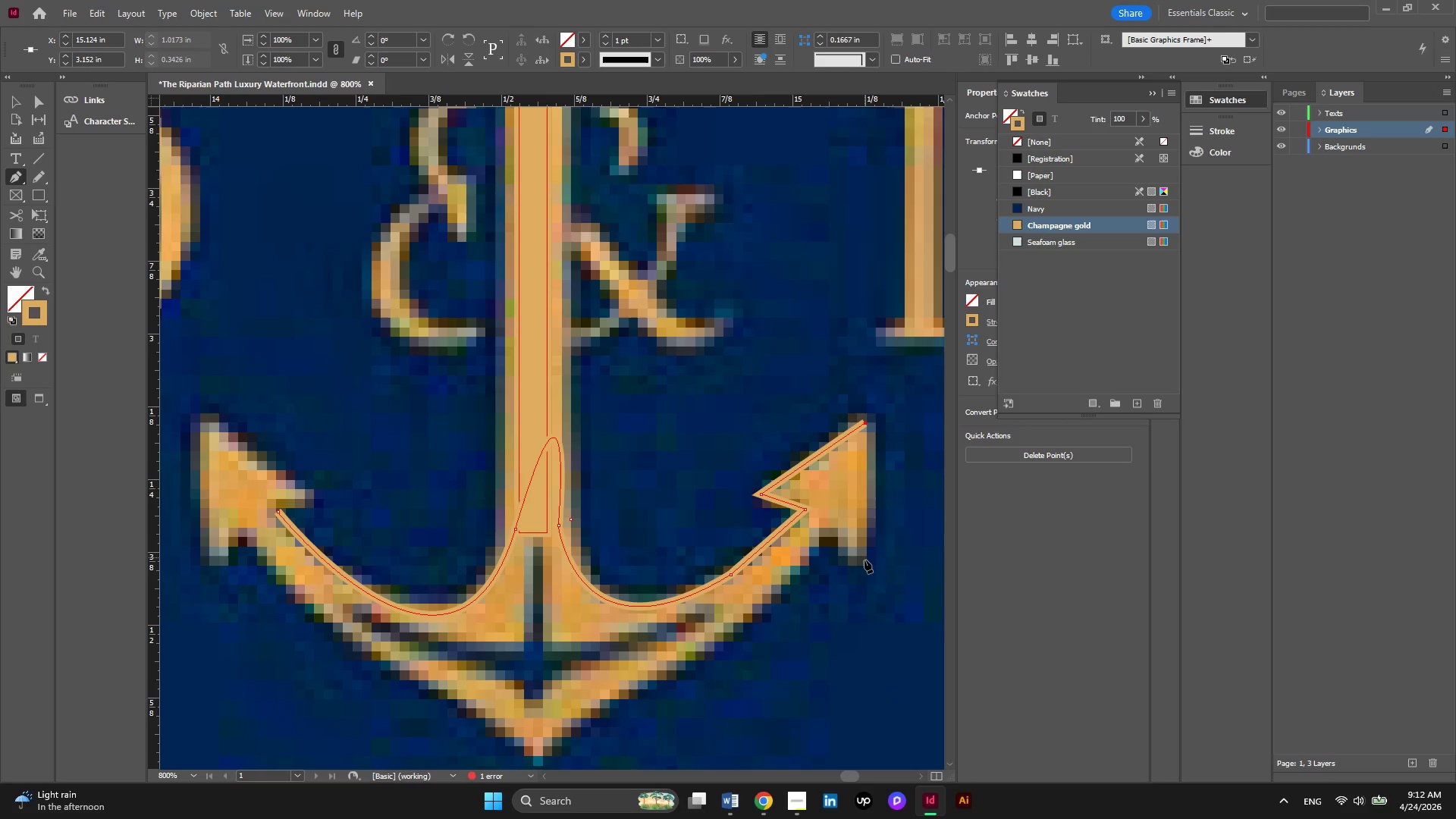 
left_click([864, 563])
 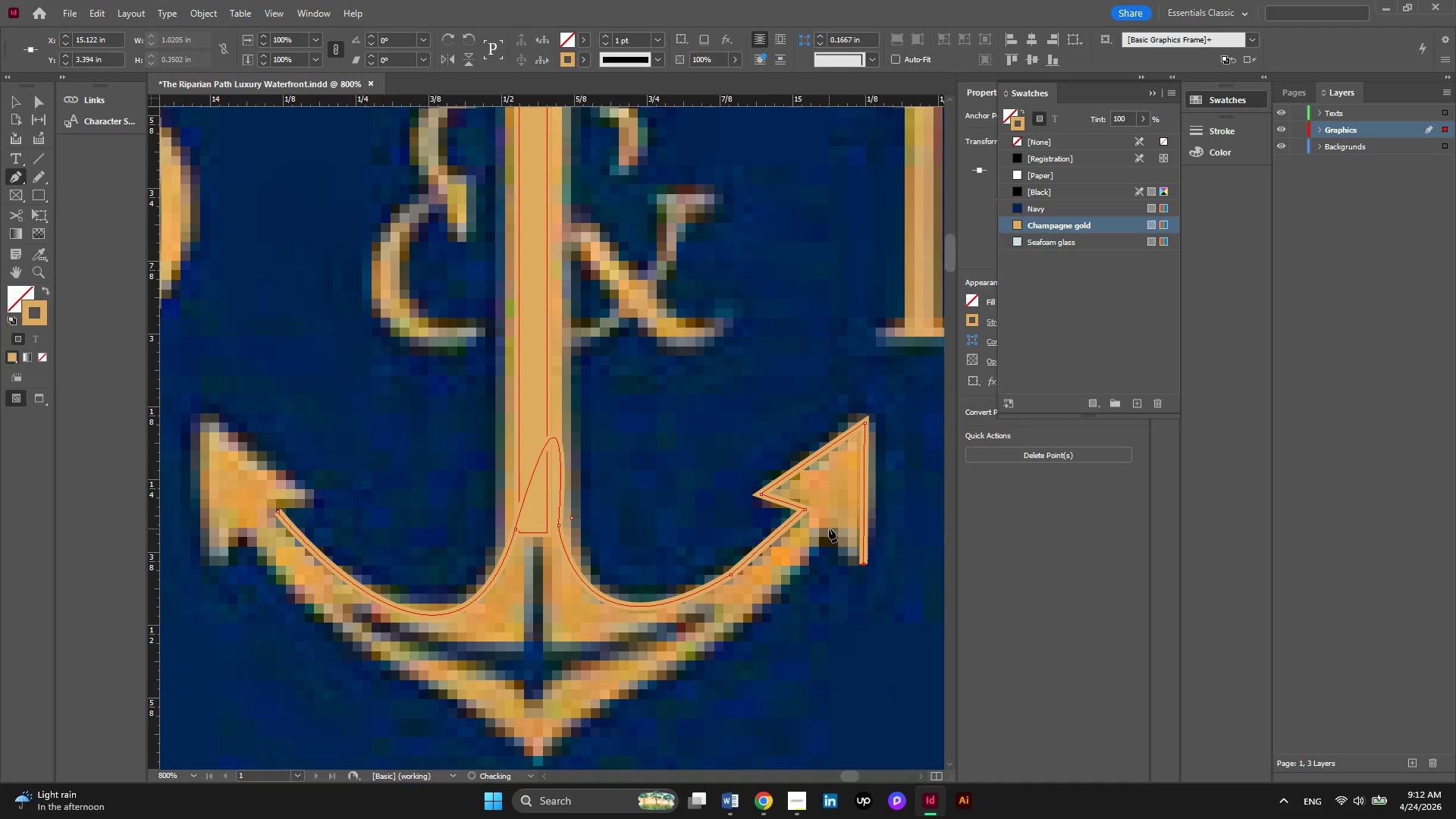 
left_click([829, 529])
 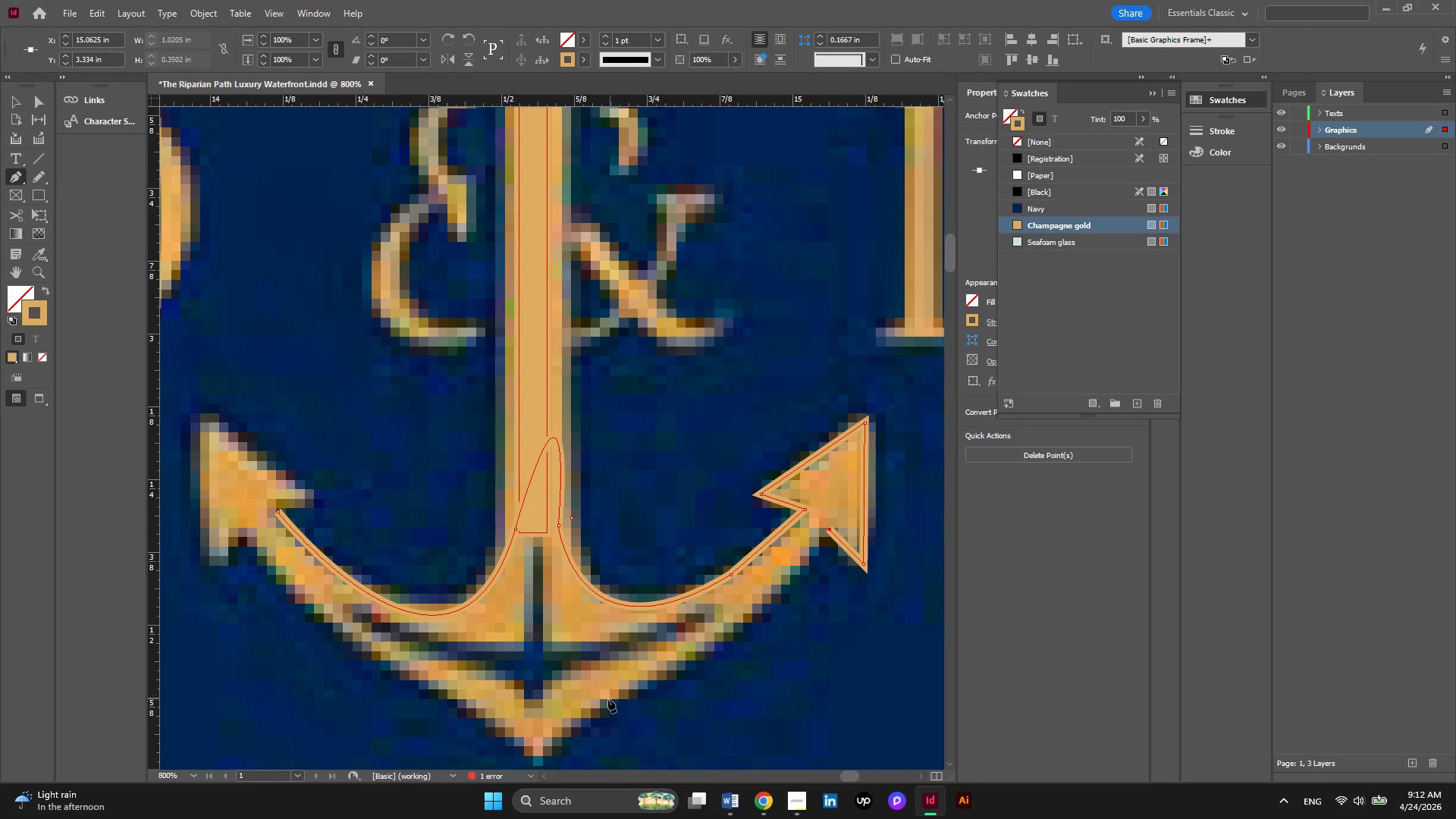 
left_click_drag(start_coordinate=[607, 702], to_coordinate=[488, 747])
 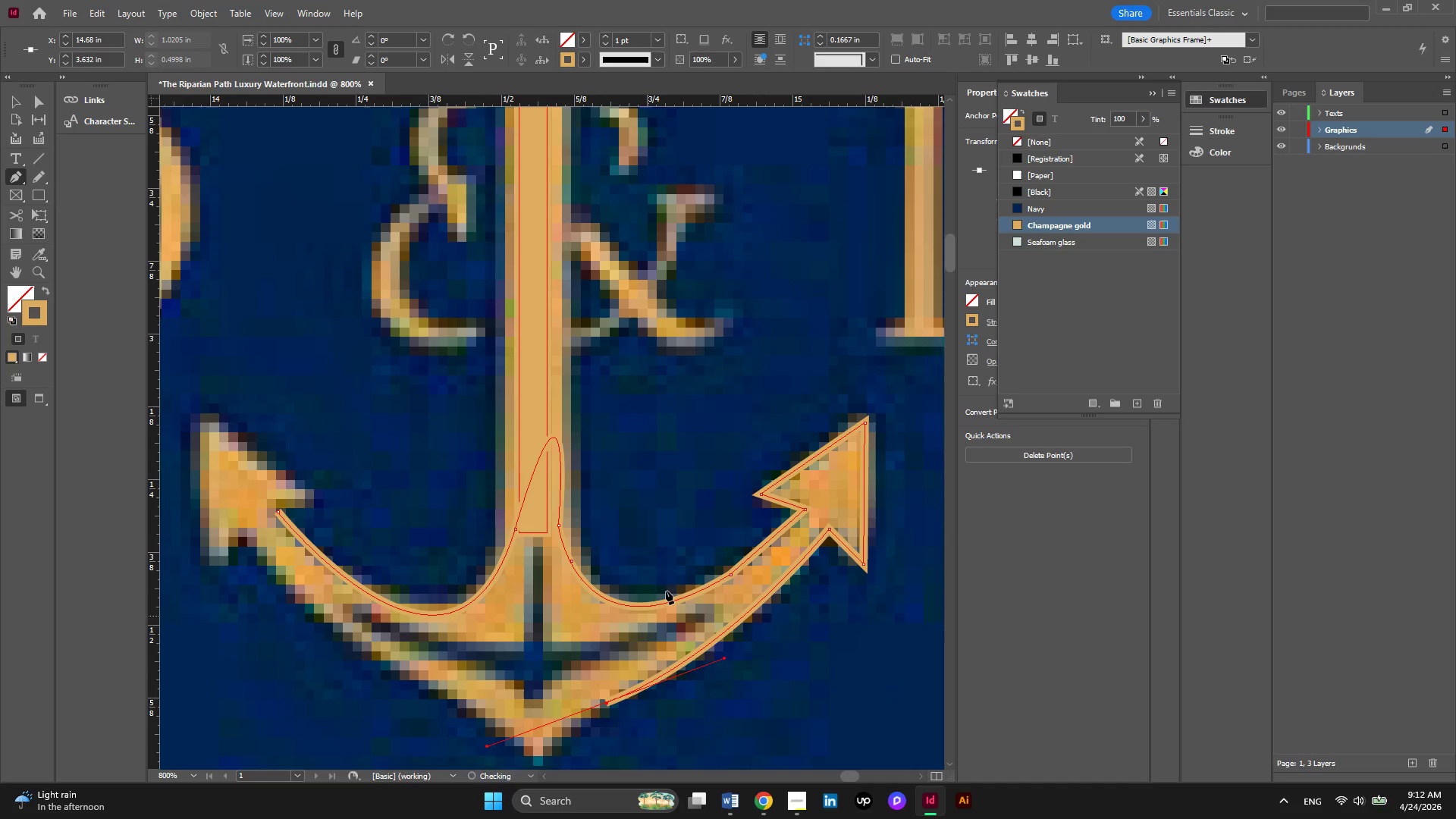 
scroll: coordinate [667, 588], scroll_direction: down, amount: 2.0
 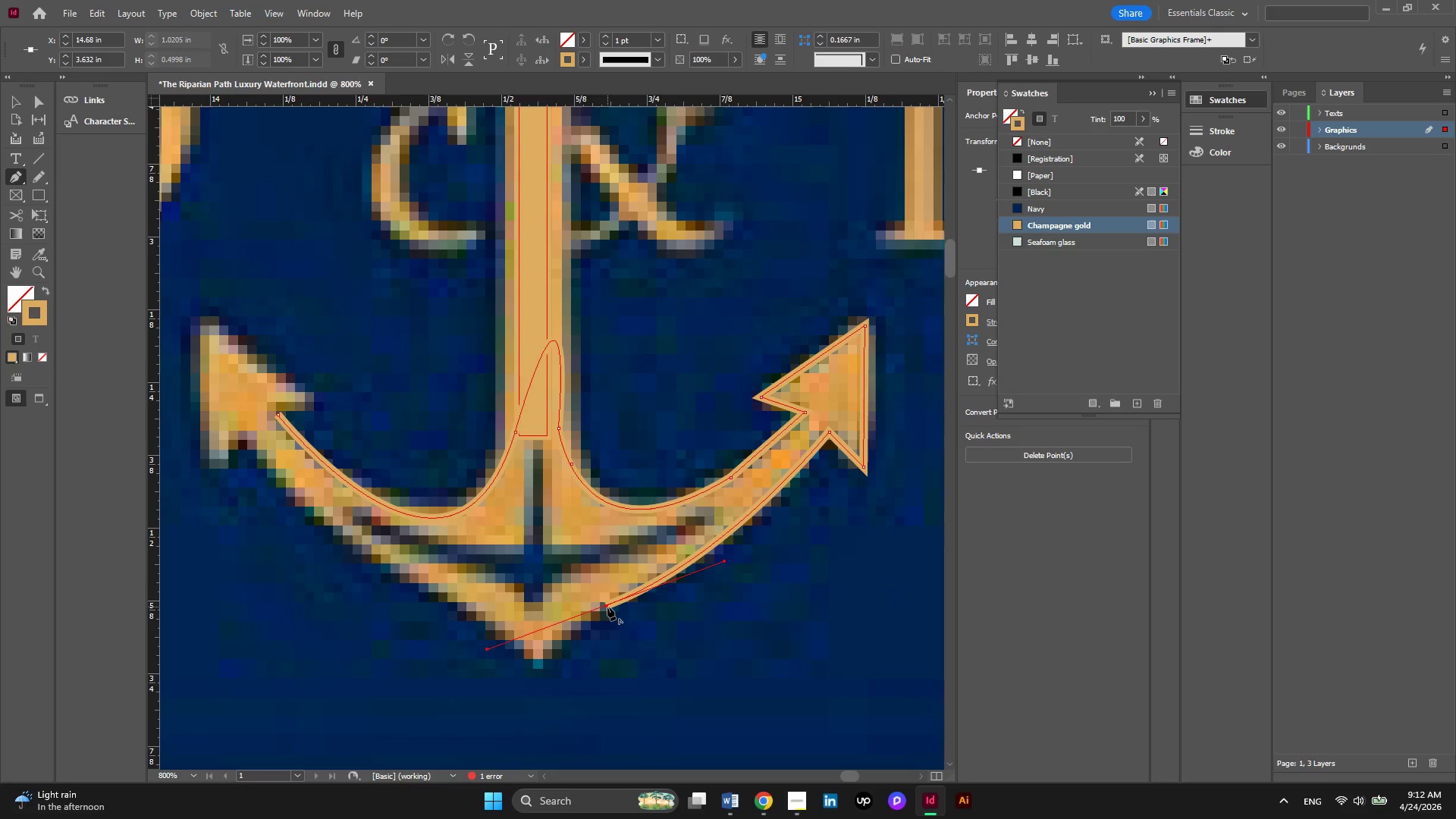 
left_click([607, 607])
 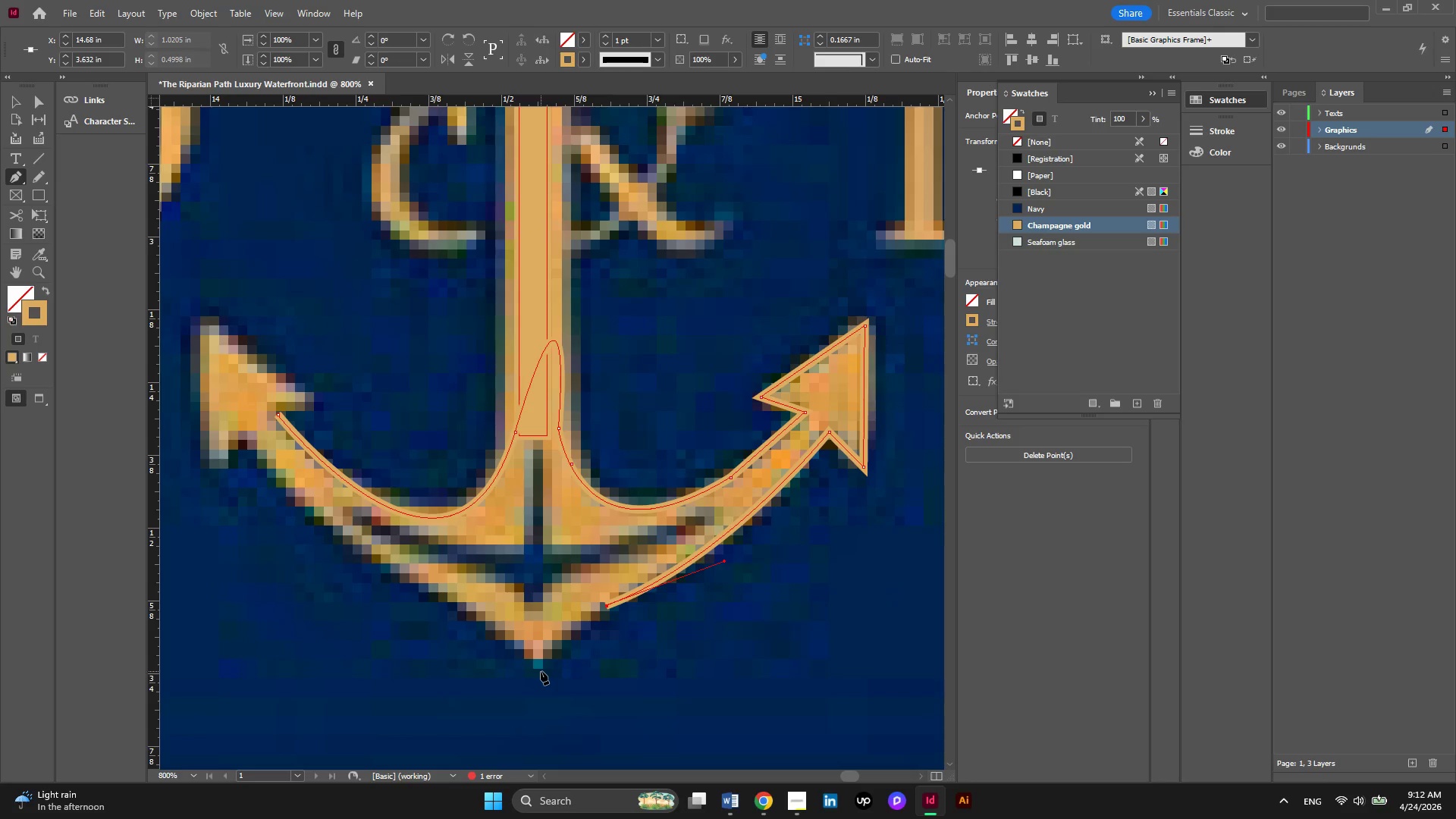 
left_click_drag(start_coordinate=[541, 671], to_coordinate=[541, 688])
 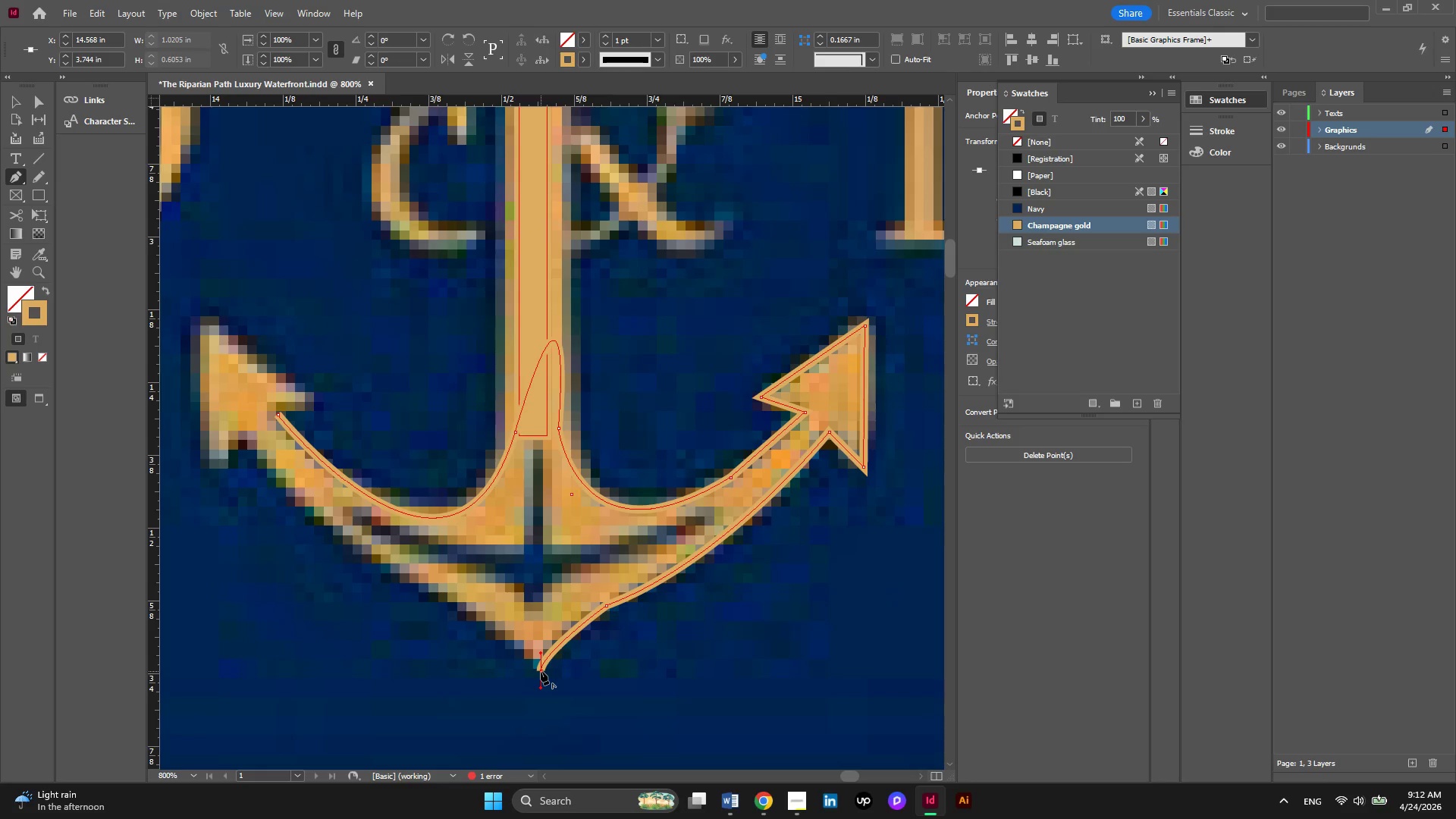 
left_click([541, 671])
 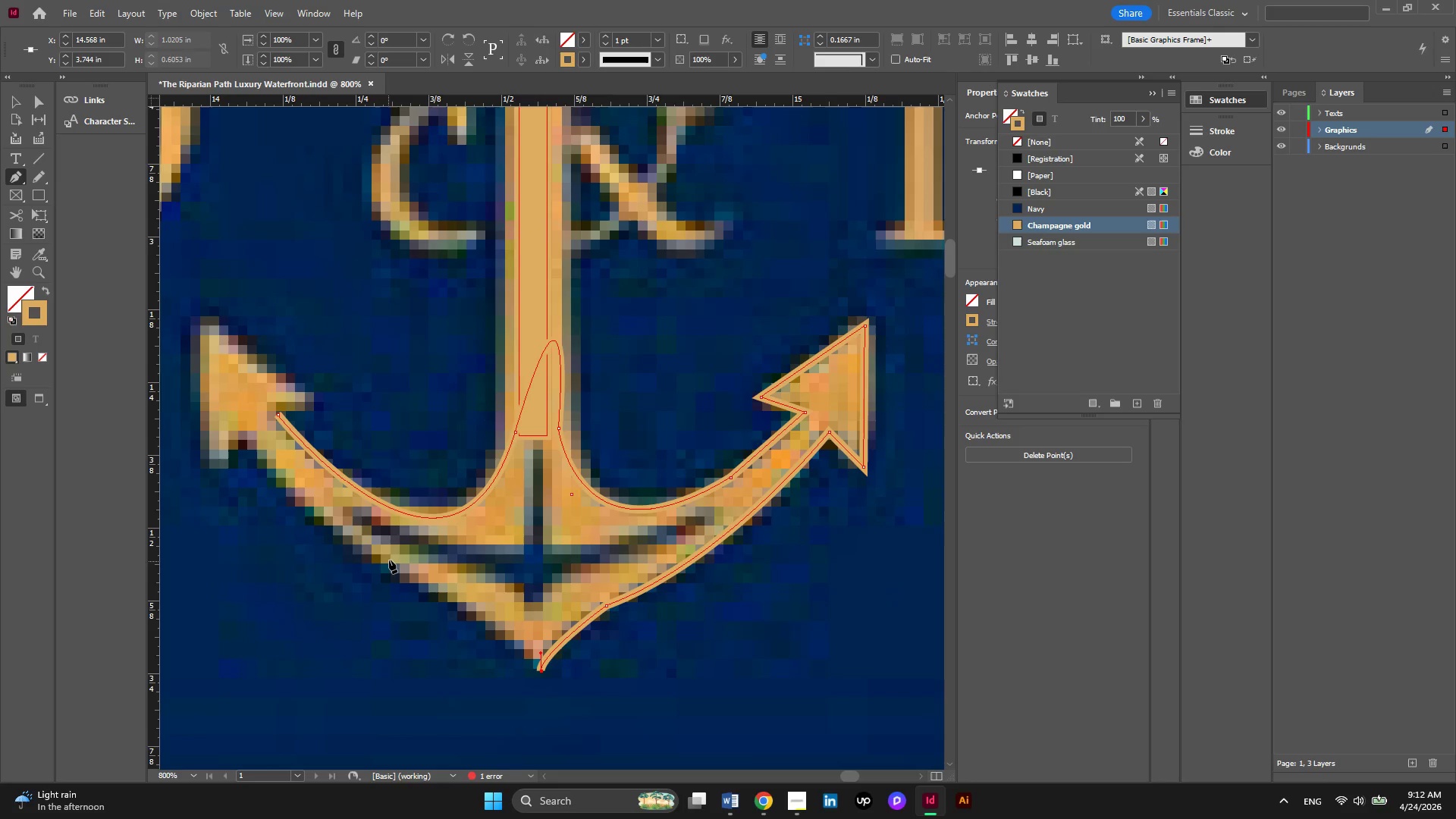 
left_click_drag(start_coordinate=[389, 560], to_coordinate=[325, 529])
 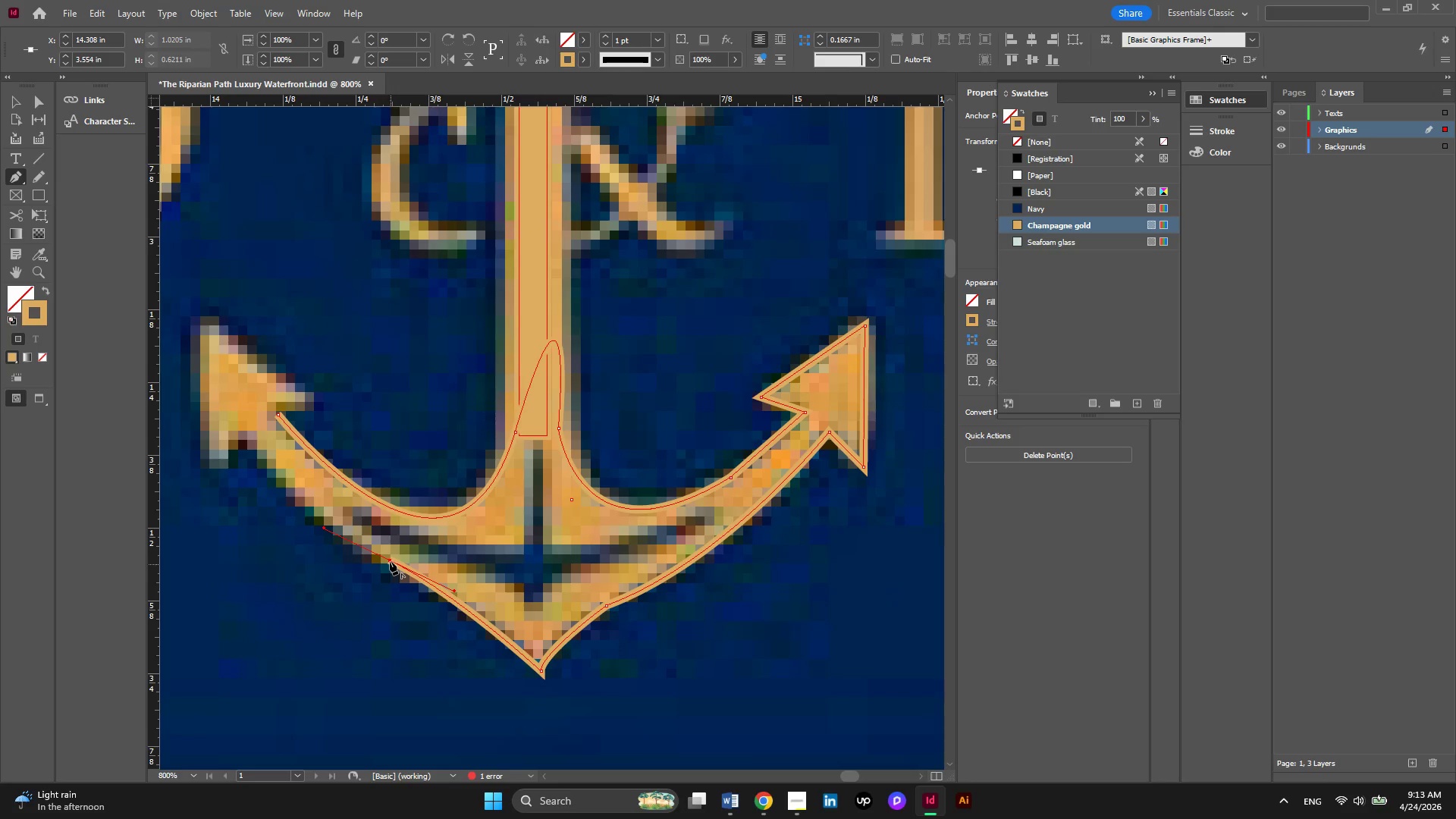 
left_click([389, 560])
 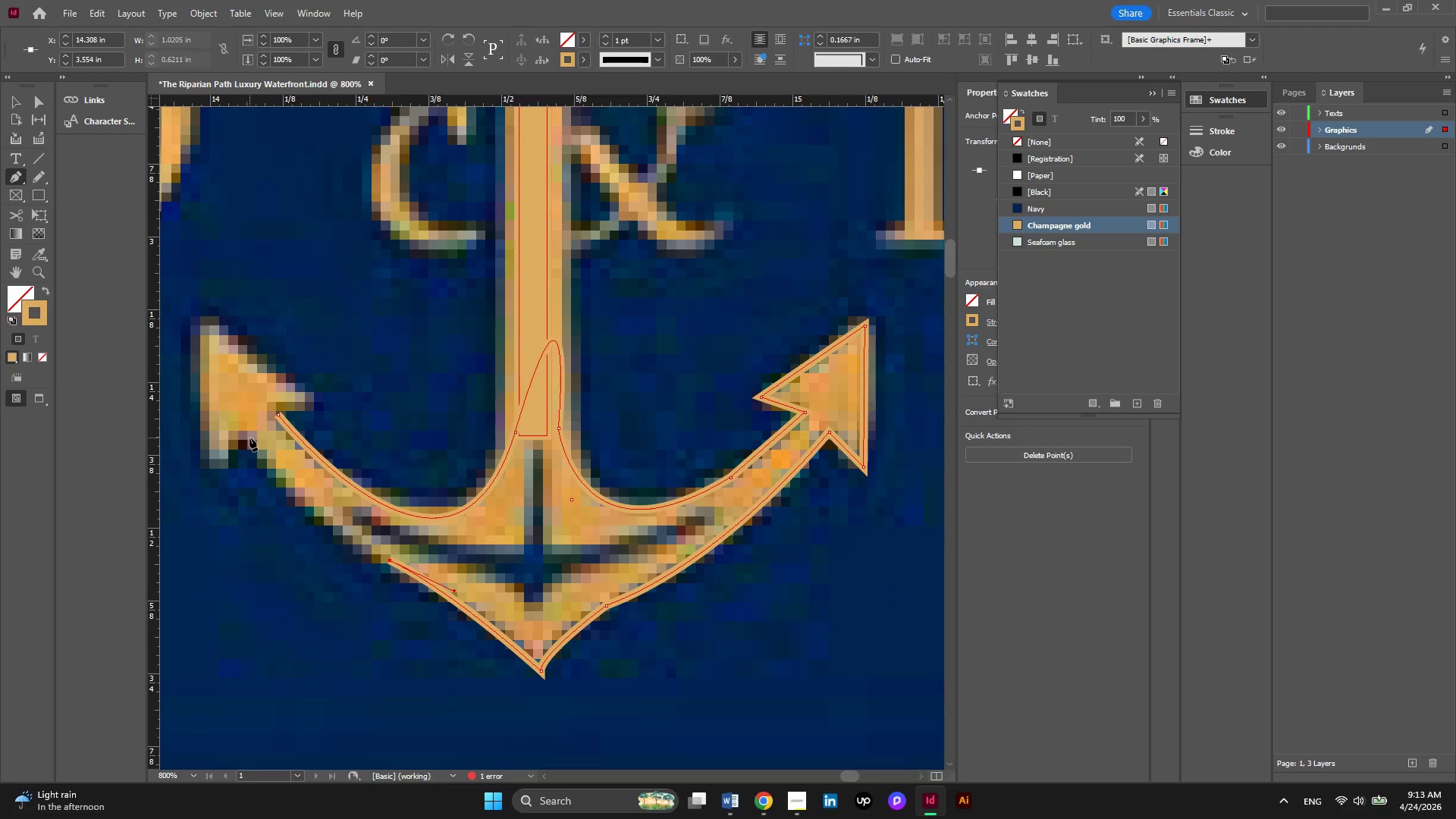 
scroll: coordinate [249, 438], scroll_direction: up, amount: 1.0
 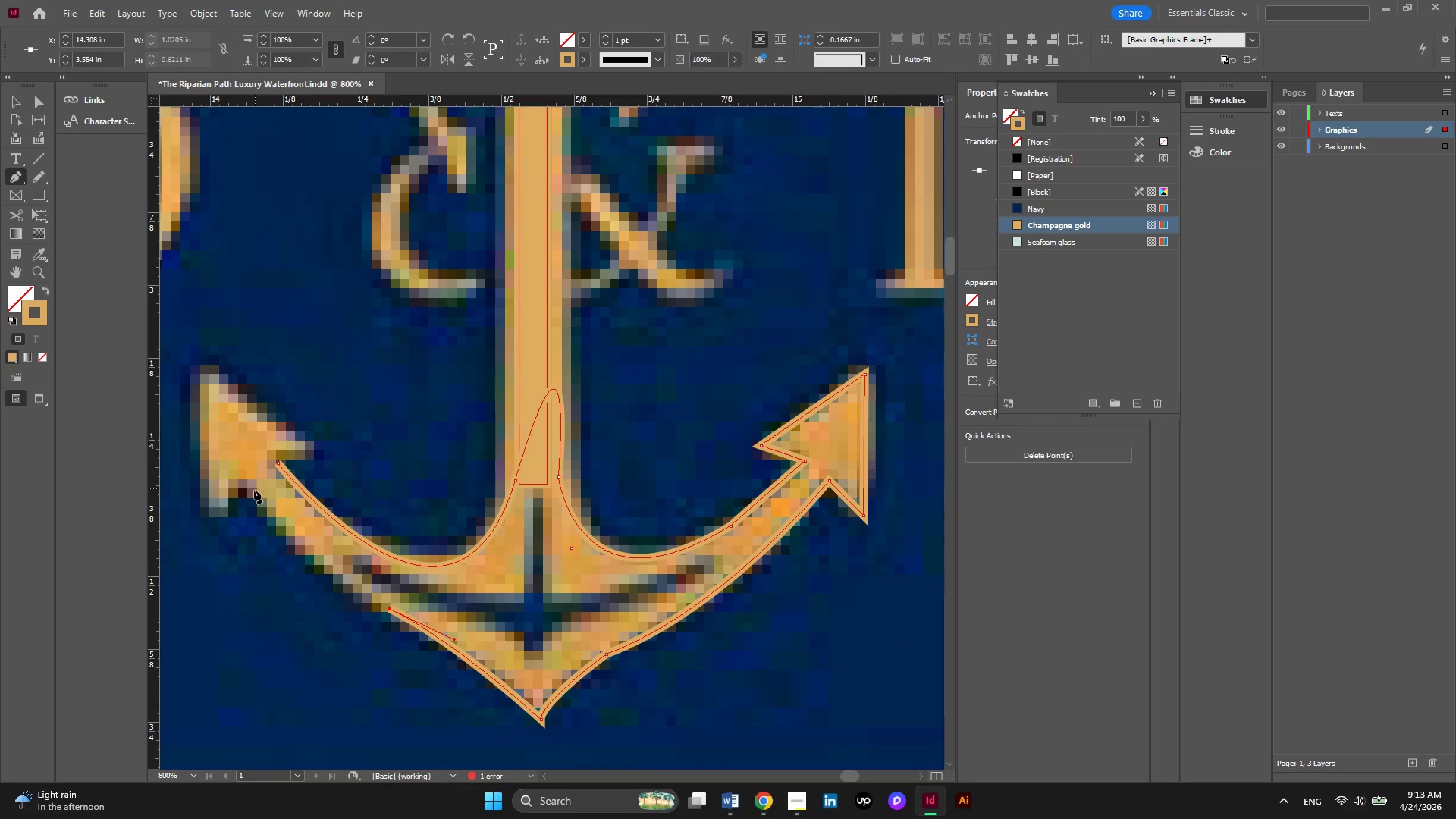 
left_click_drag(start_coordinate=[254, 490], to_coordinate=[225, 431])
 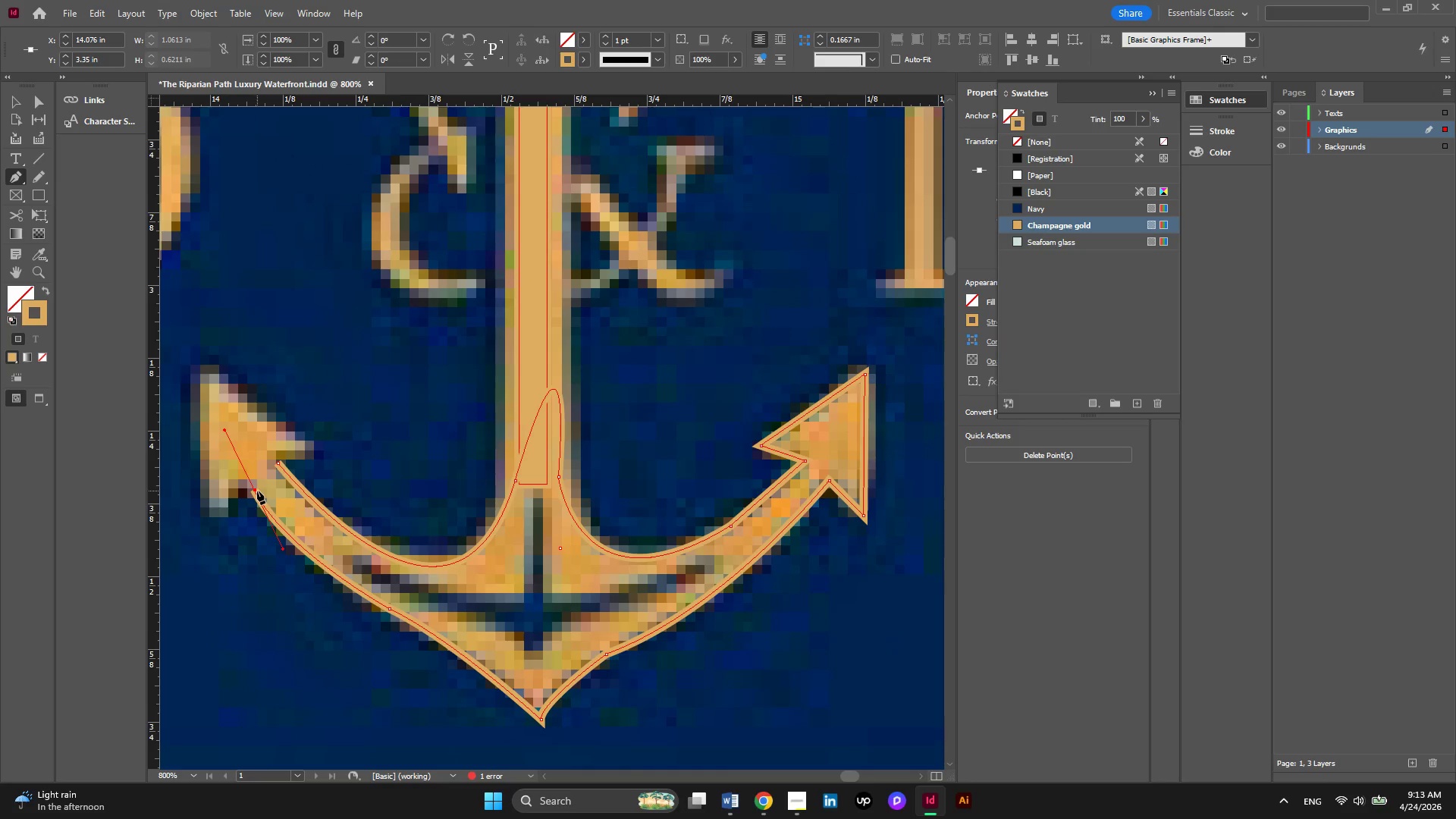 
left_click([257, 491])
 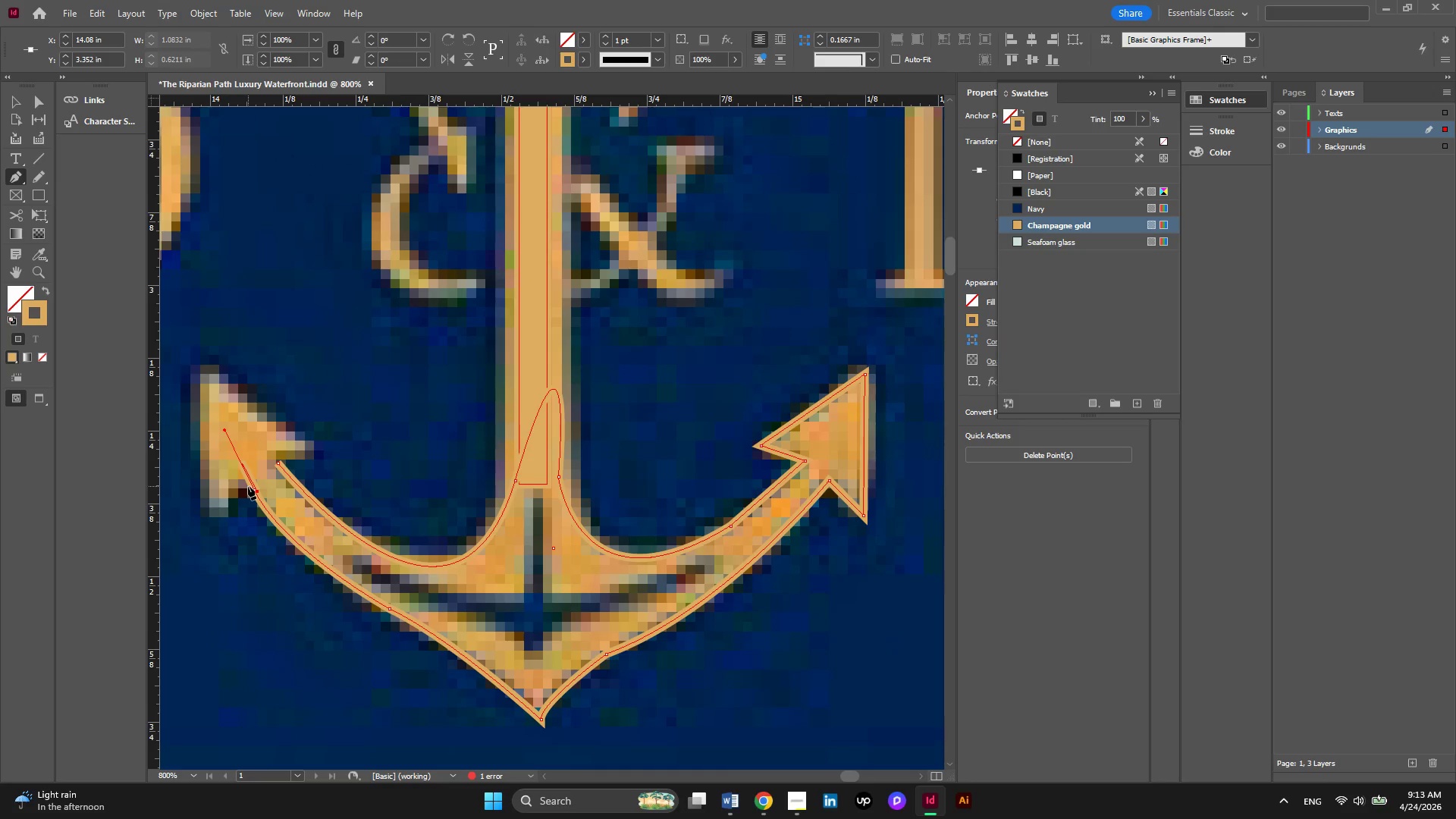 
key(Control+Z)
 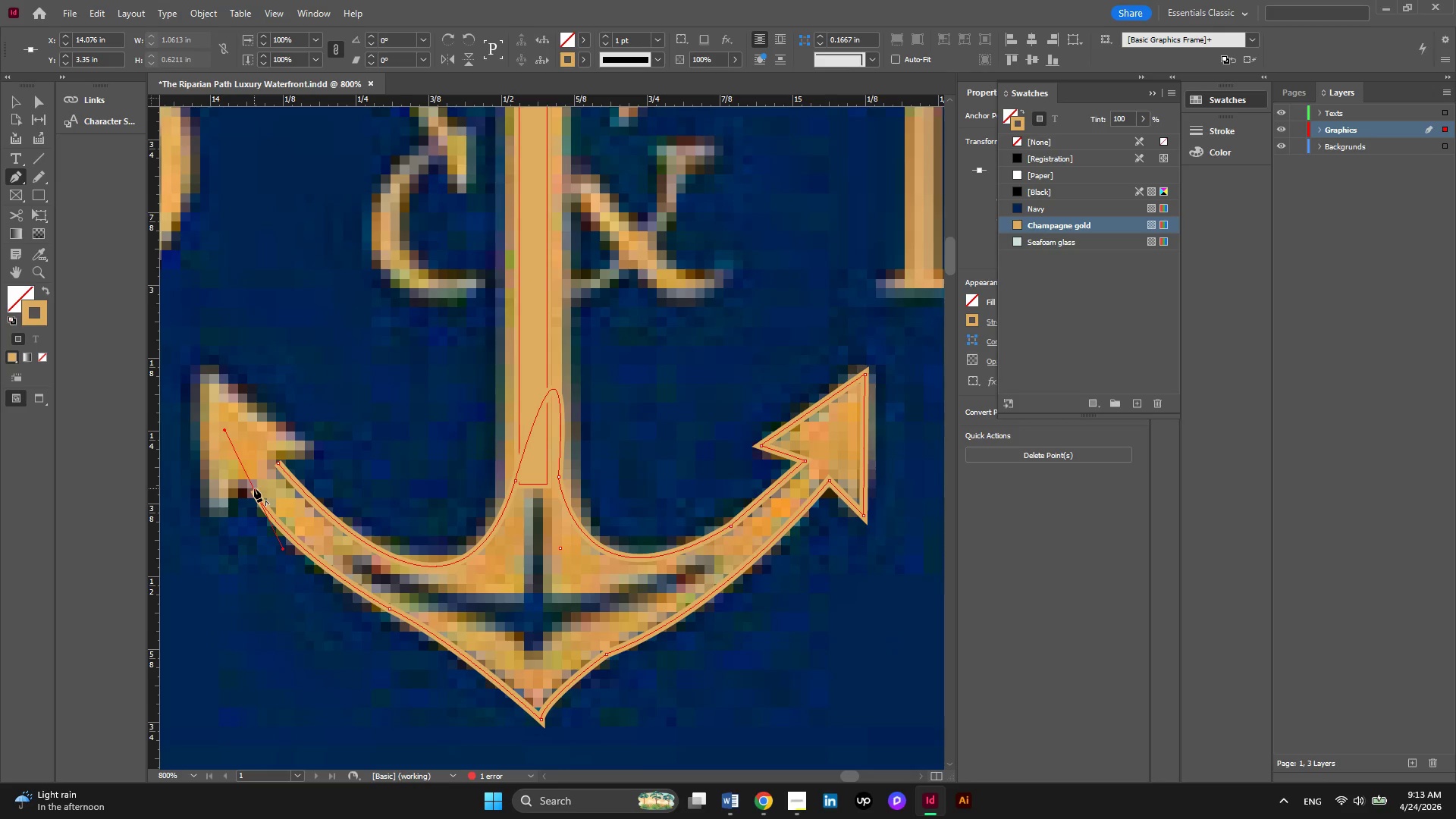 
left_click([254, 491])
 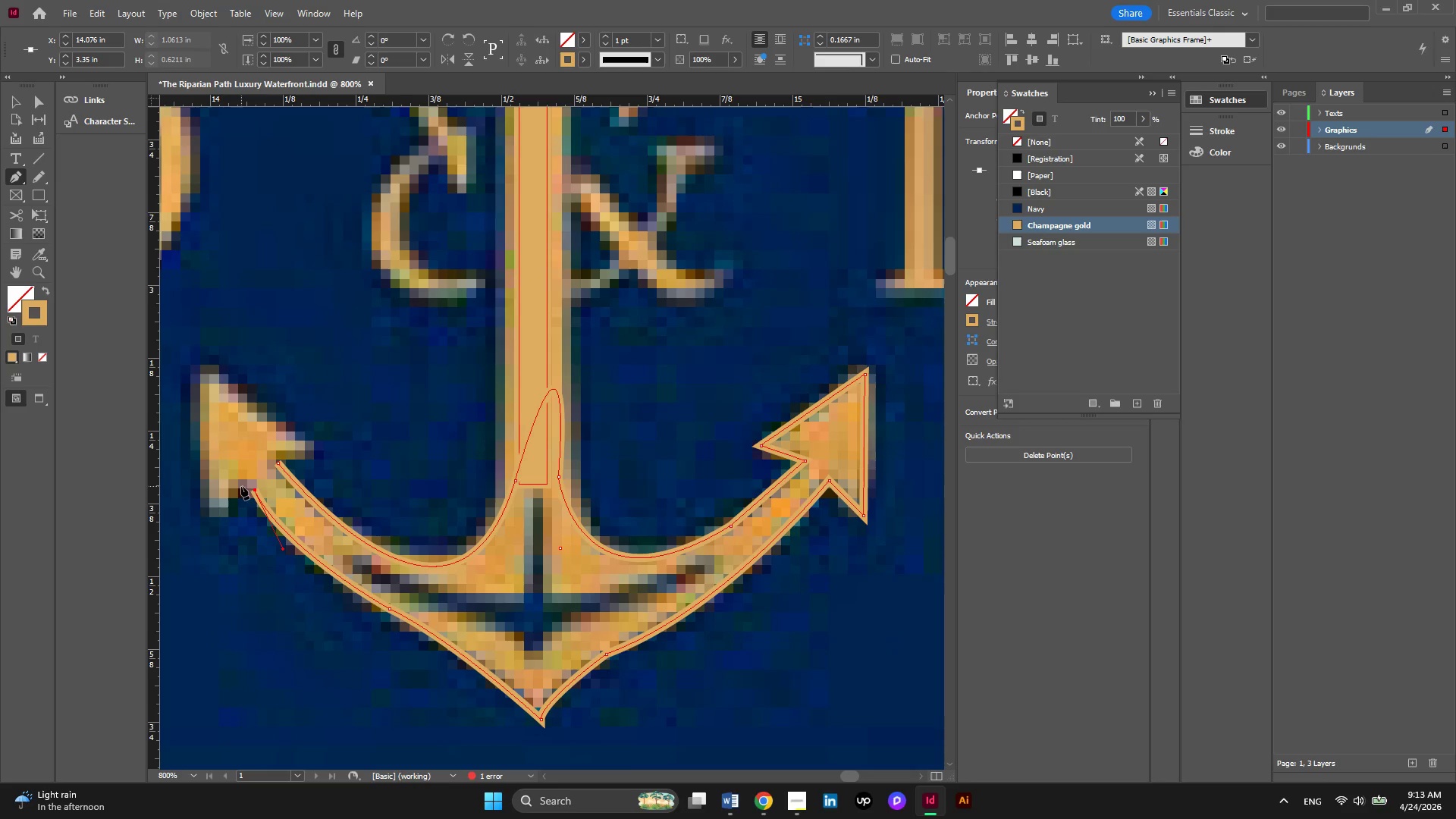 
left_click([238, 486])
 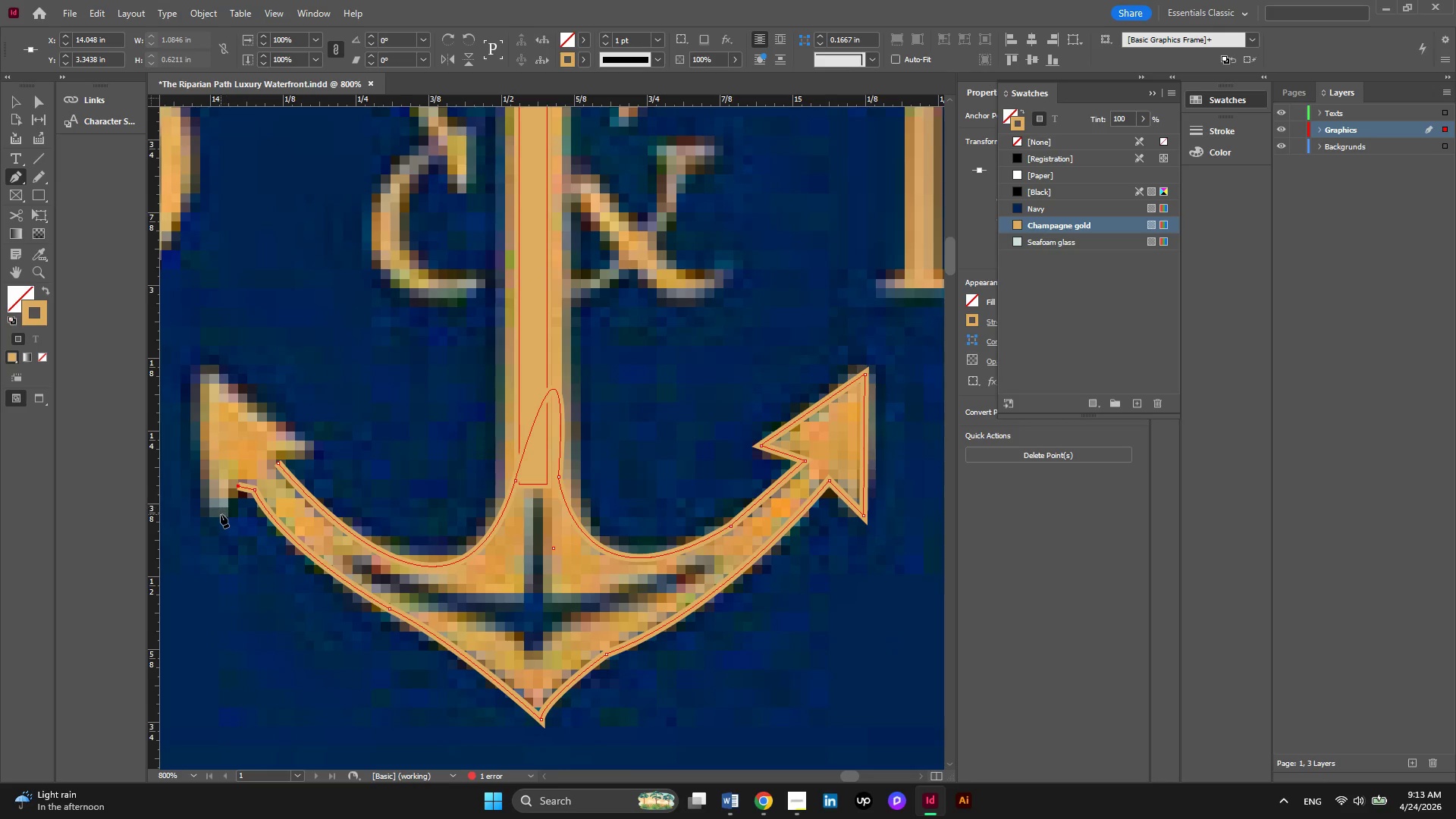 
left_click([221, 514])
 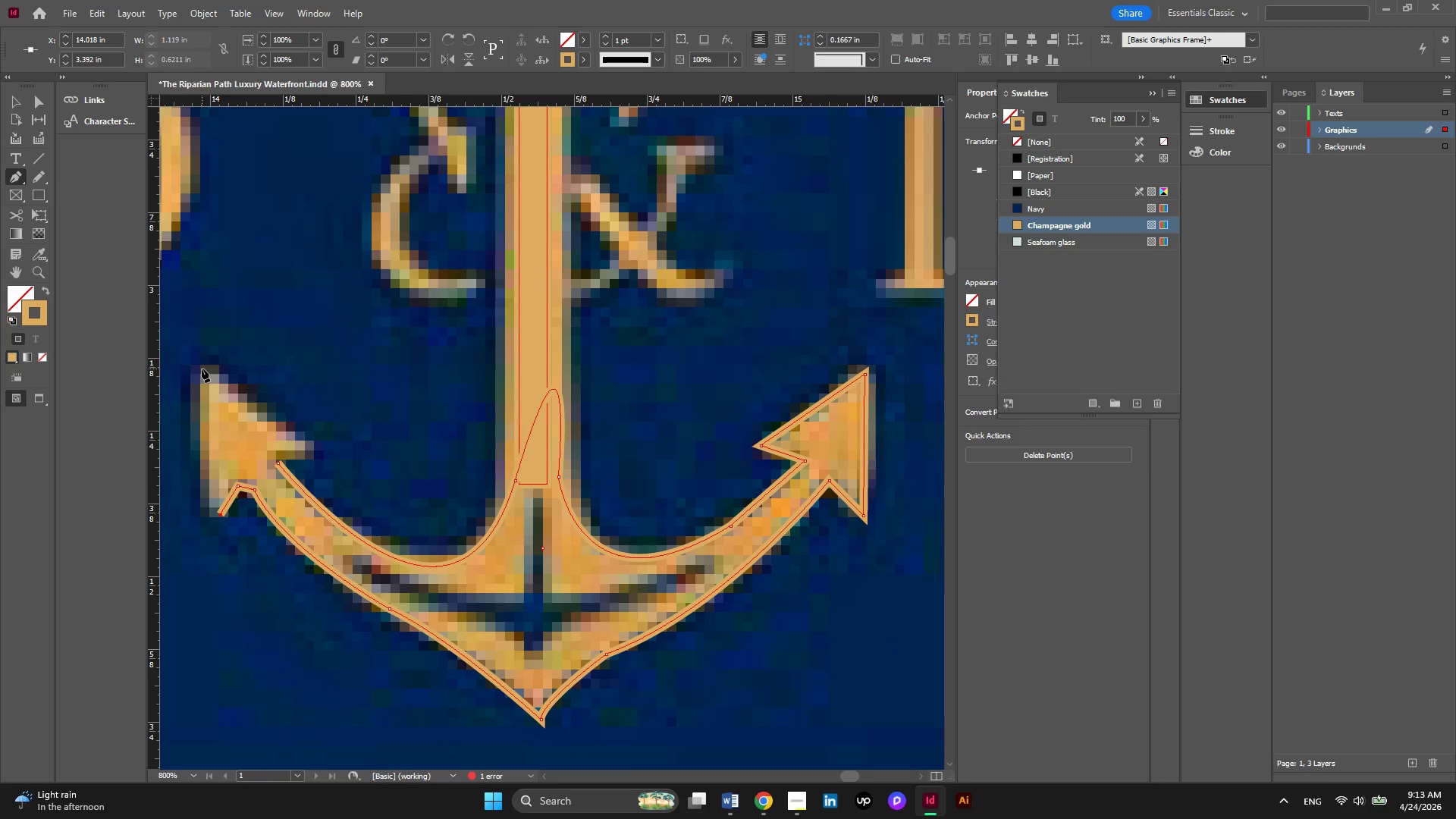 
left_click([200, 375])
 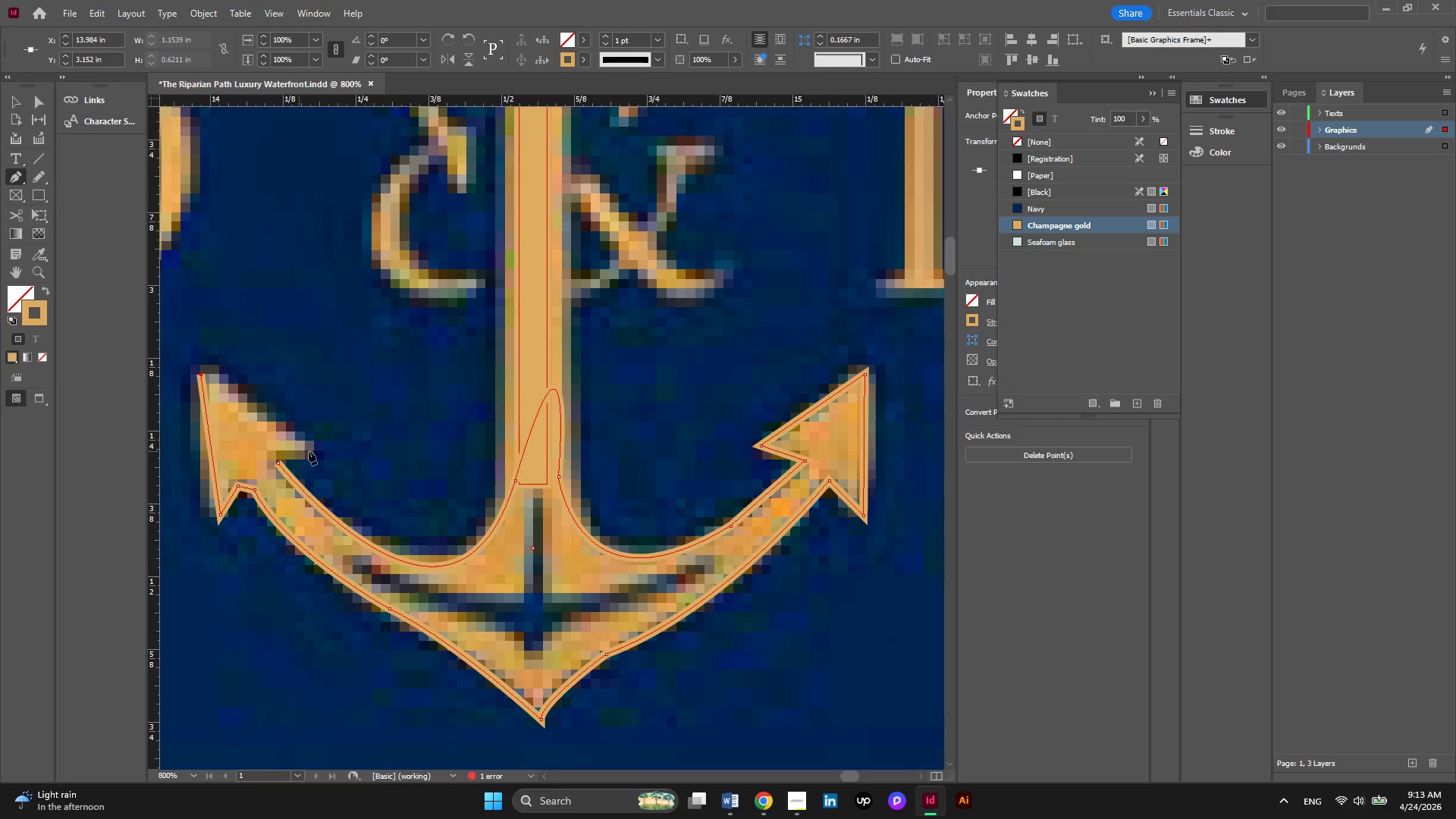 
left_click([309, 449])
 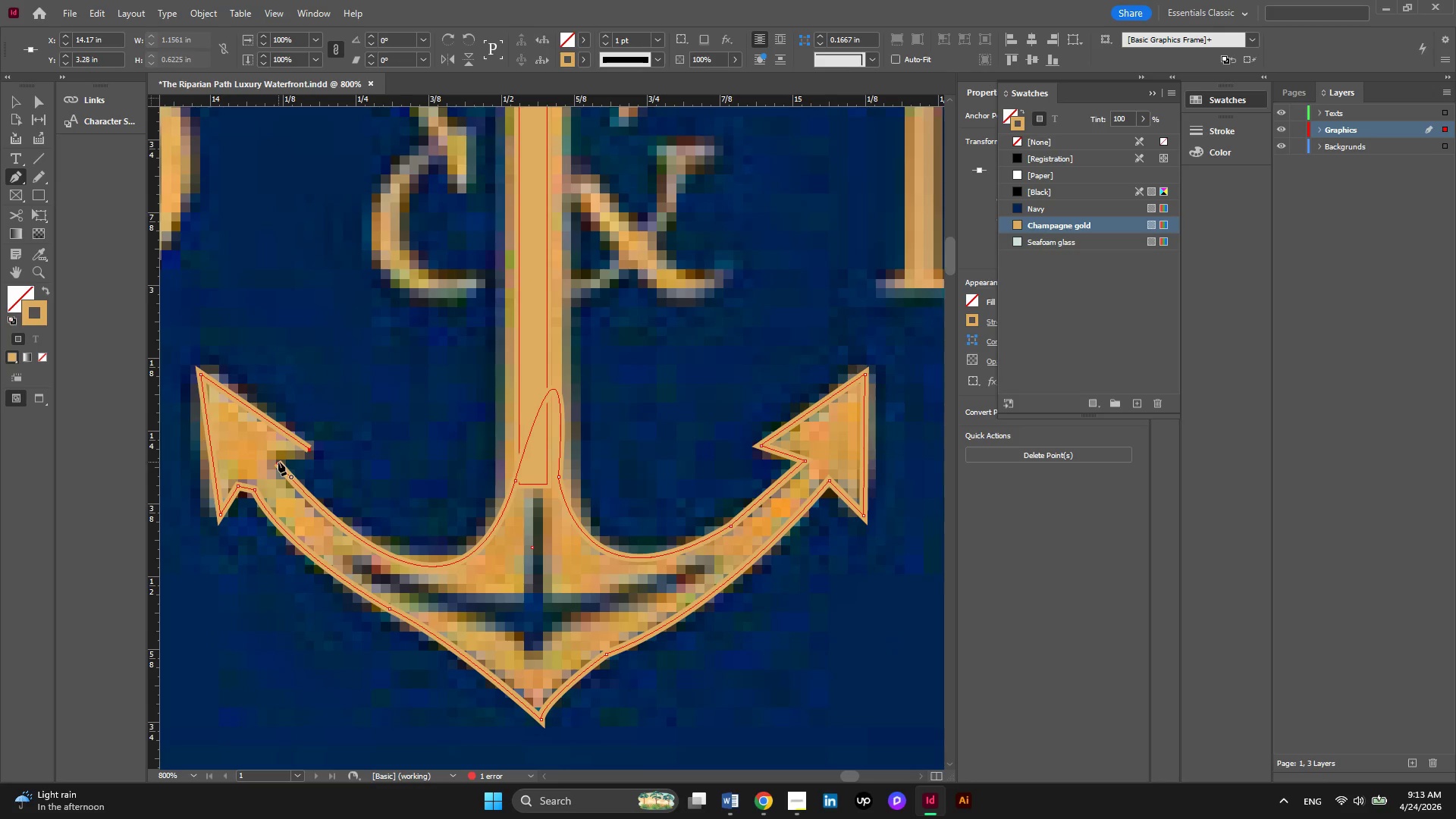 
left_click([278, 462])
 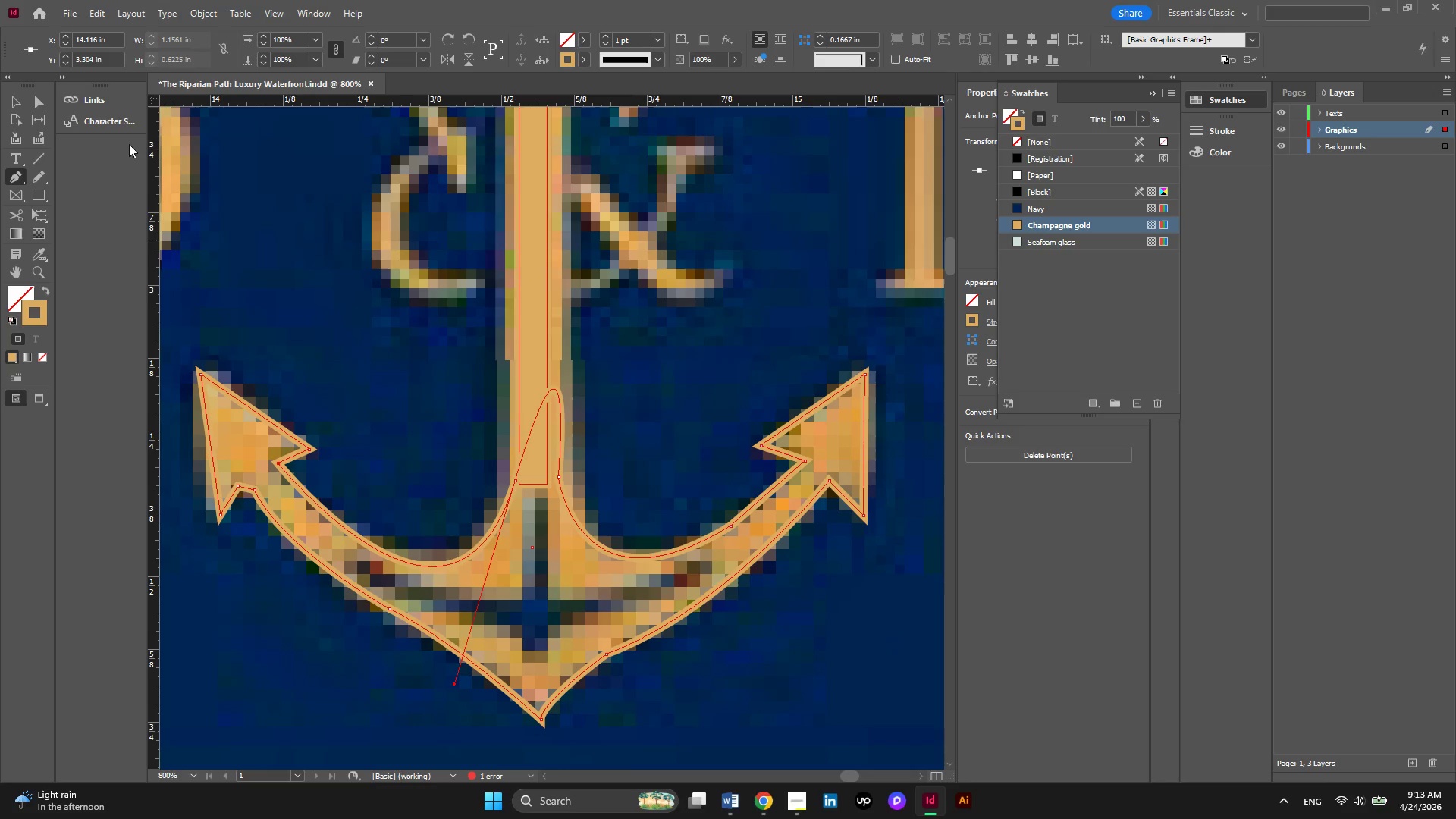 
left_click([38, 110])
 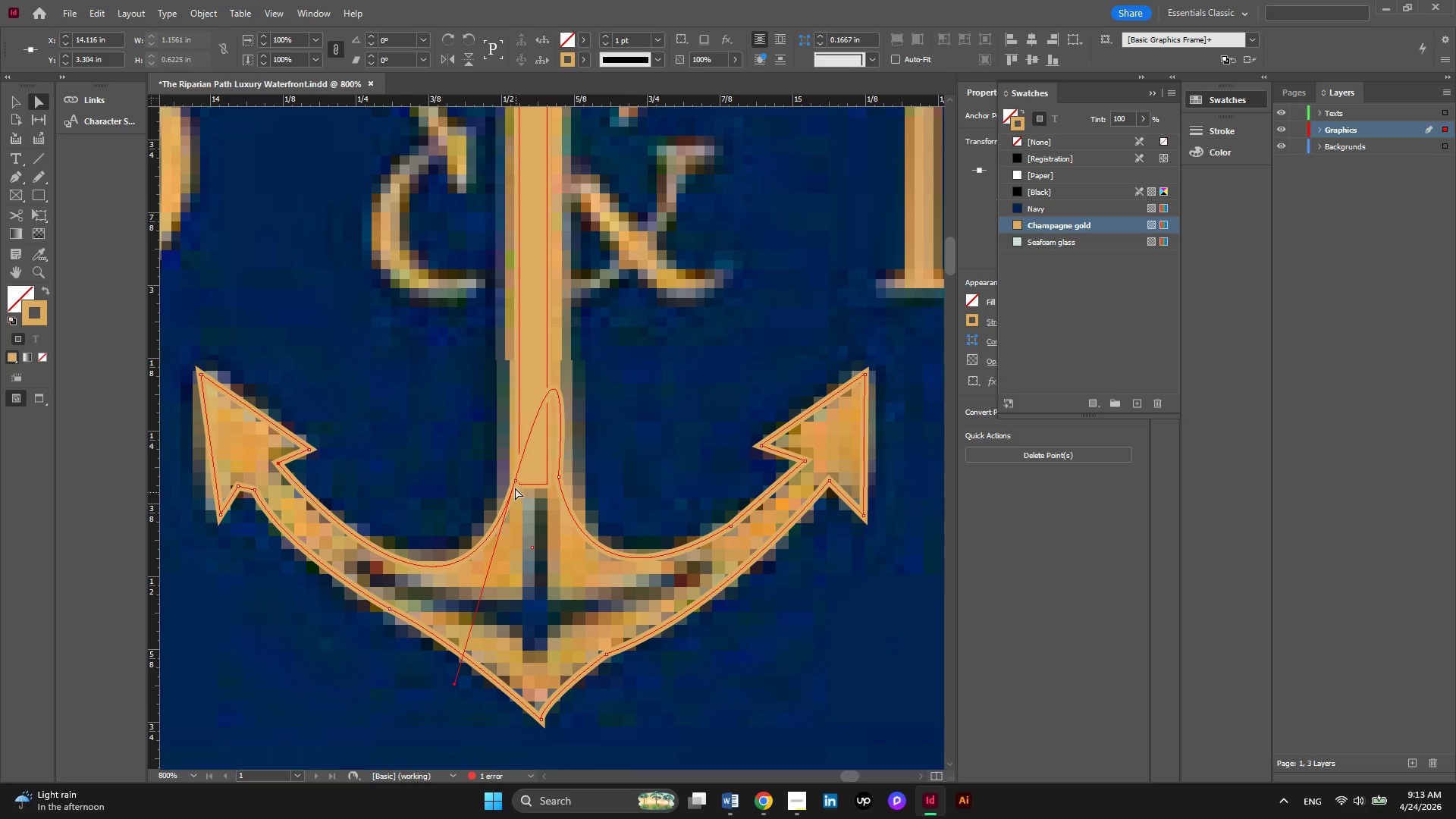 
left_click([514, 479])
 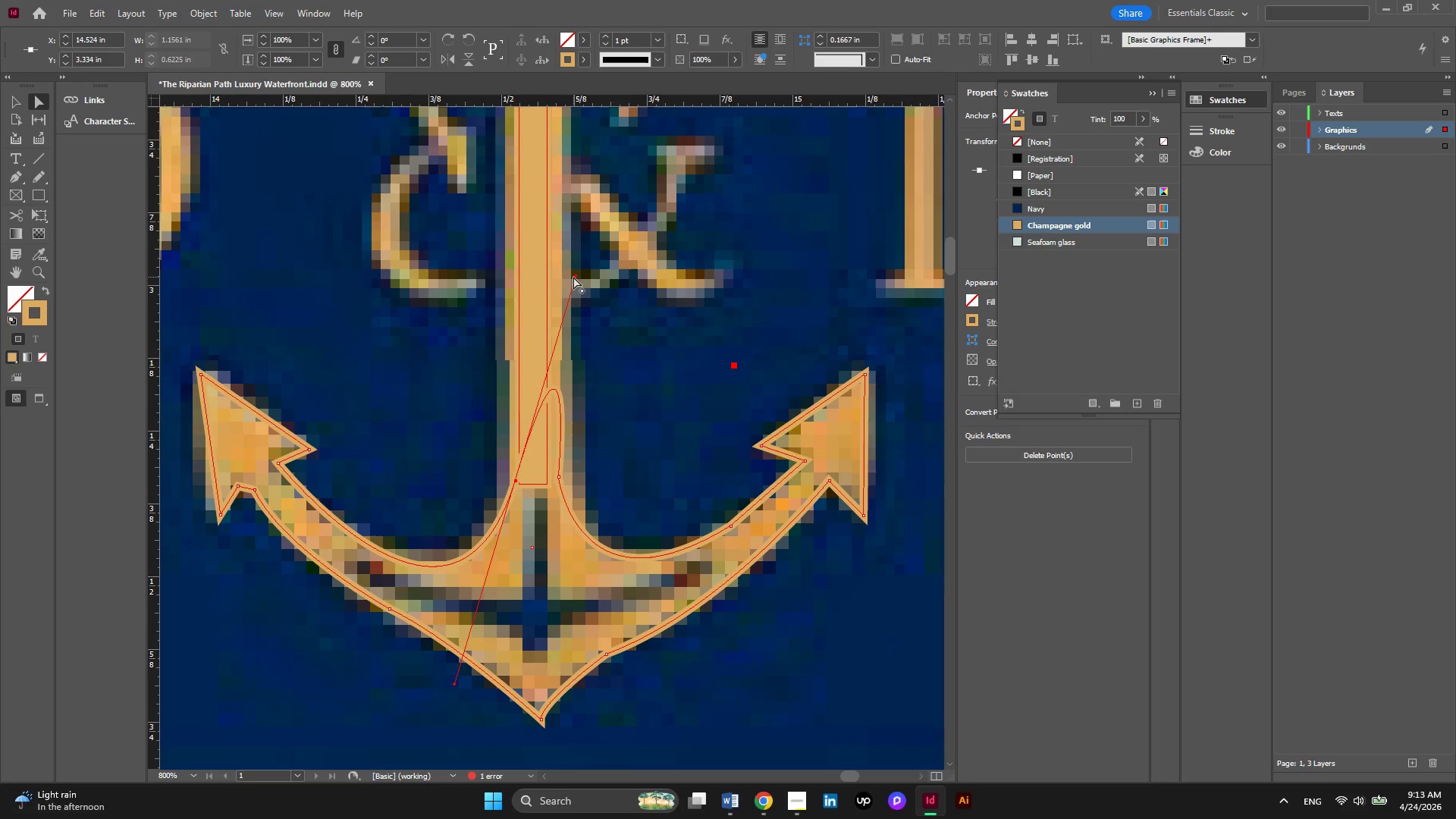 
wait(5.28)
 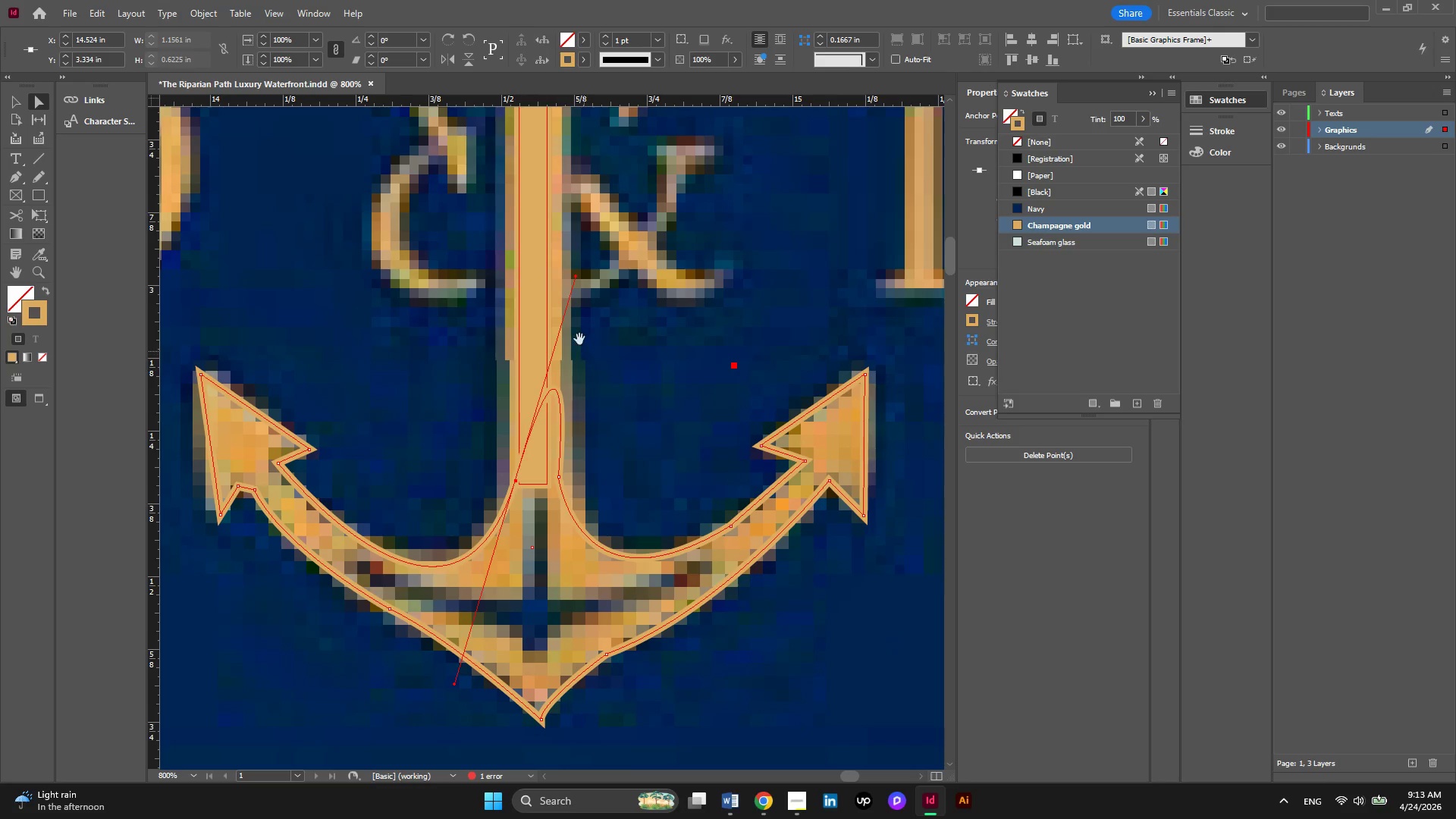 
left_click_drag(start_coordinate=[575, 276], to_coordinate=[531, 267])
 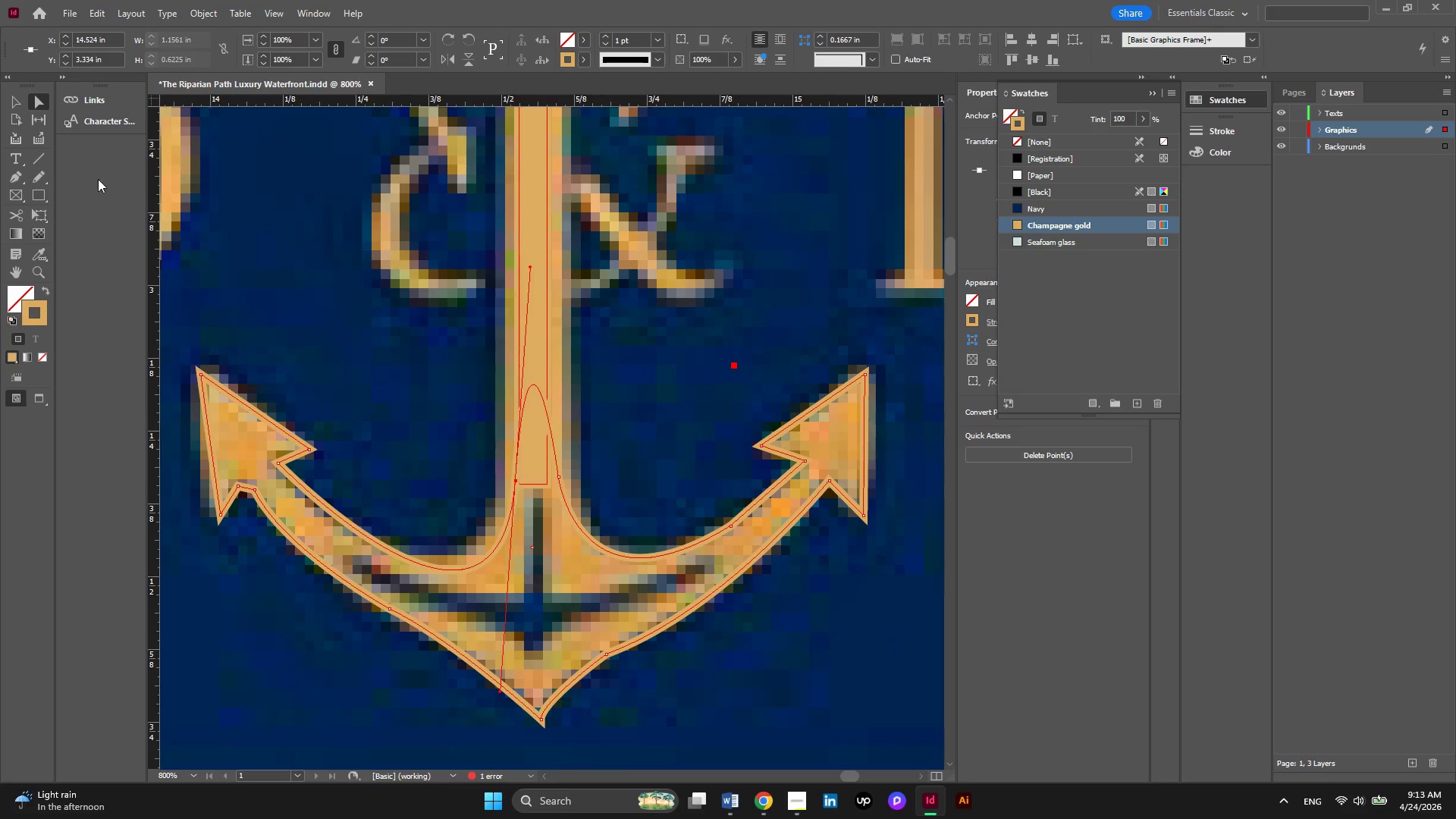 
mouse_move([37, 179])
 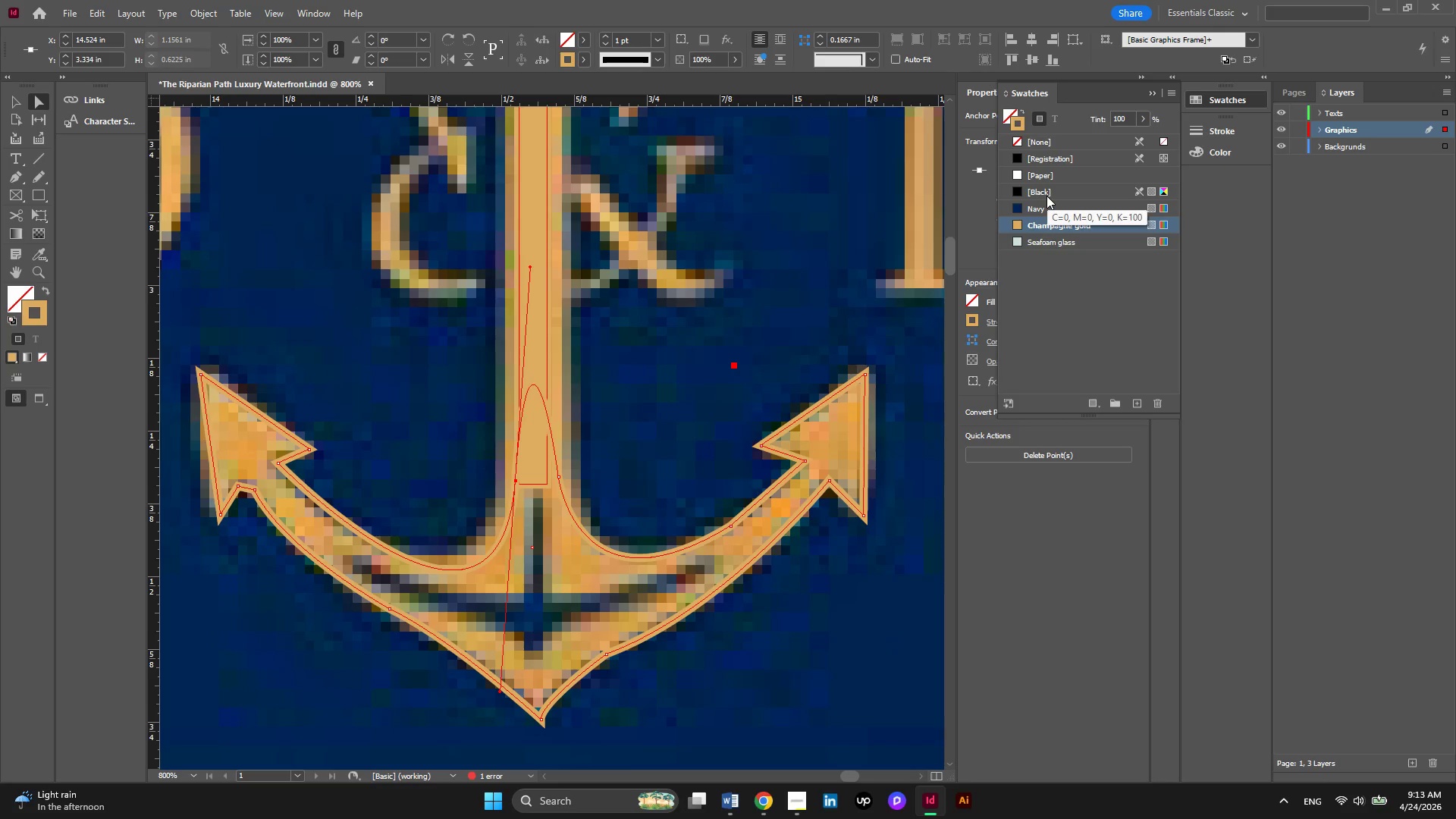 
mouse_move([1028, 196])
 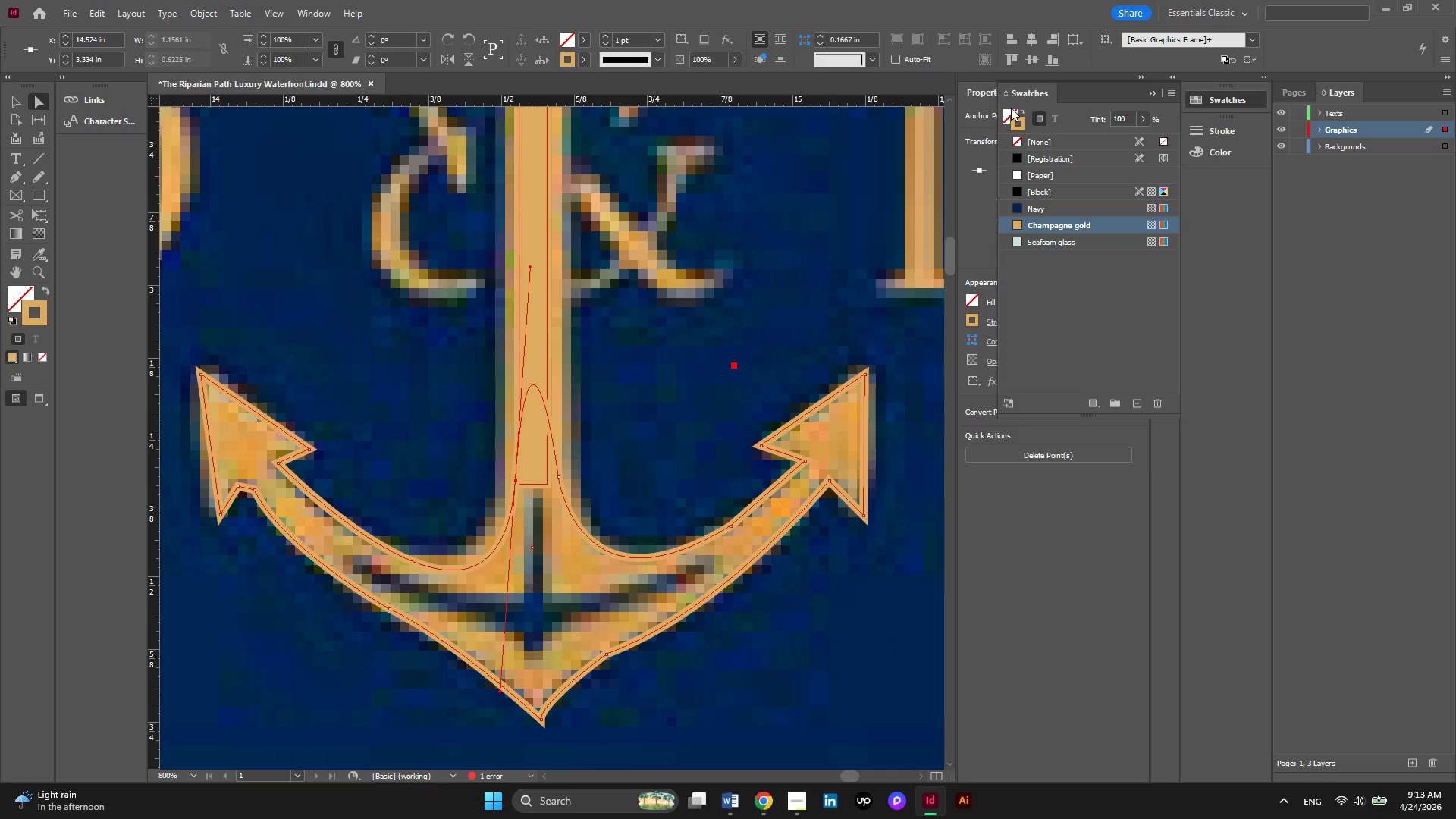 
left_click([1011, 108])
 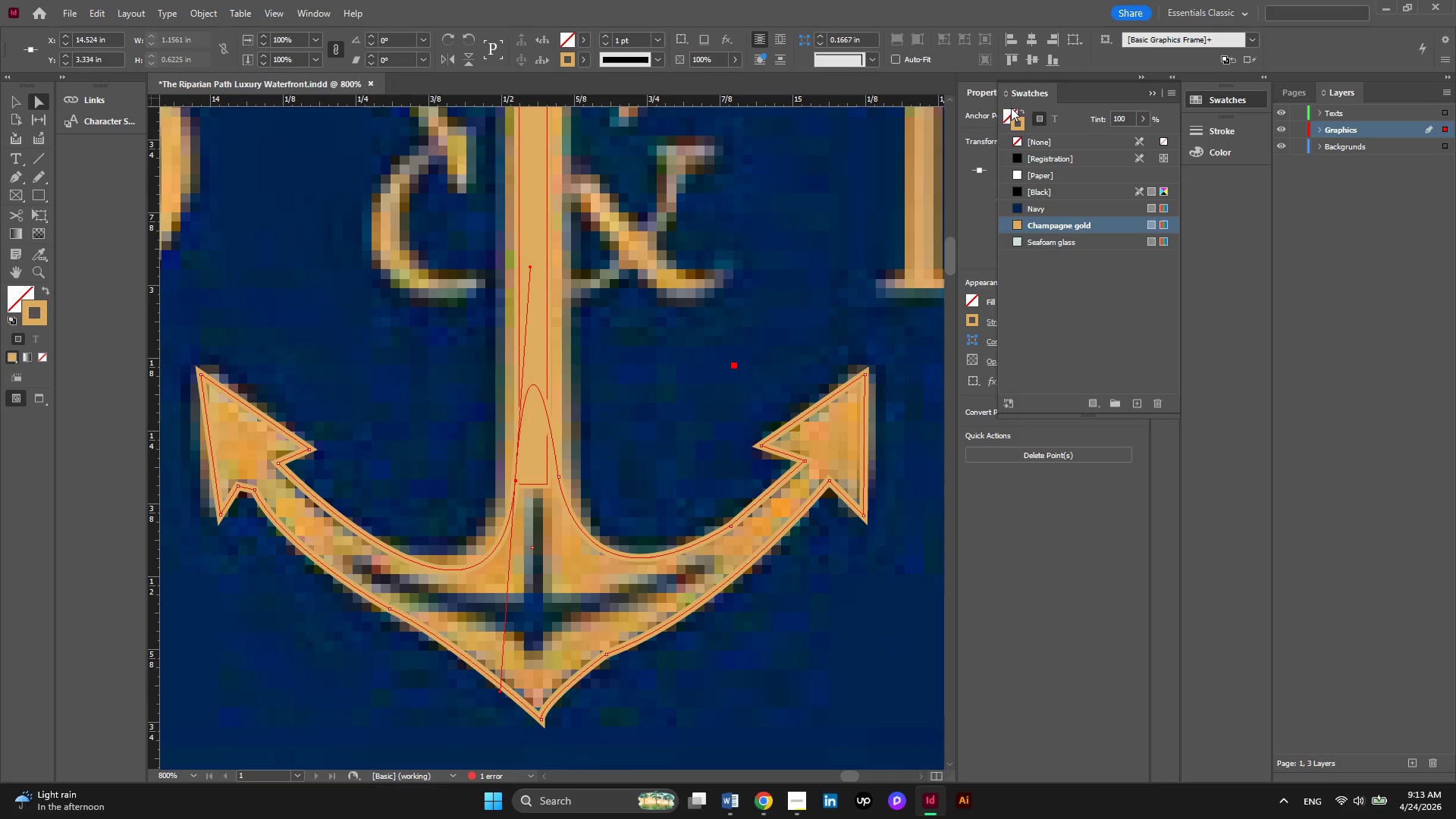 
left_click([1011, 108])
 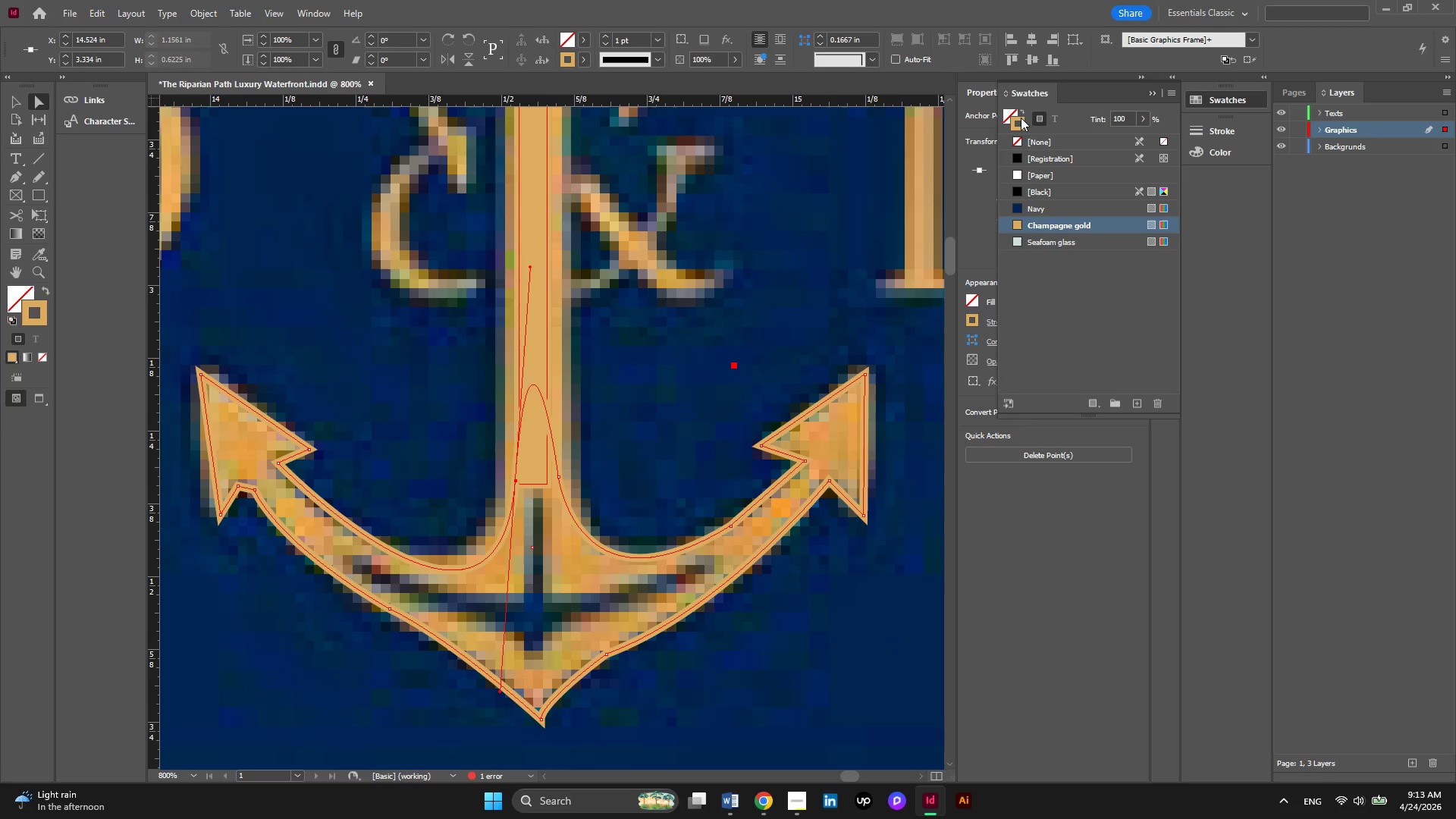 
left_click([1021, 112])
 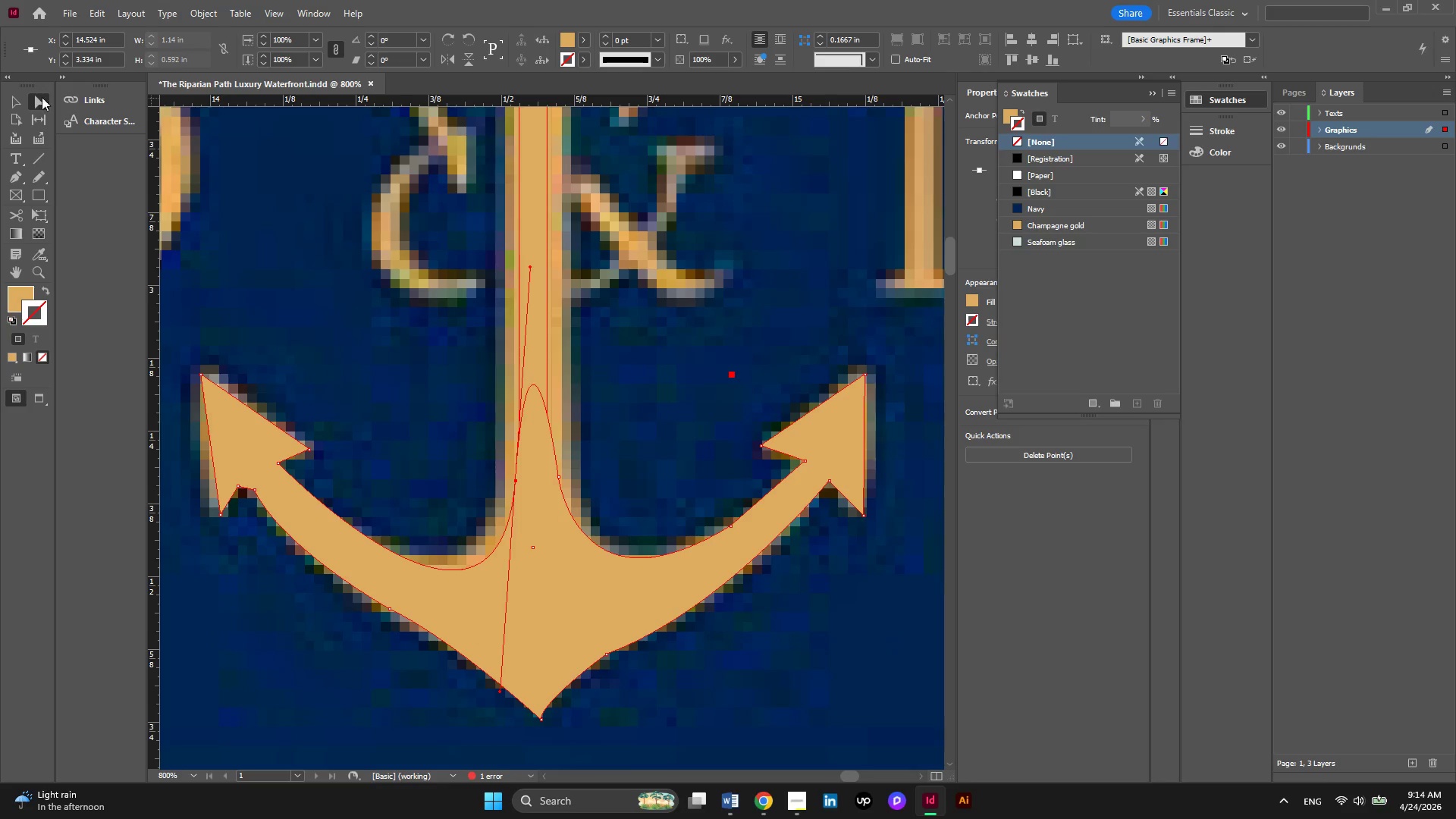 
wait(10.08)
 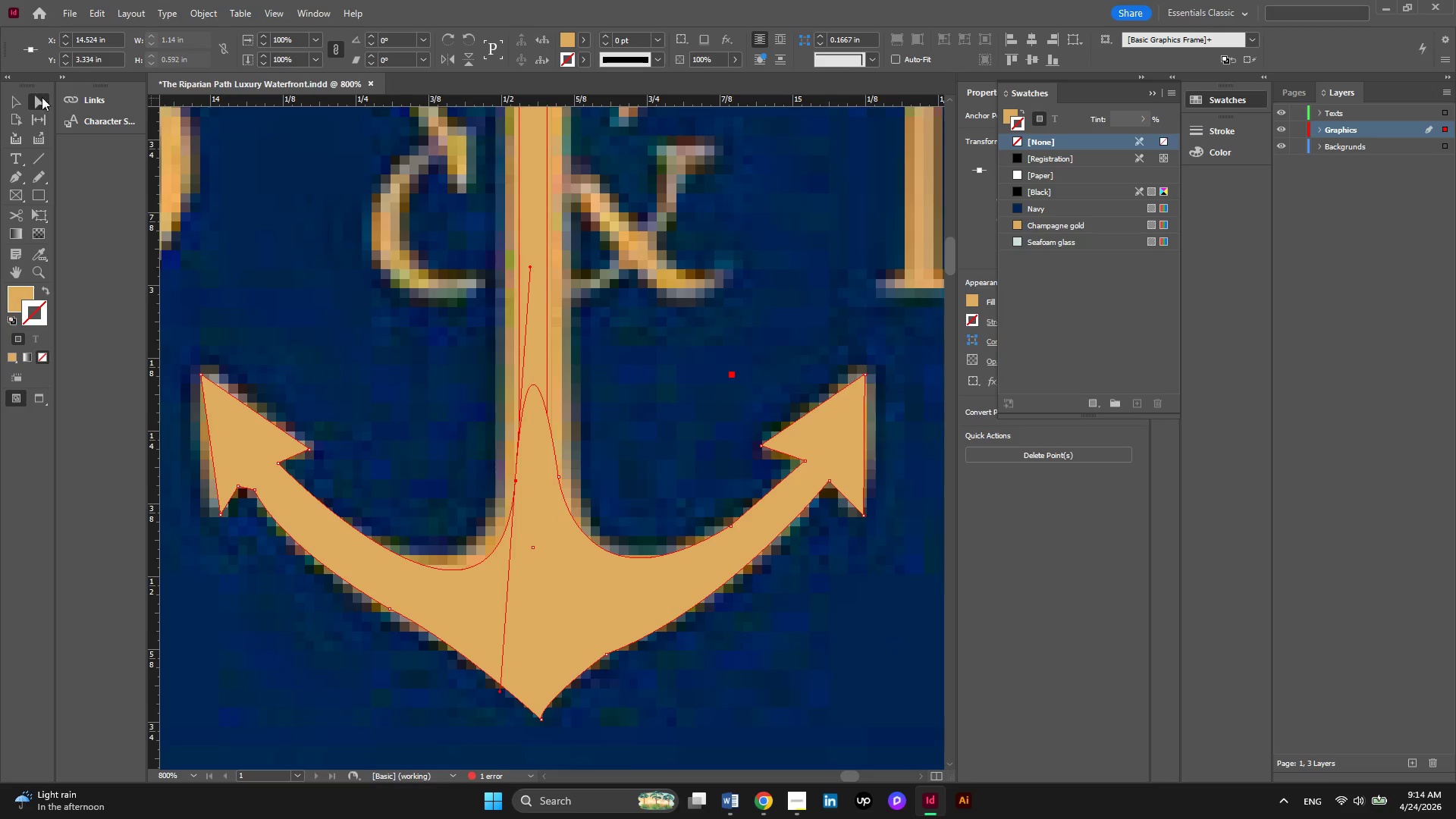 
left_click([830, 479])
 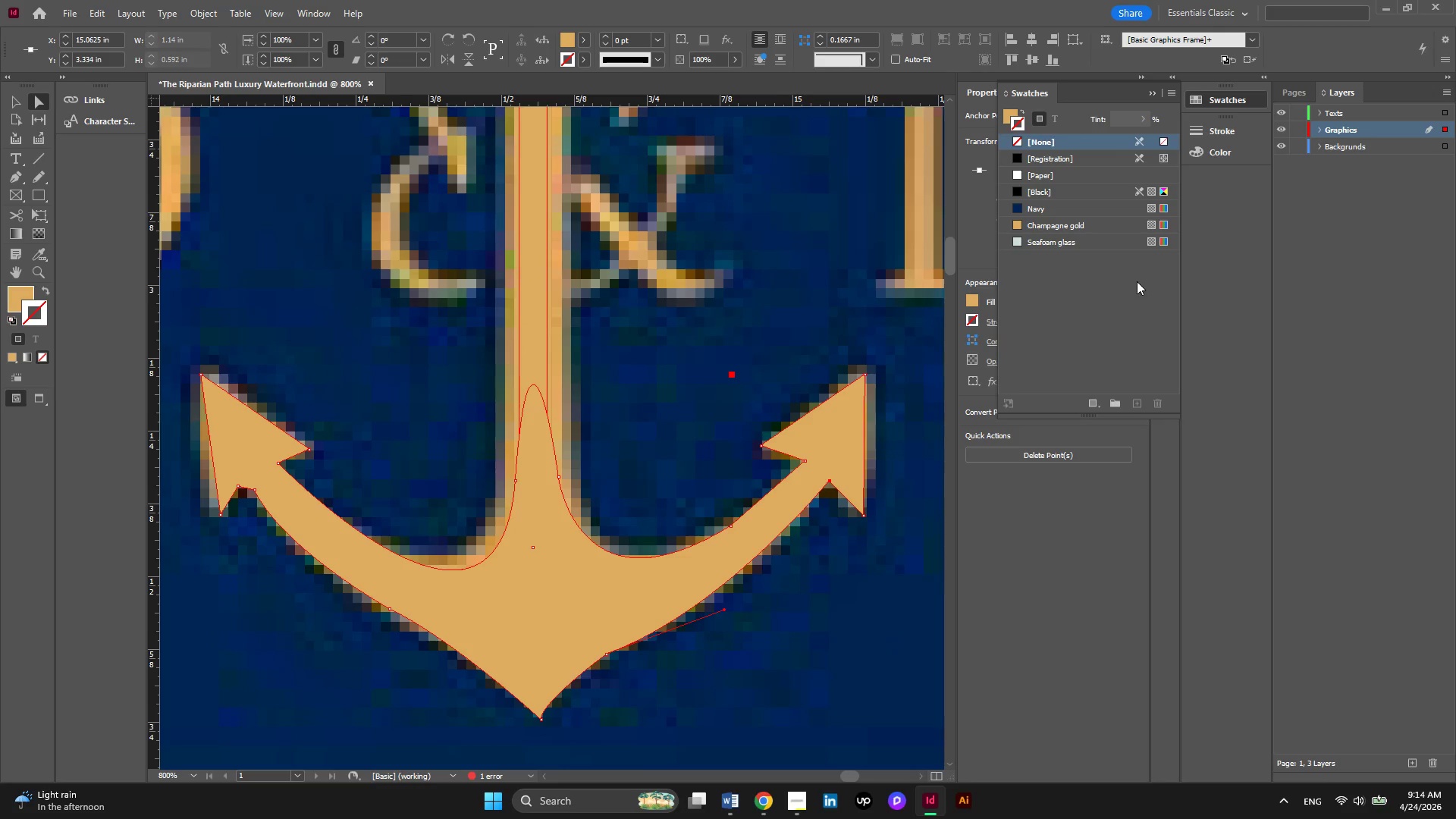 
wait(7.78)
 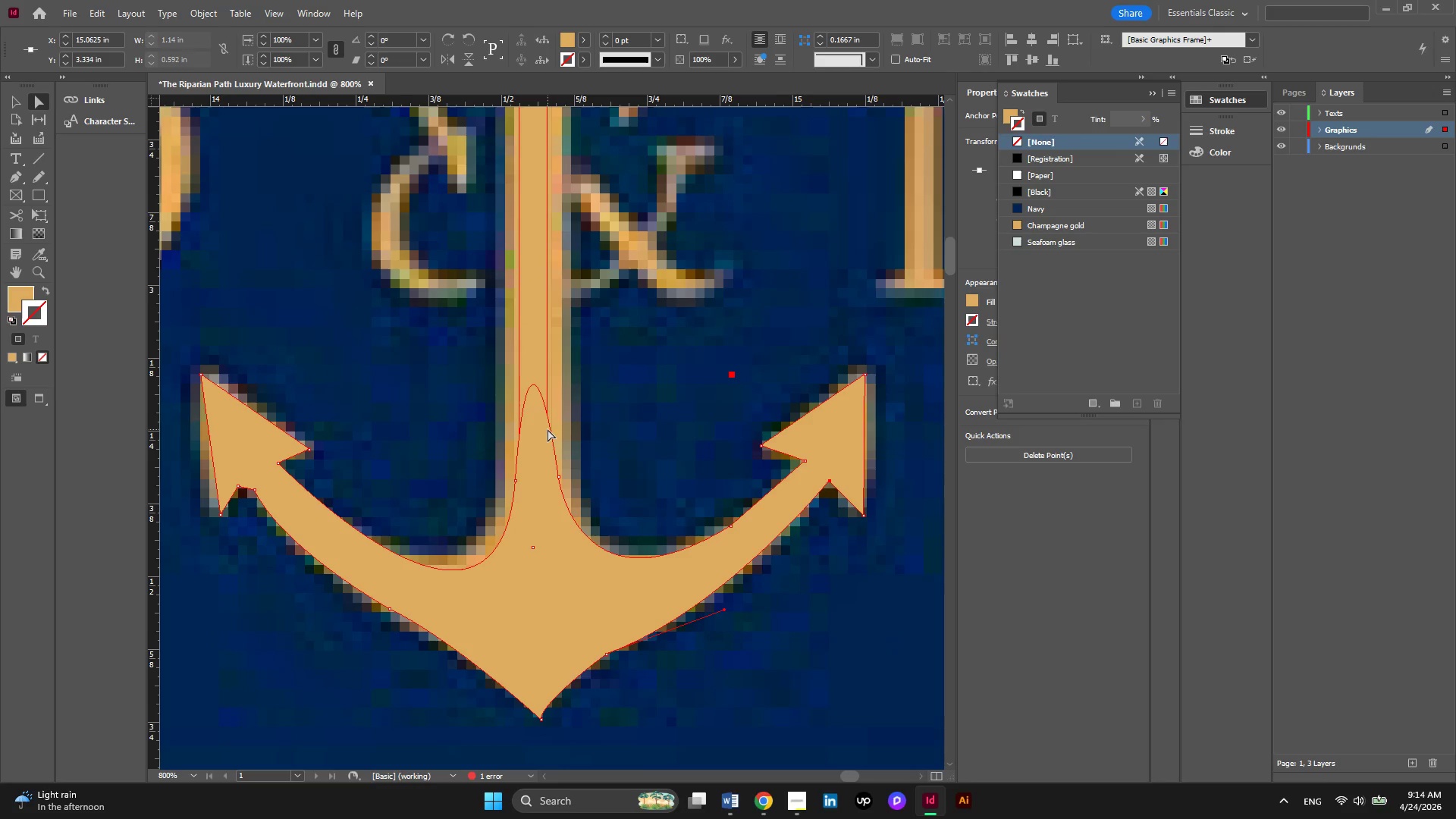 
left_click([1151, 90])
 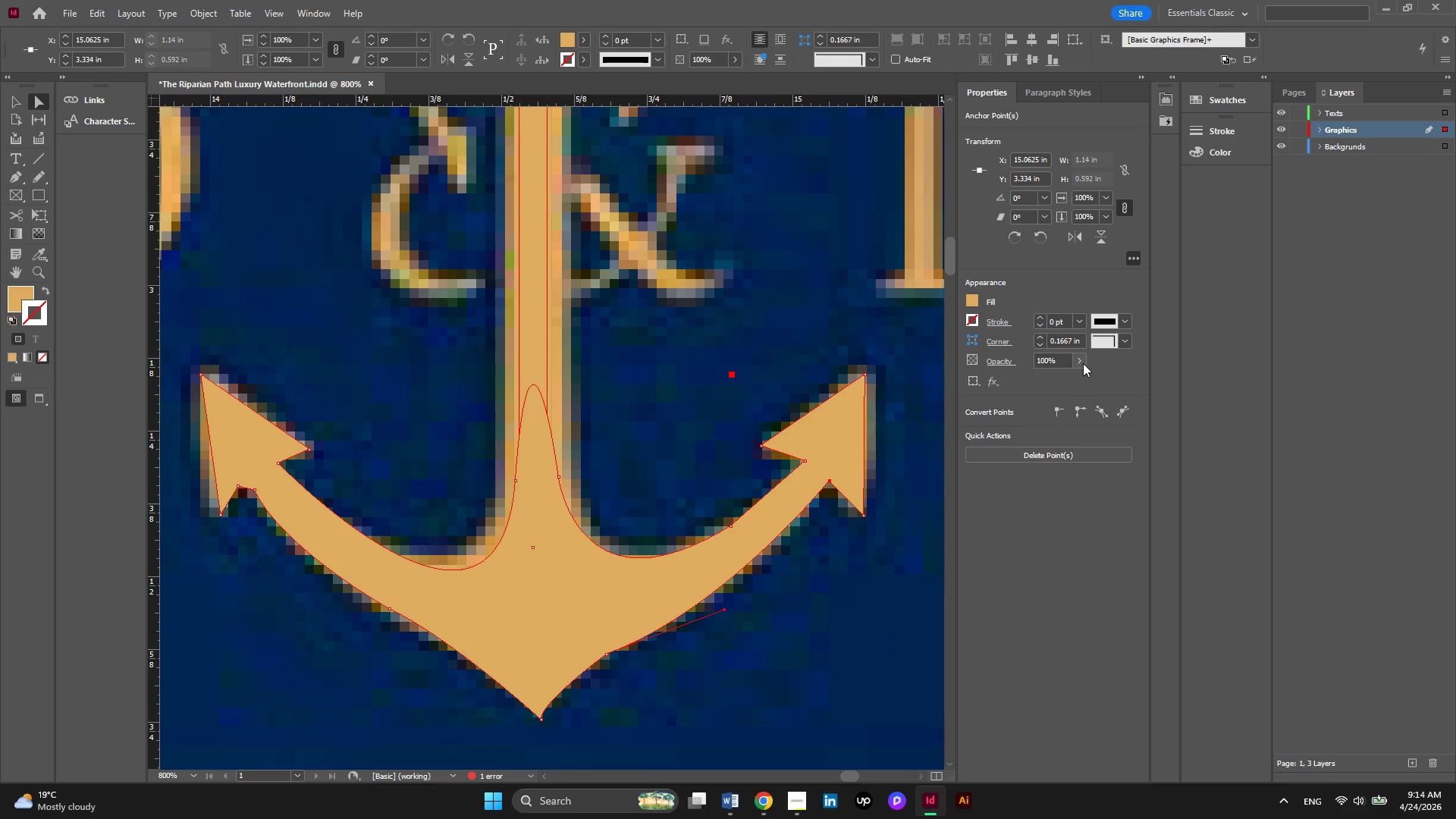 
left_click([1080, 360])
 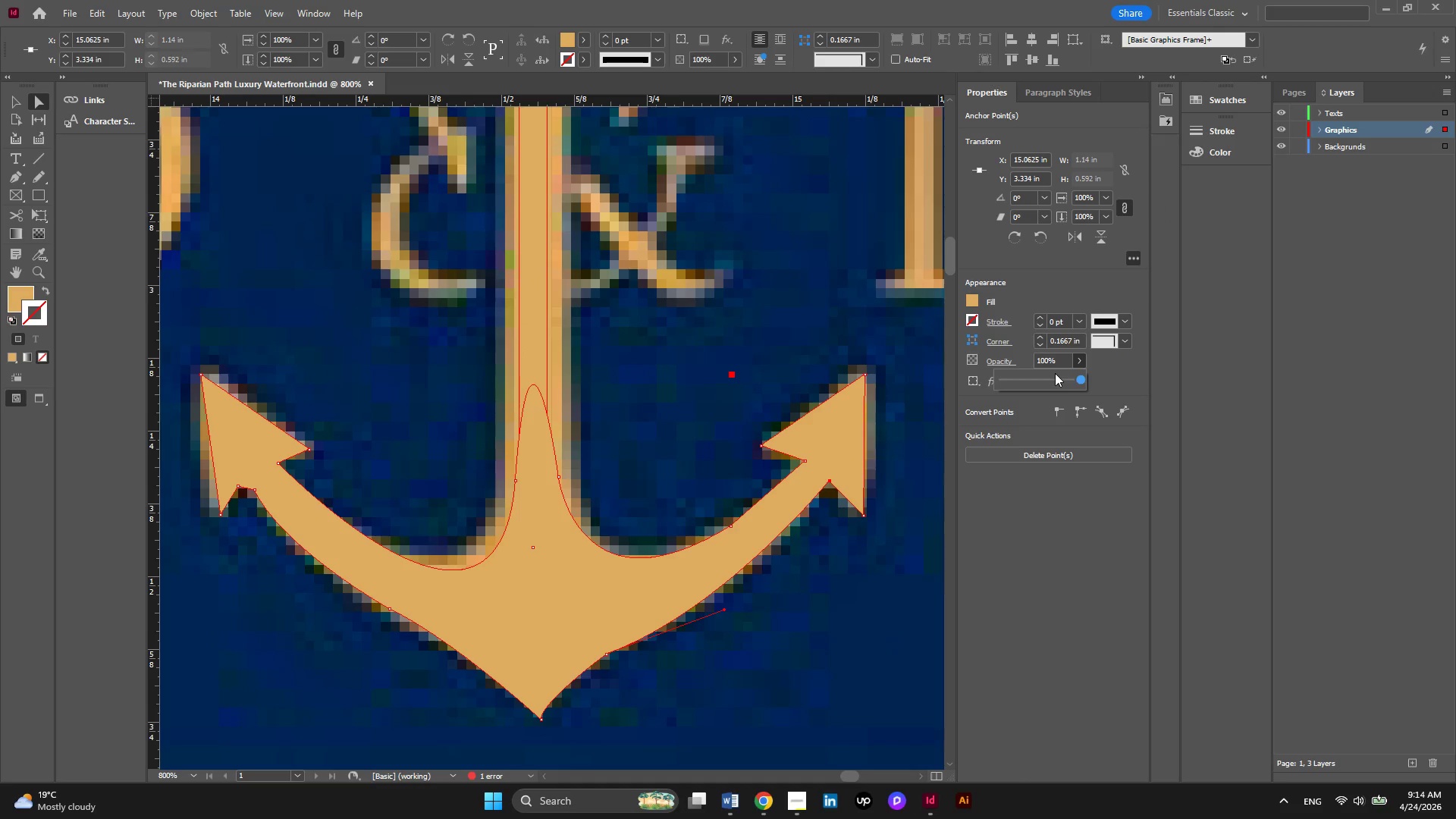 
left_click([1055, 373])
 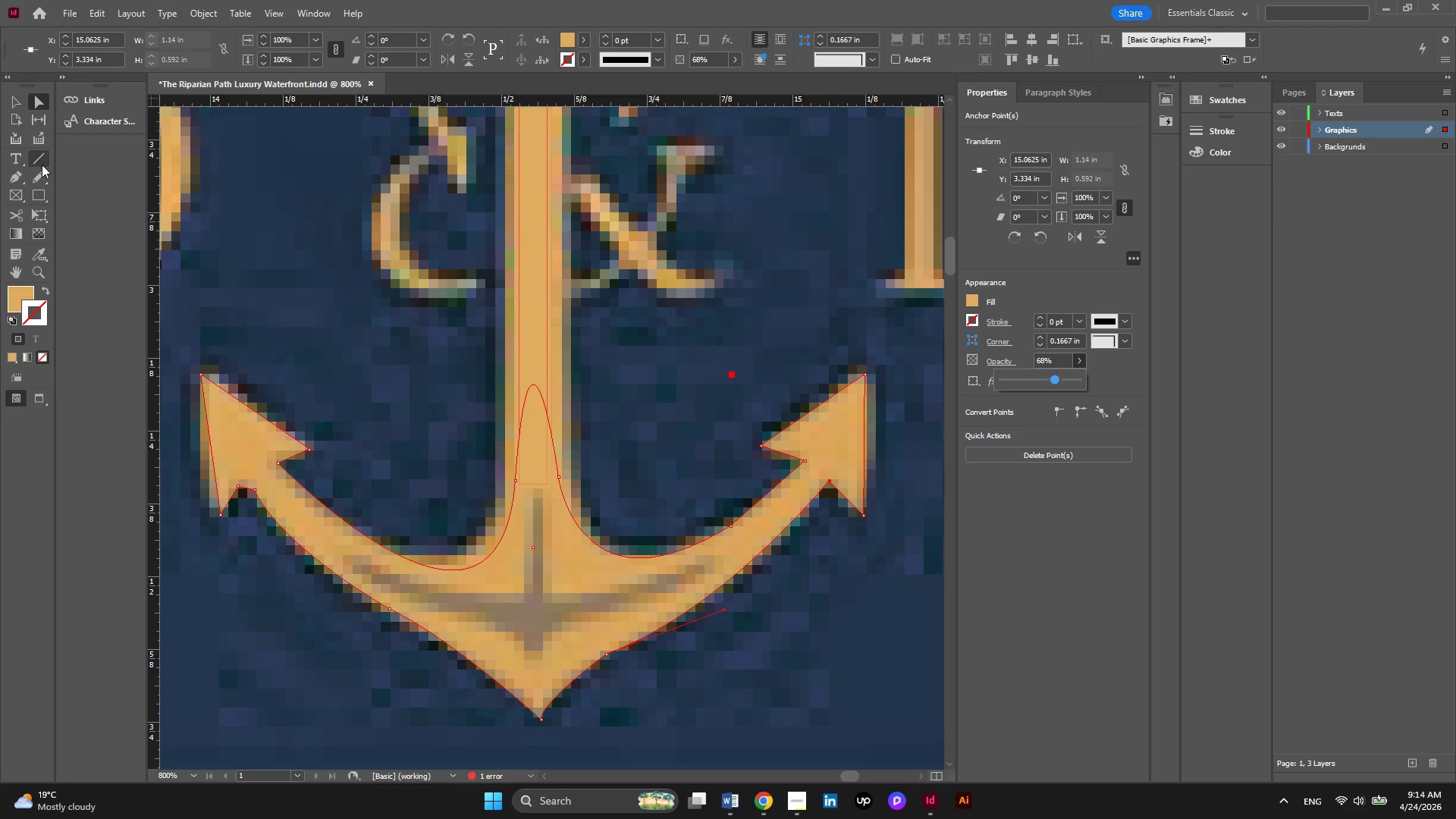 
left_click([24, 174])
 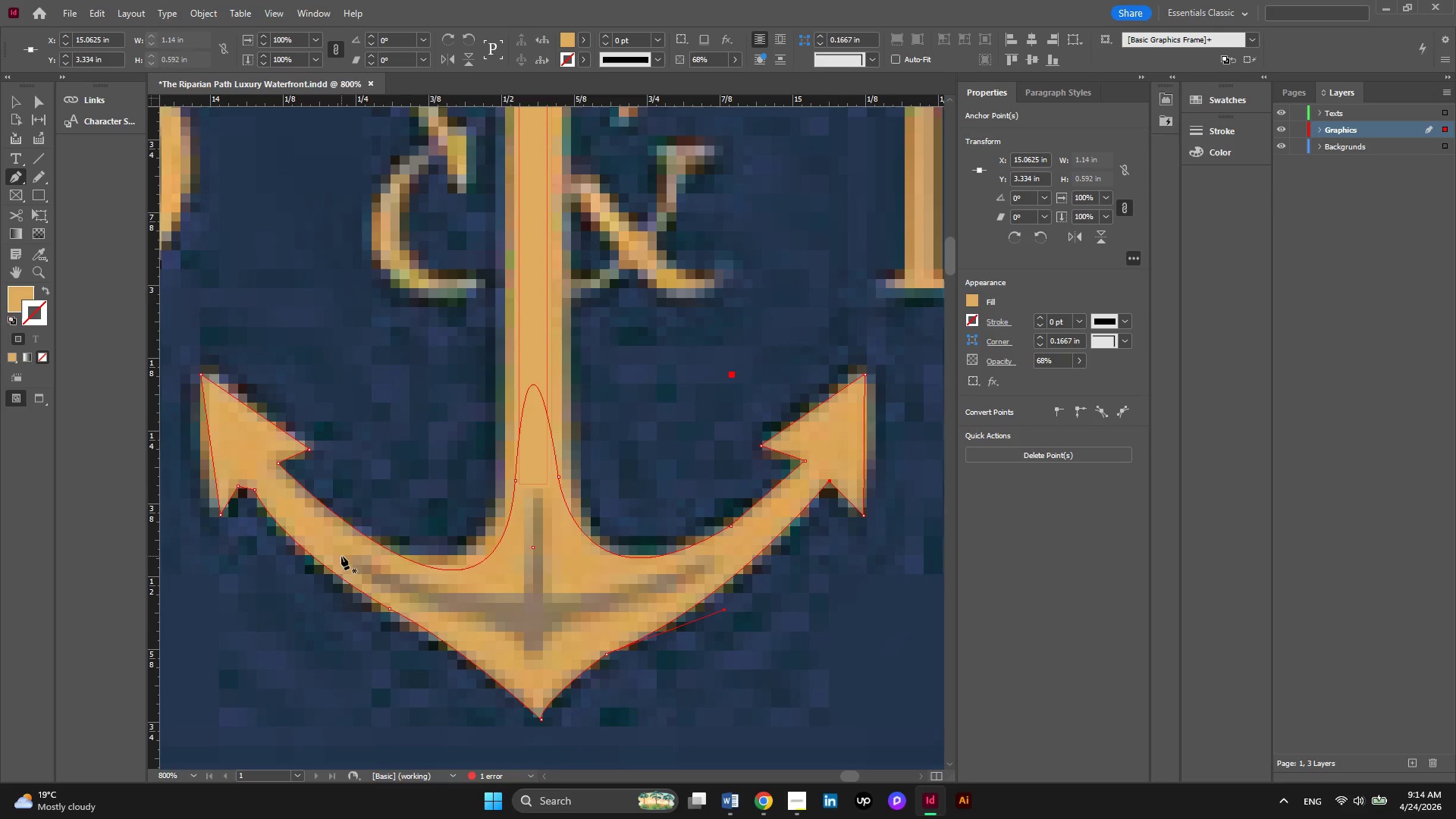 
left_click([350, 558])
 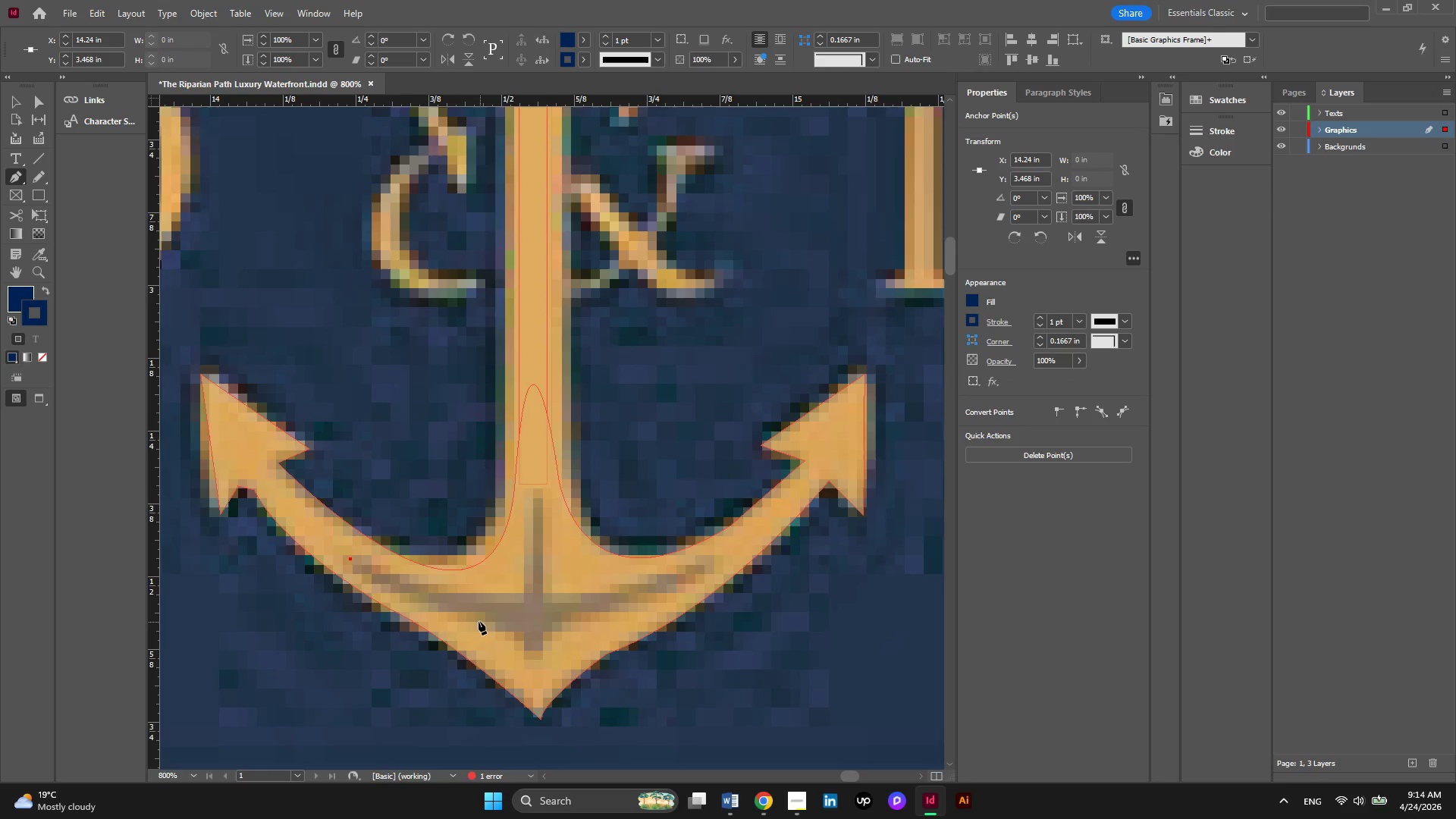 
left_click_drag(start_coordinate=[469, 616], to_coordinate=[543, 628])
 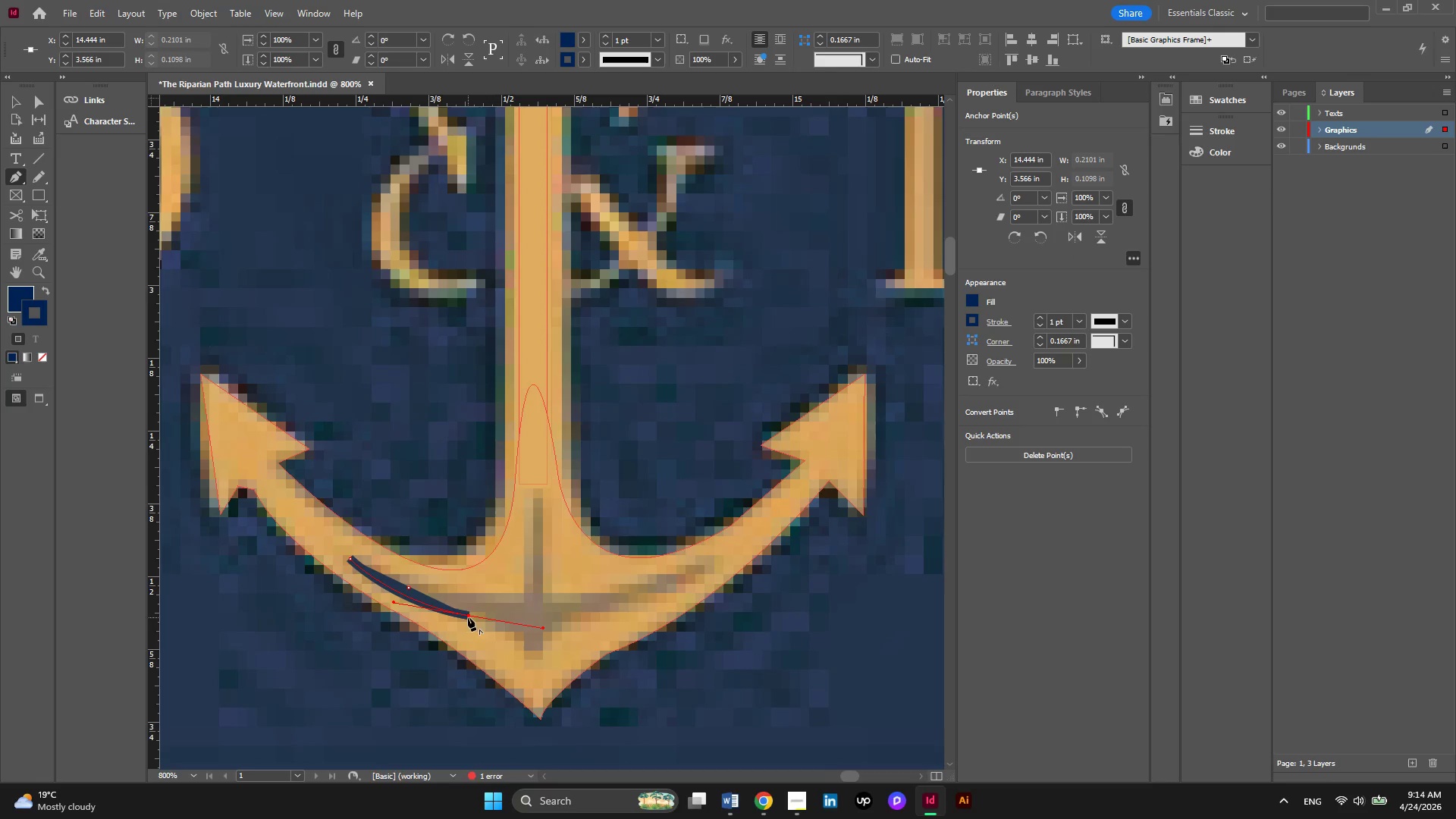 
left_click([468, 617])
 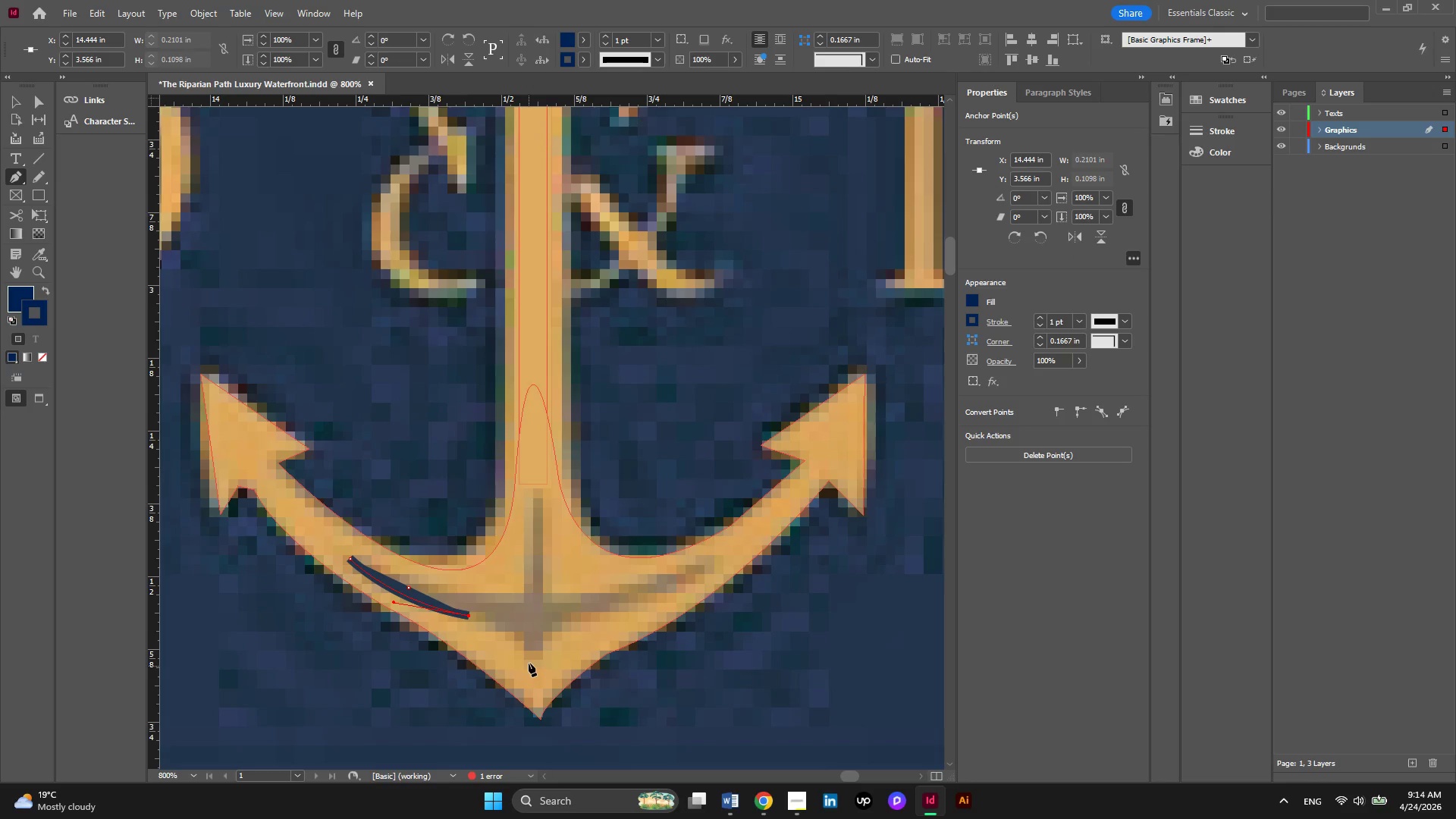 
left_click_drag(start_coordinate=[529, 663], to_coordinate=[534, 693])
 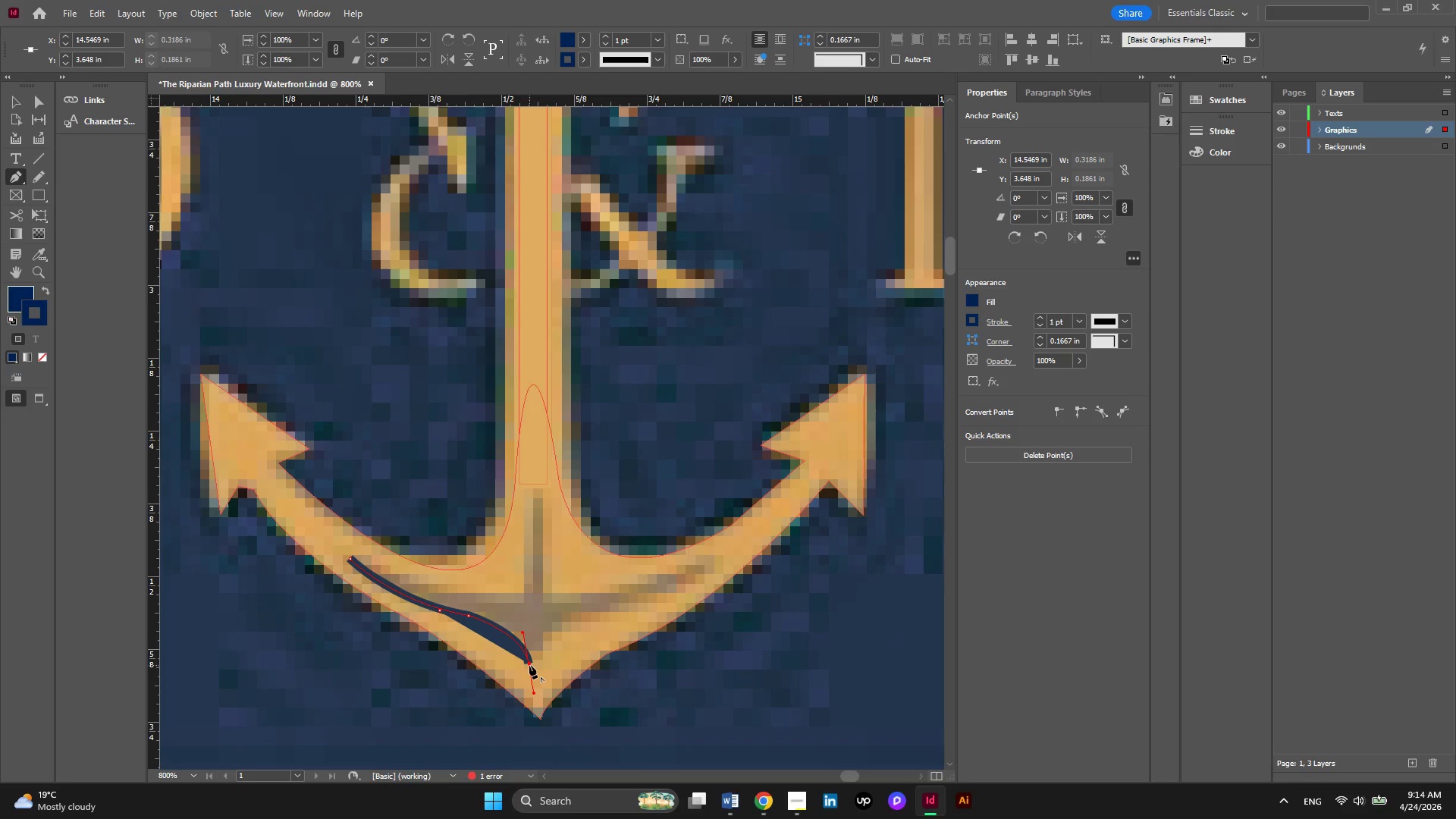 
left_click([530, 666])
 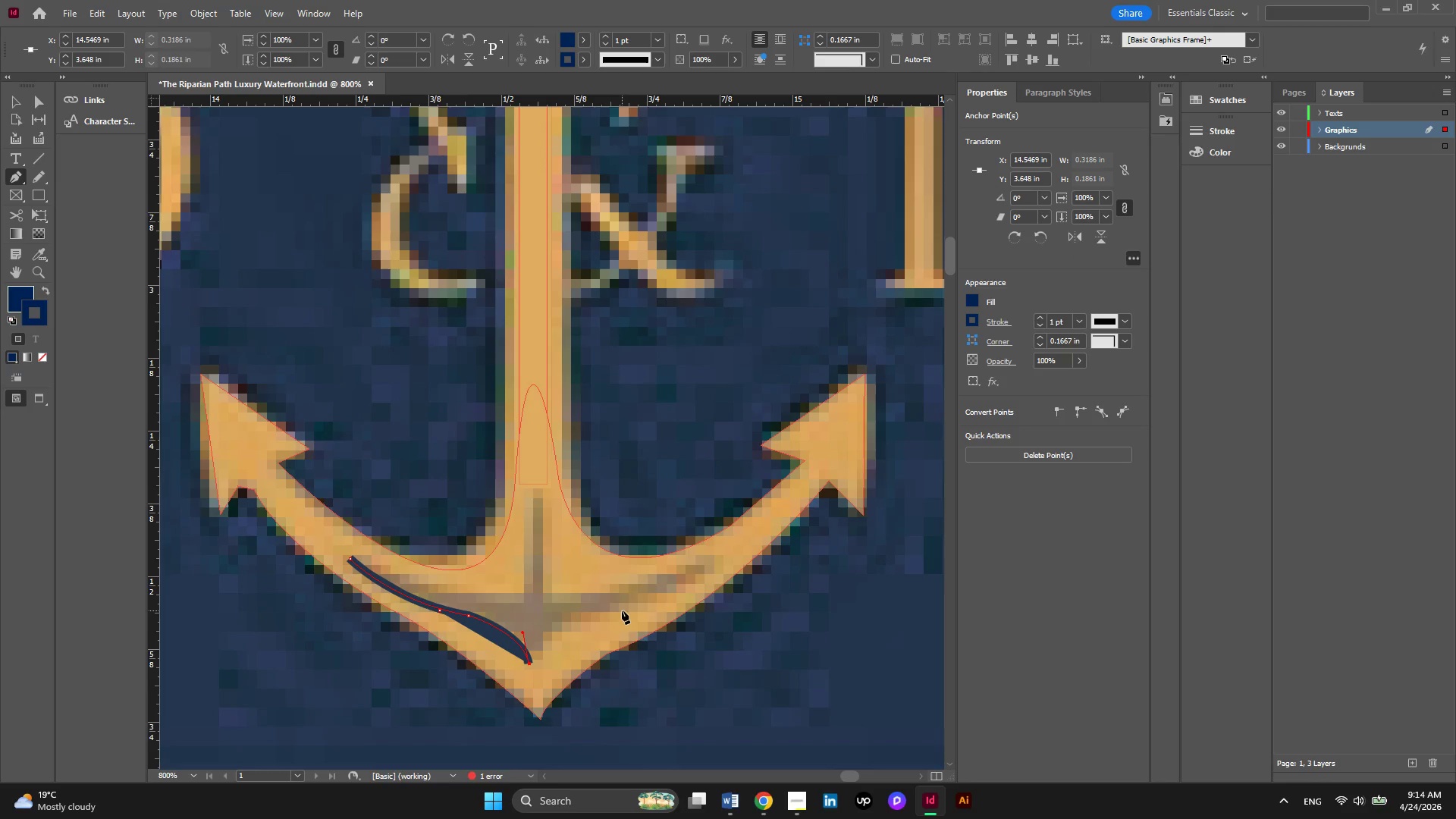 
left_click_drag(start_coordinate=[622, 610], to_coordinate=[700, 605])
 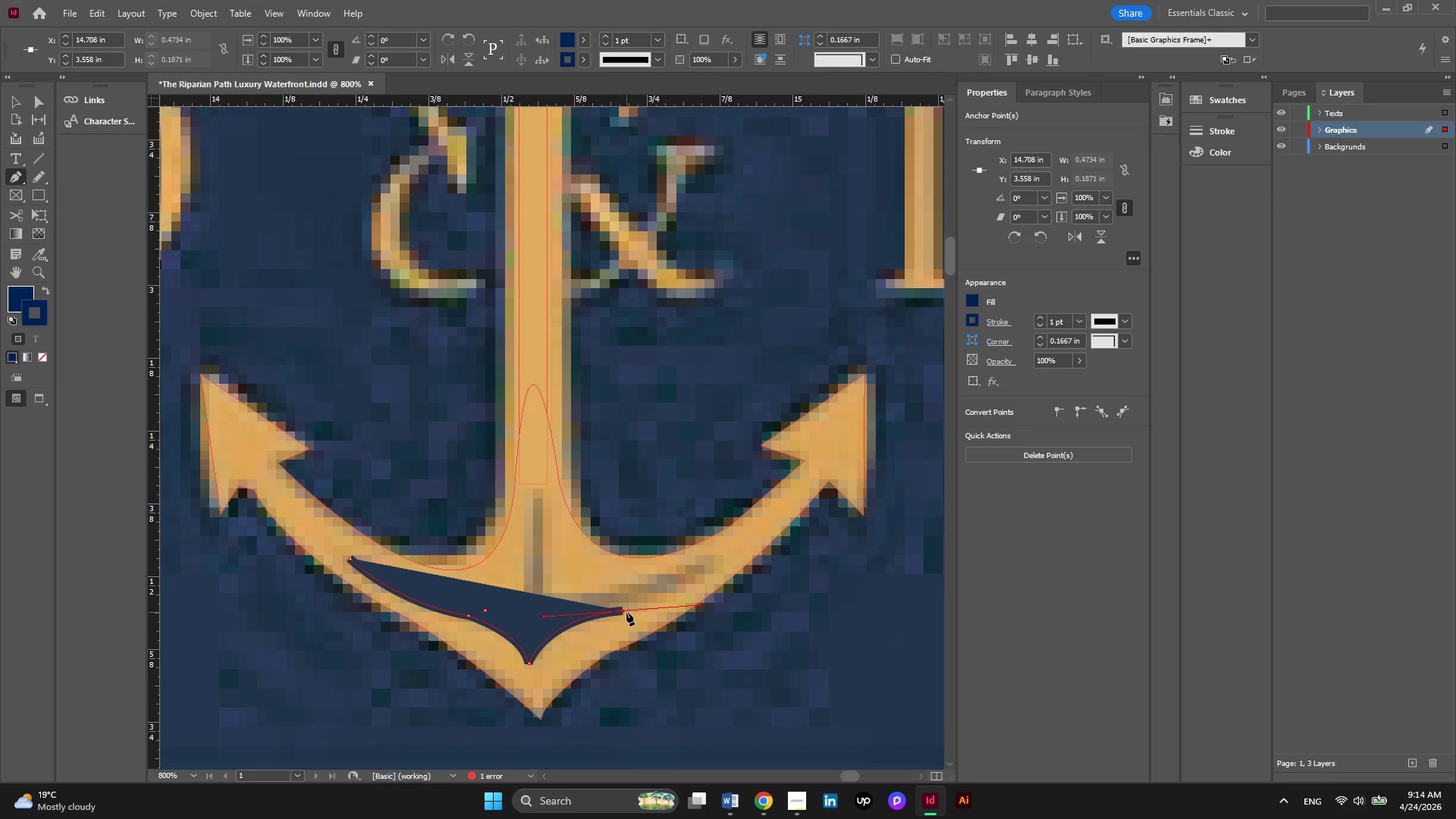 
left_click([624, 612])
 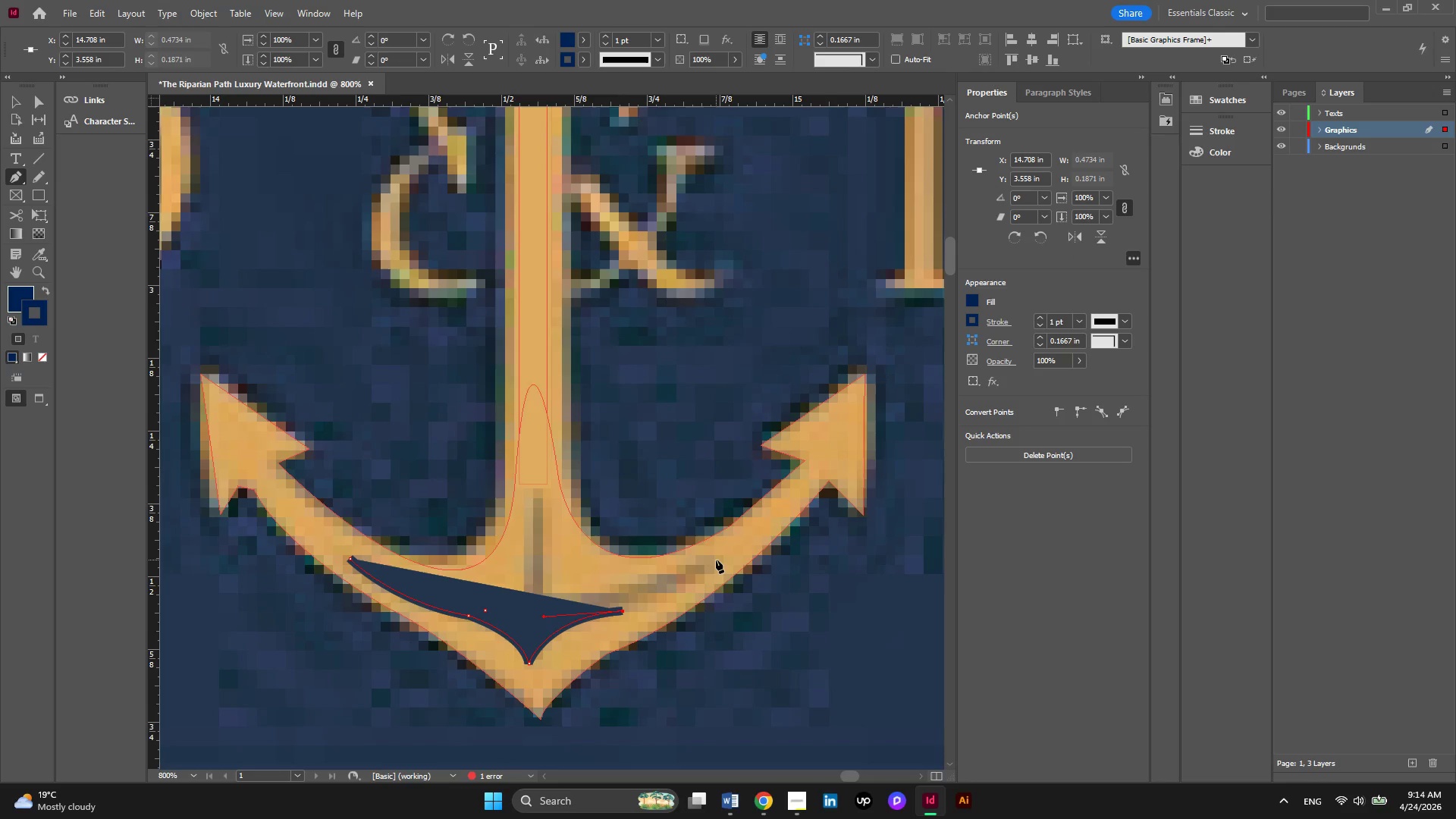 
left_click_drag(start_coordinate=[716, 560], to_coordinate=[719, 529])
 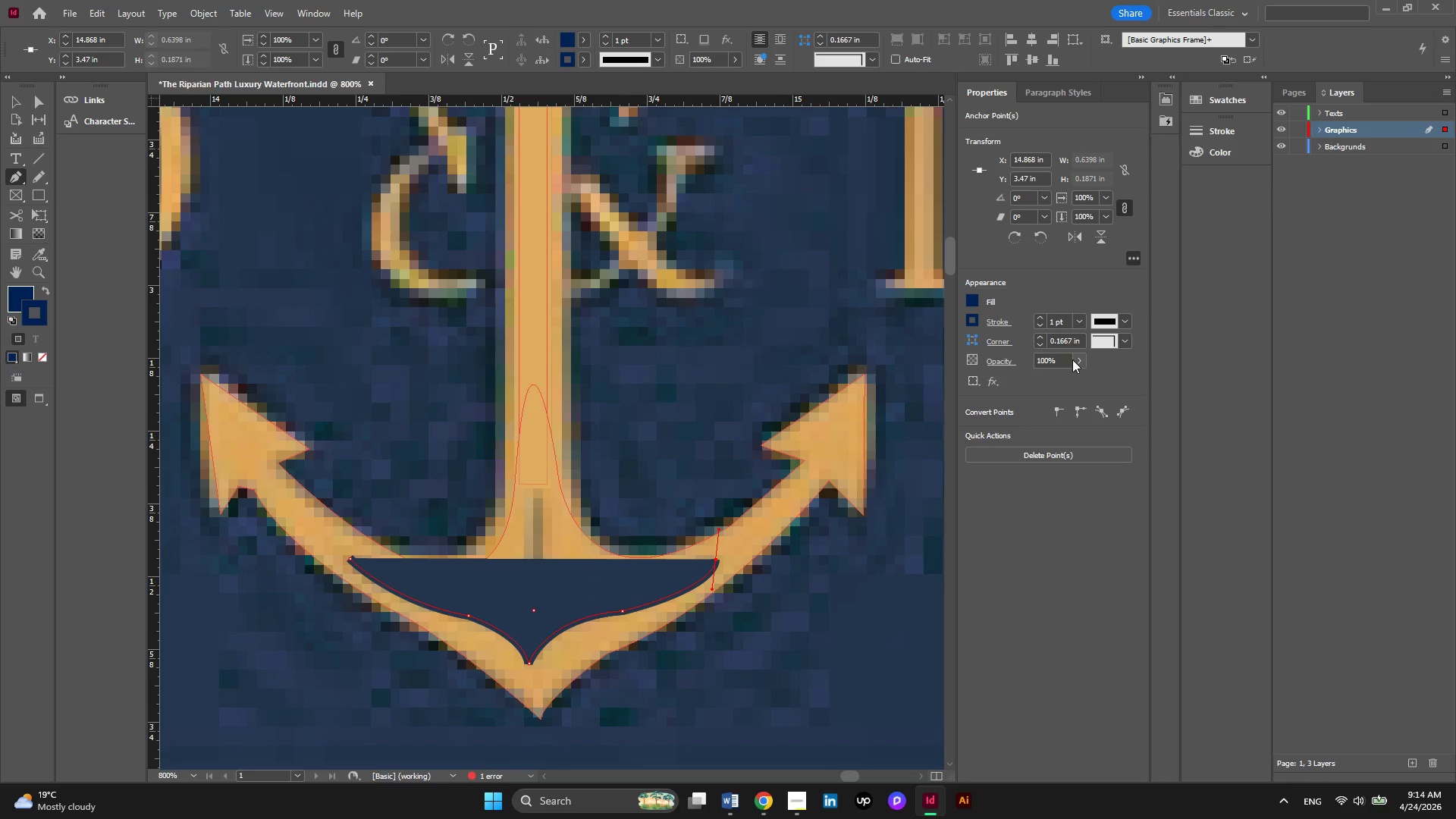 
left_click([1080, 363])
 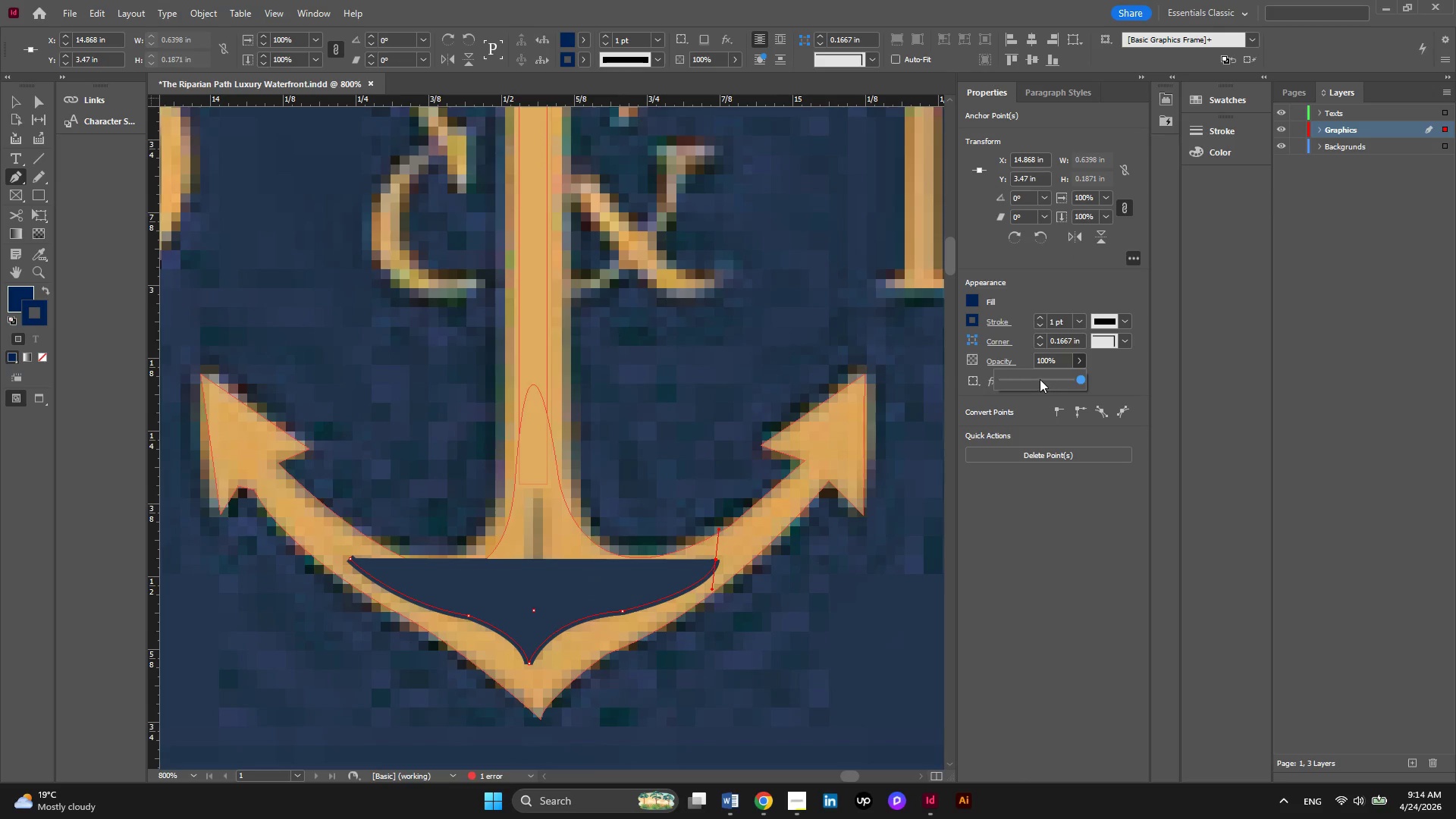 
left_click([1040, 379])
 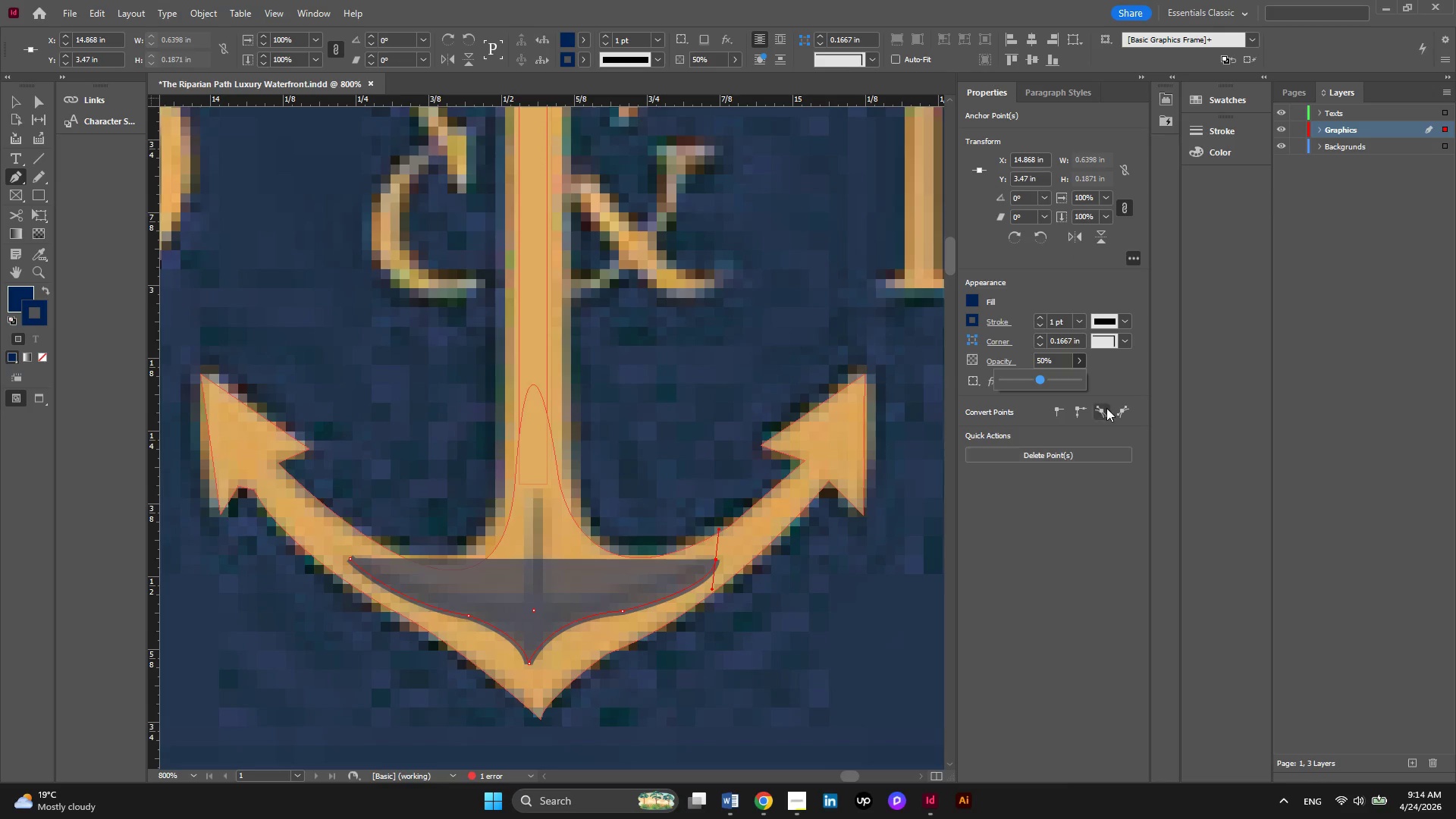 
left_click([1021, 377])
 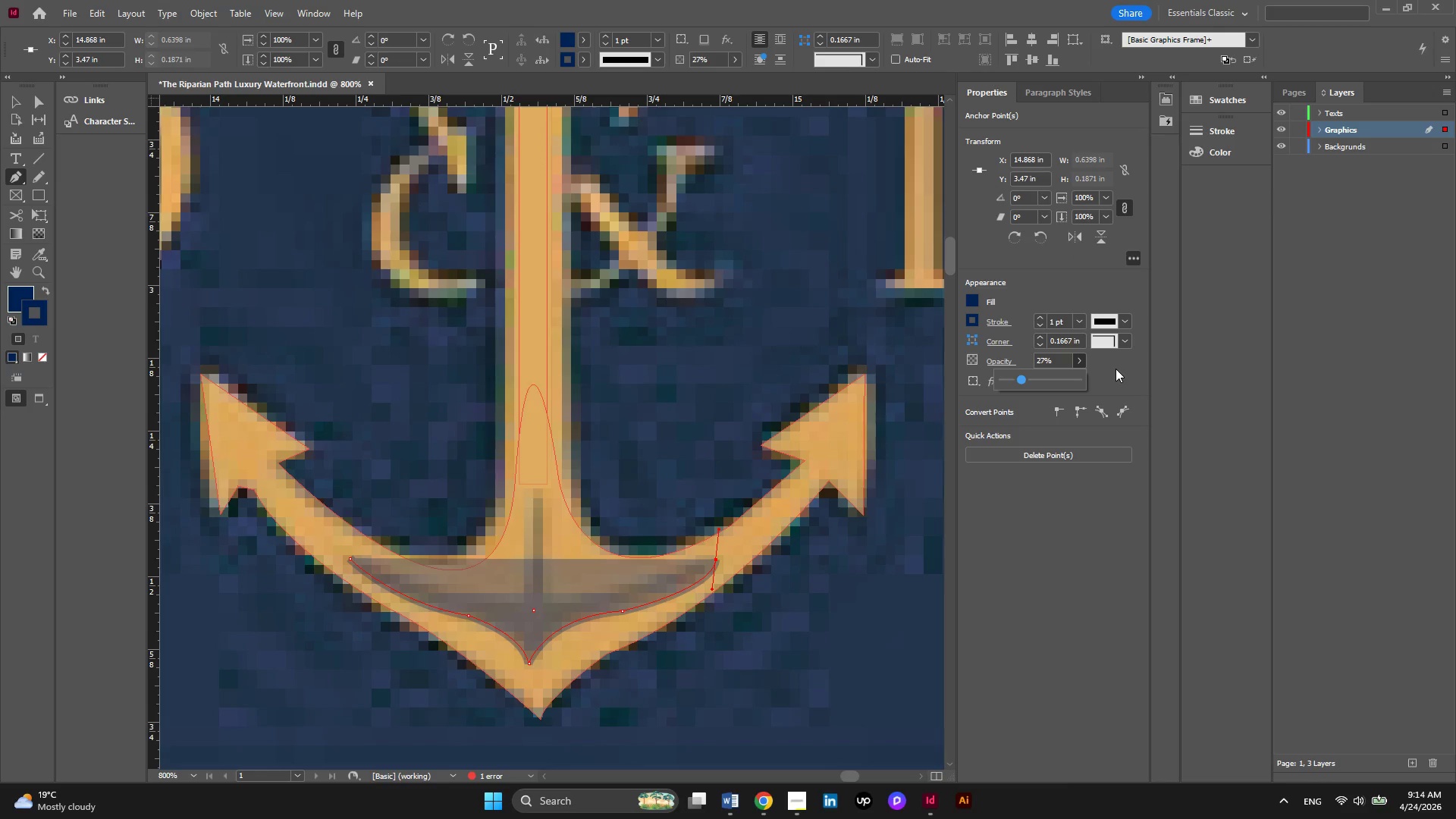 
left_click([1116, 369])
 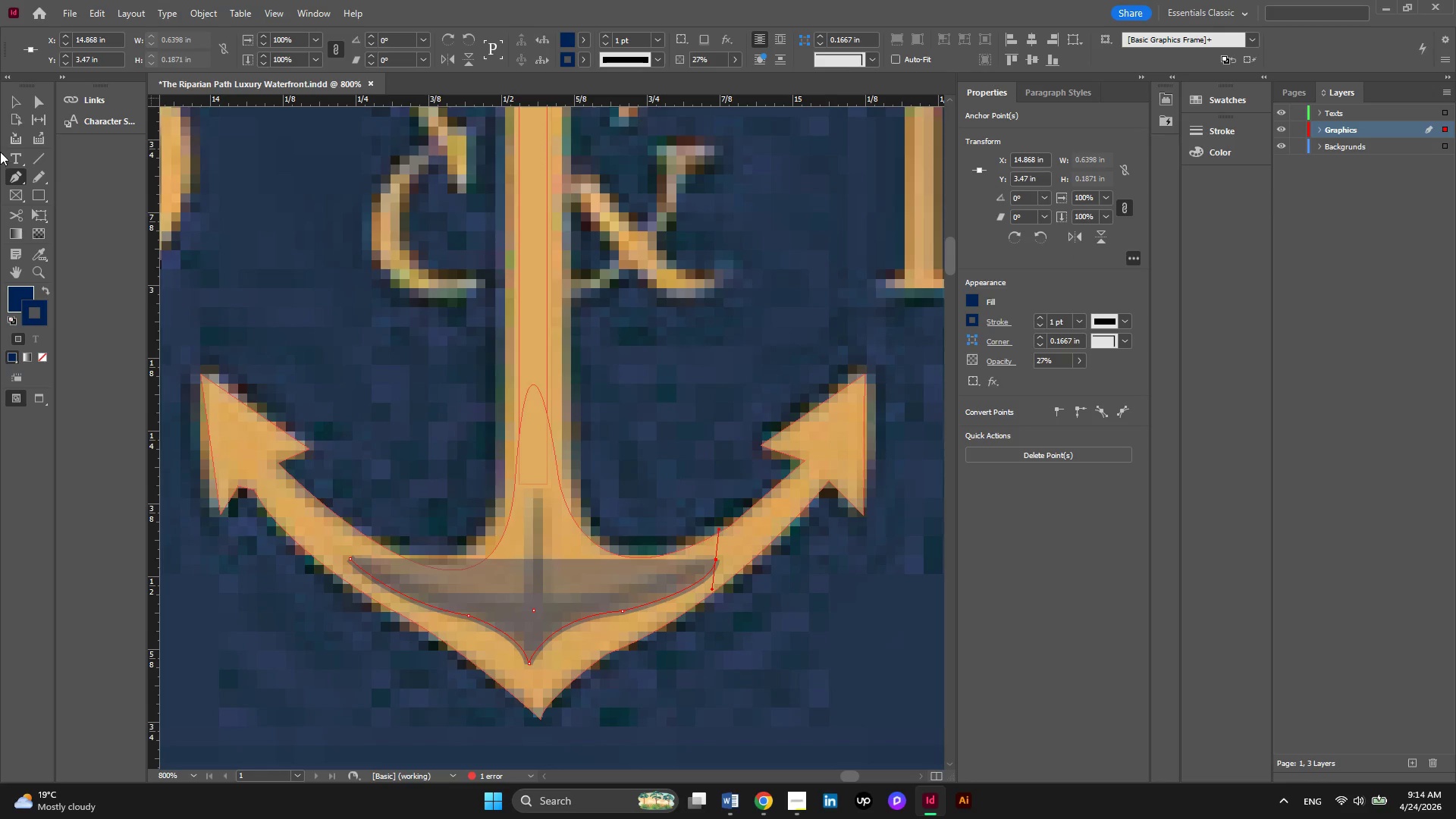 
left_click([8, 172])
 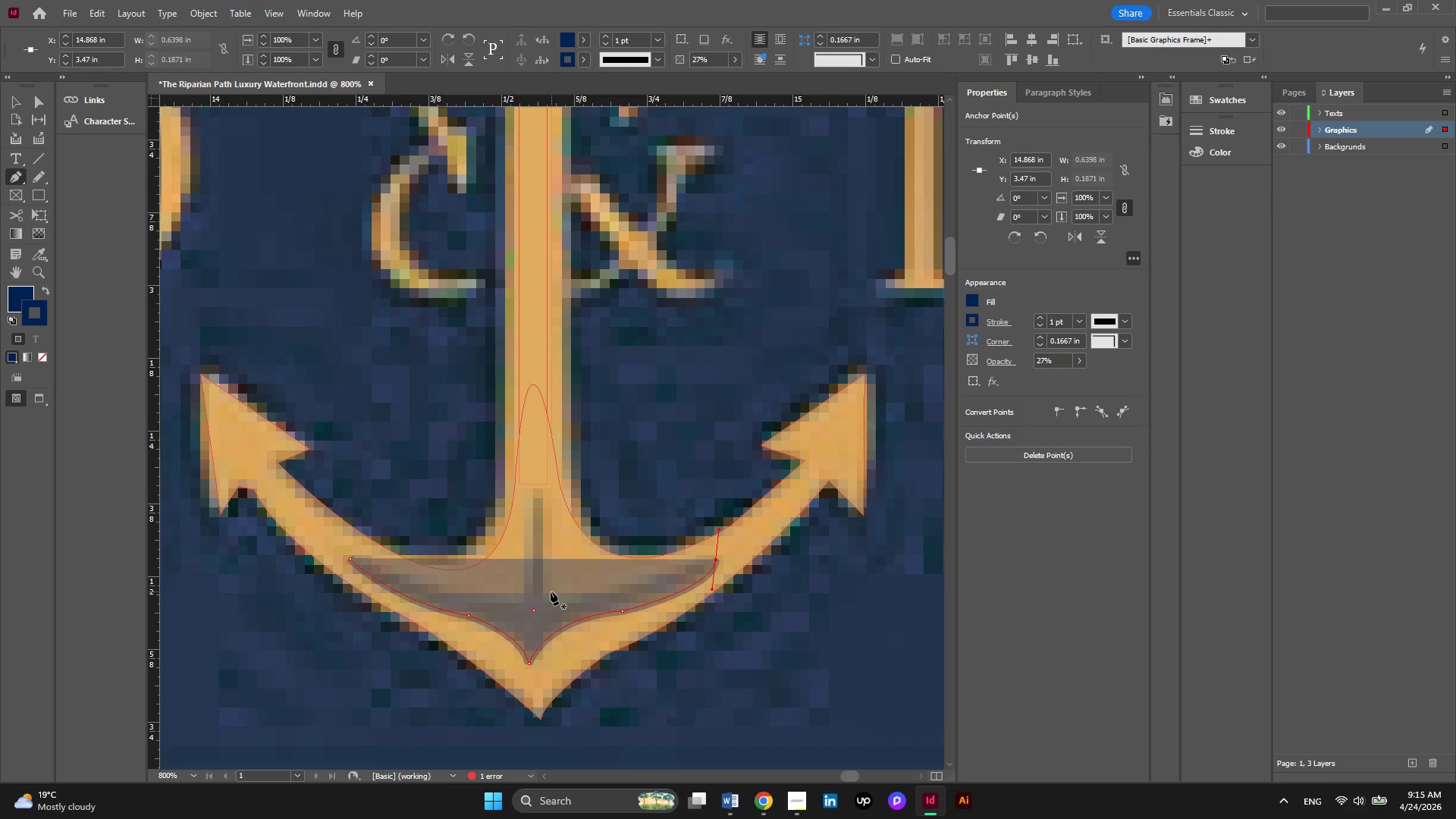 
left_click_drag(start_coordinate=[548, 591], to_coordinate=[529, 563])
 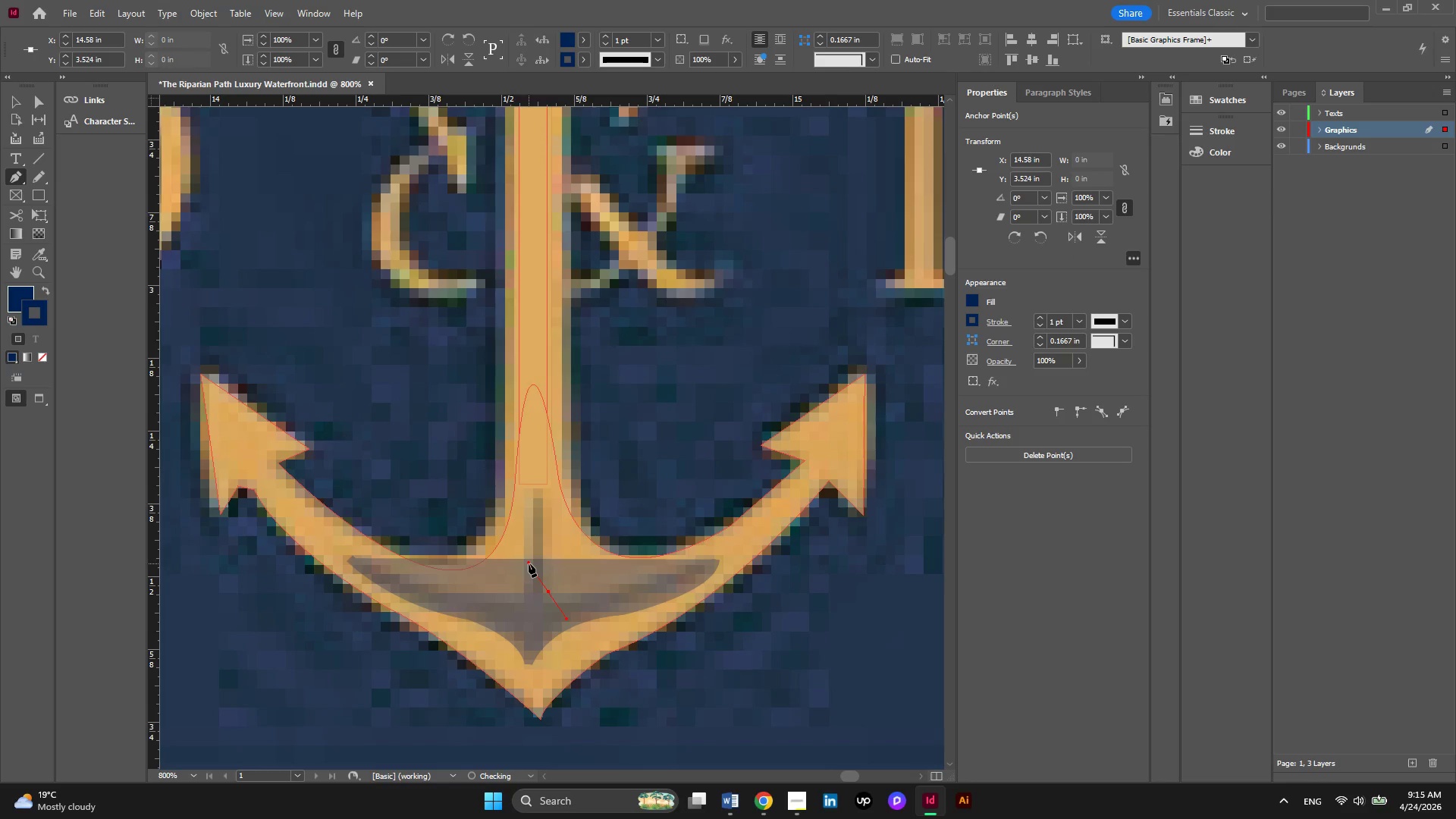 
key(Control+Z)
 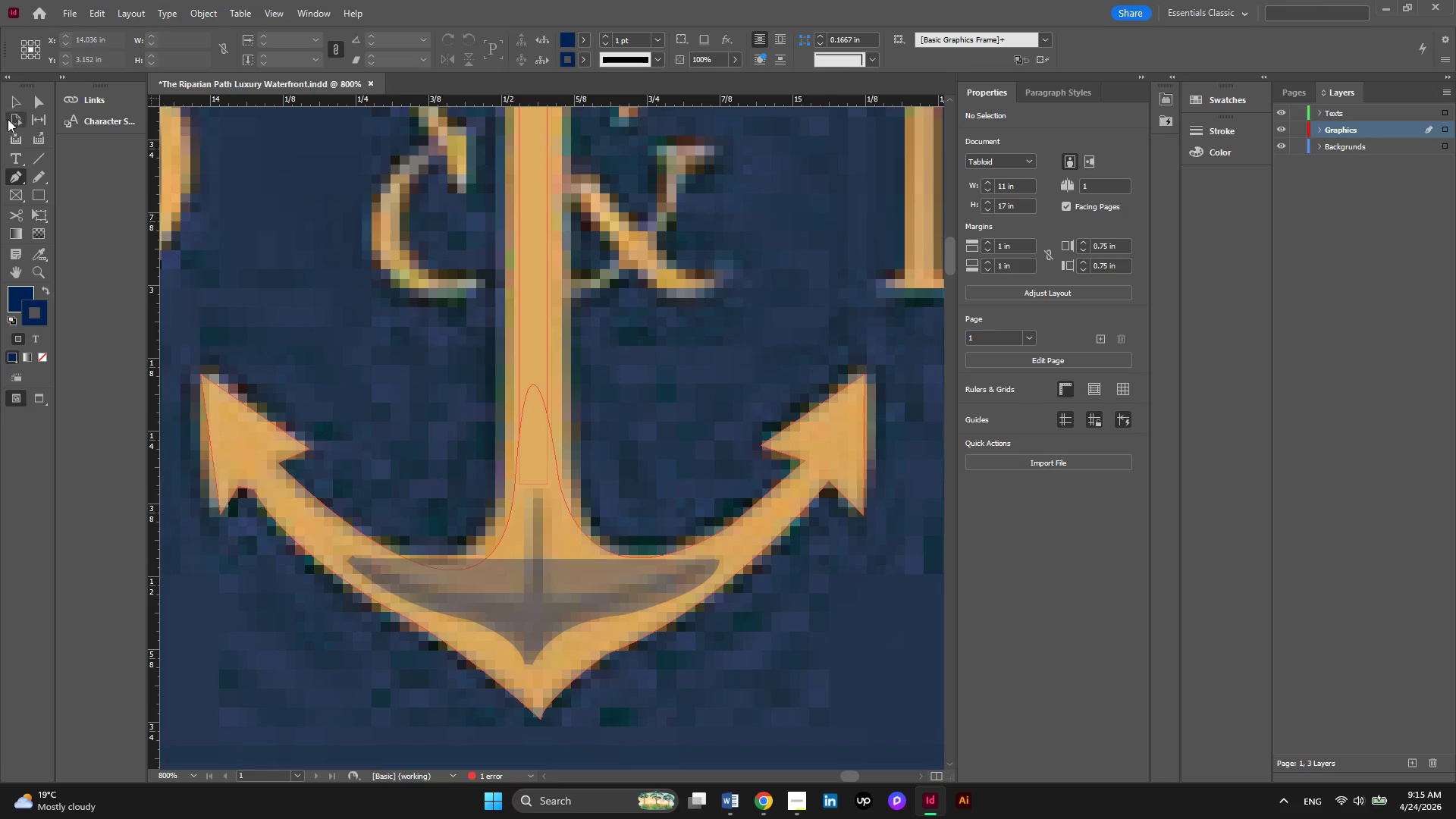 
left_click([17, 98])
 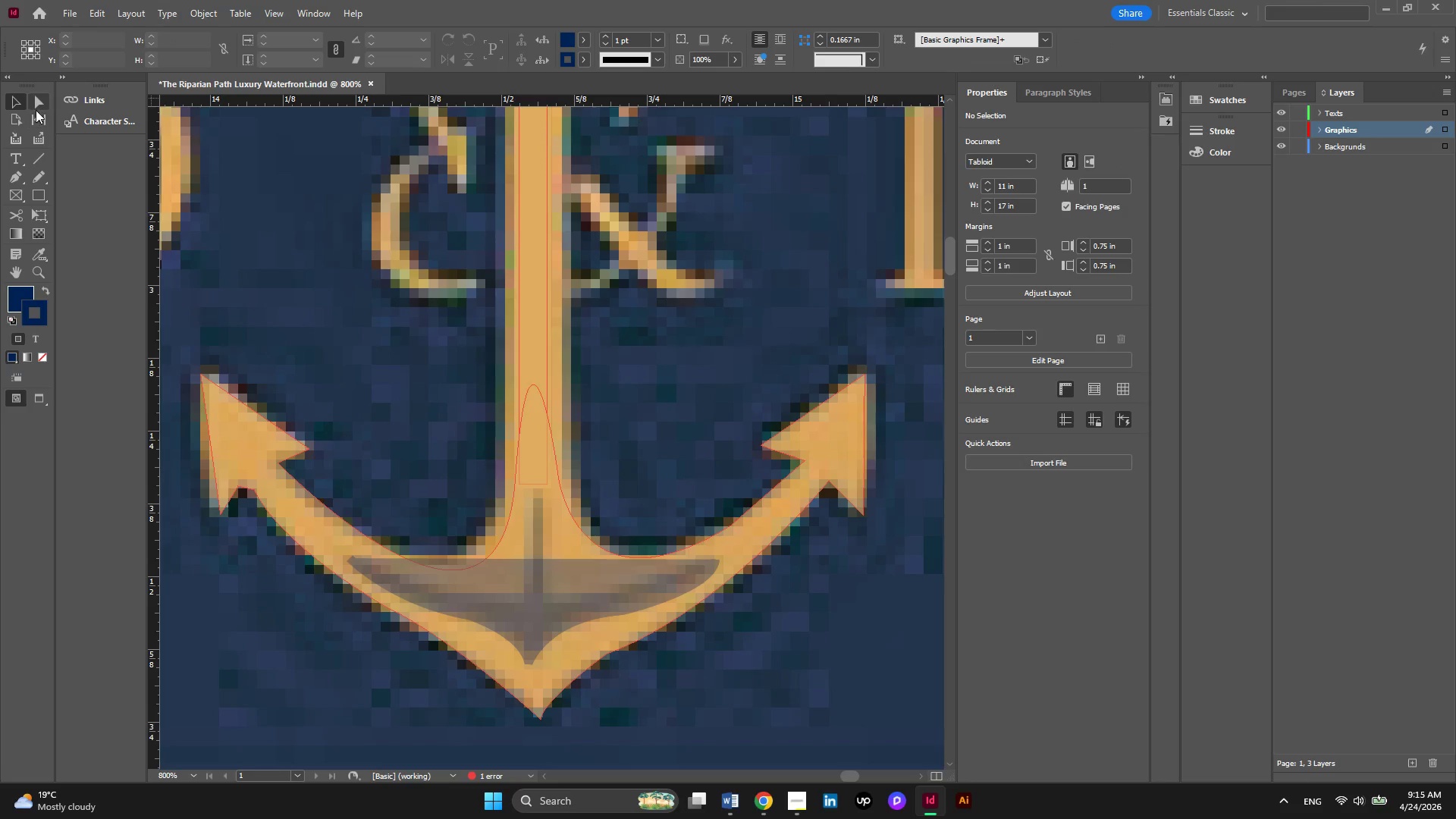 
left_click([39, 108])
 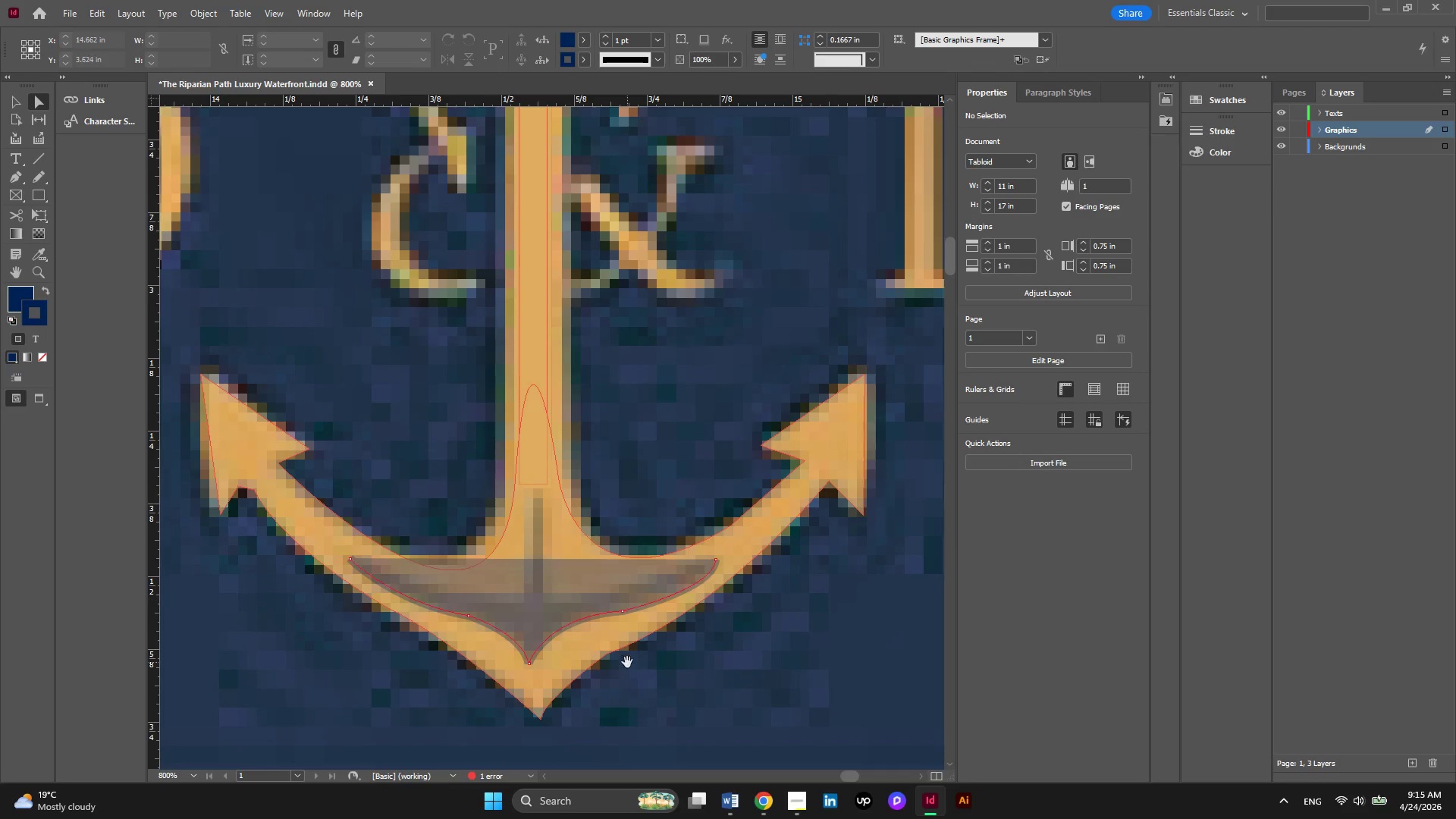 
left_click([574, 602])
 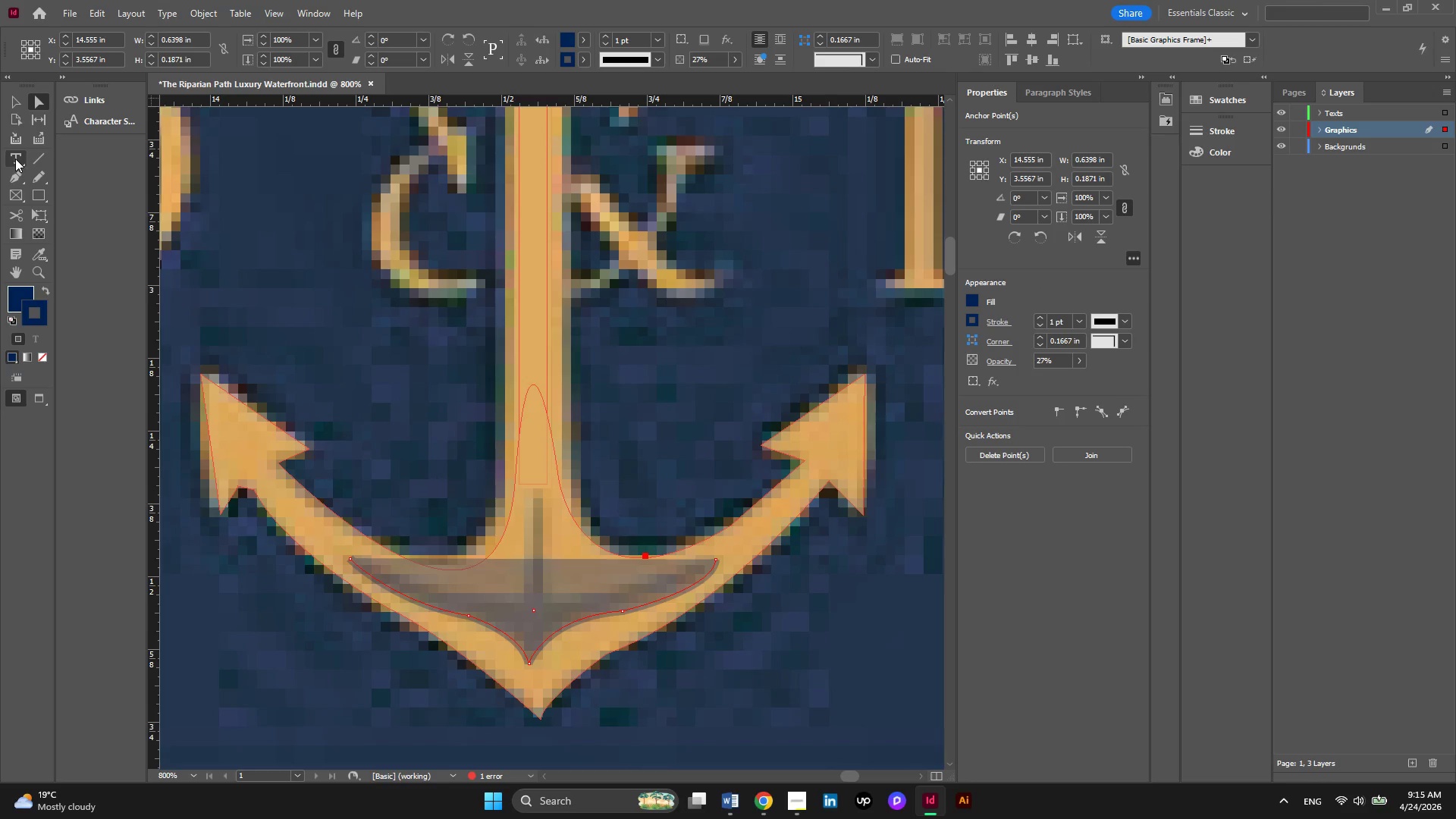 
left_click([16, 174])
 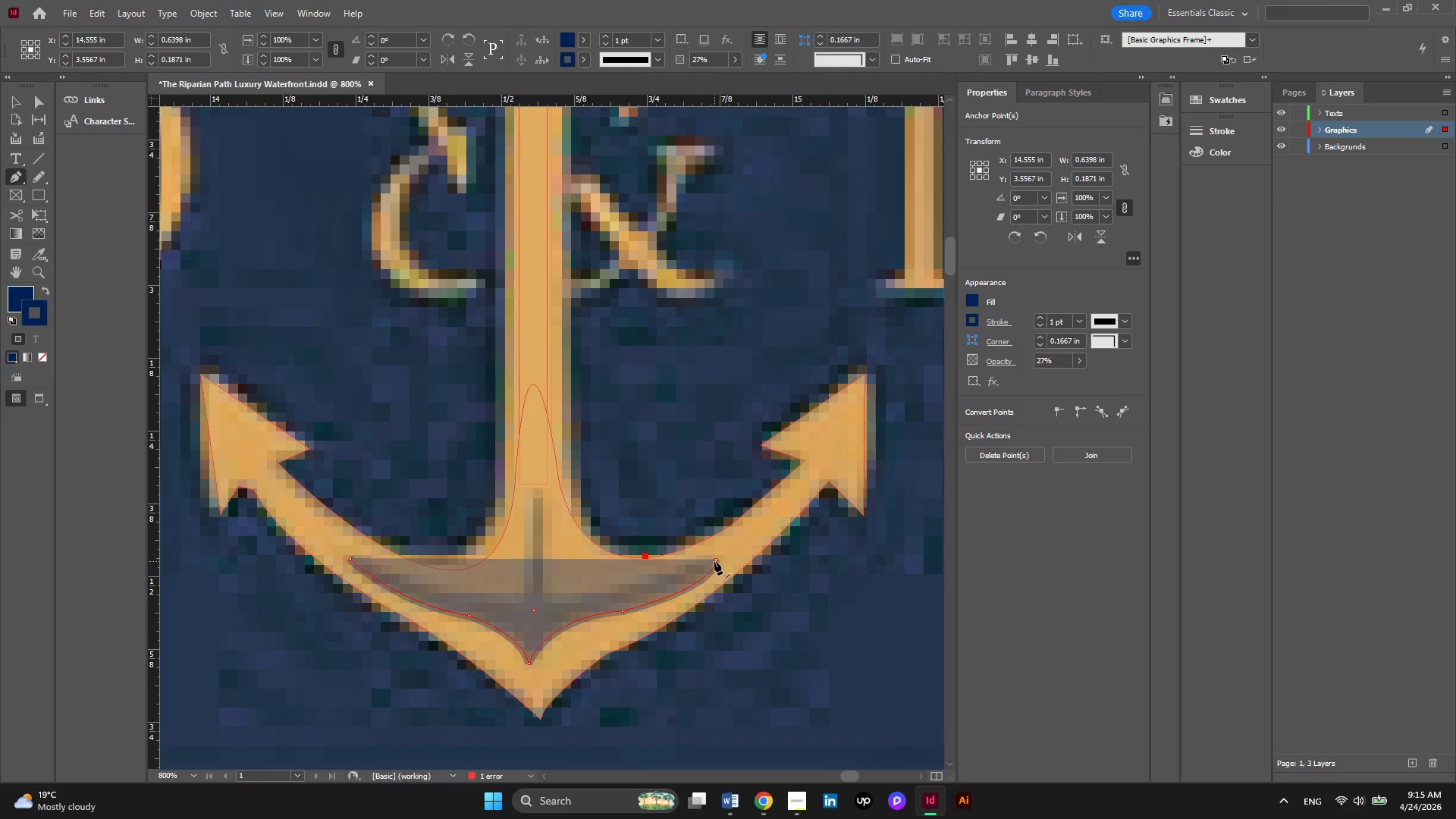 
left_click([714, 561])
 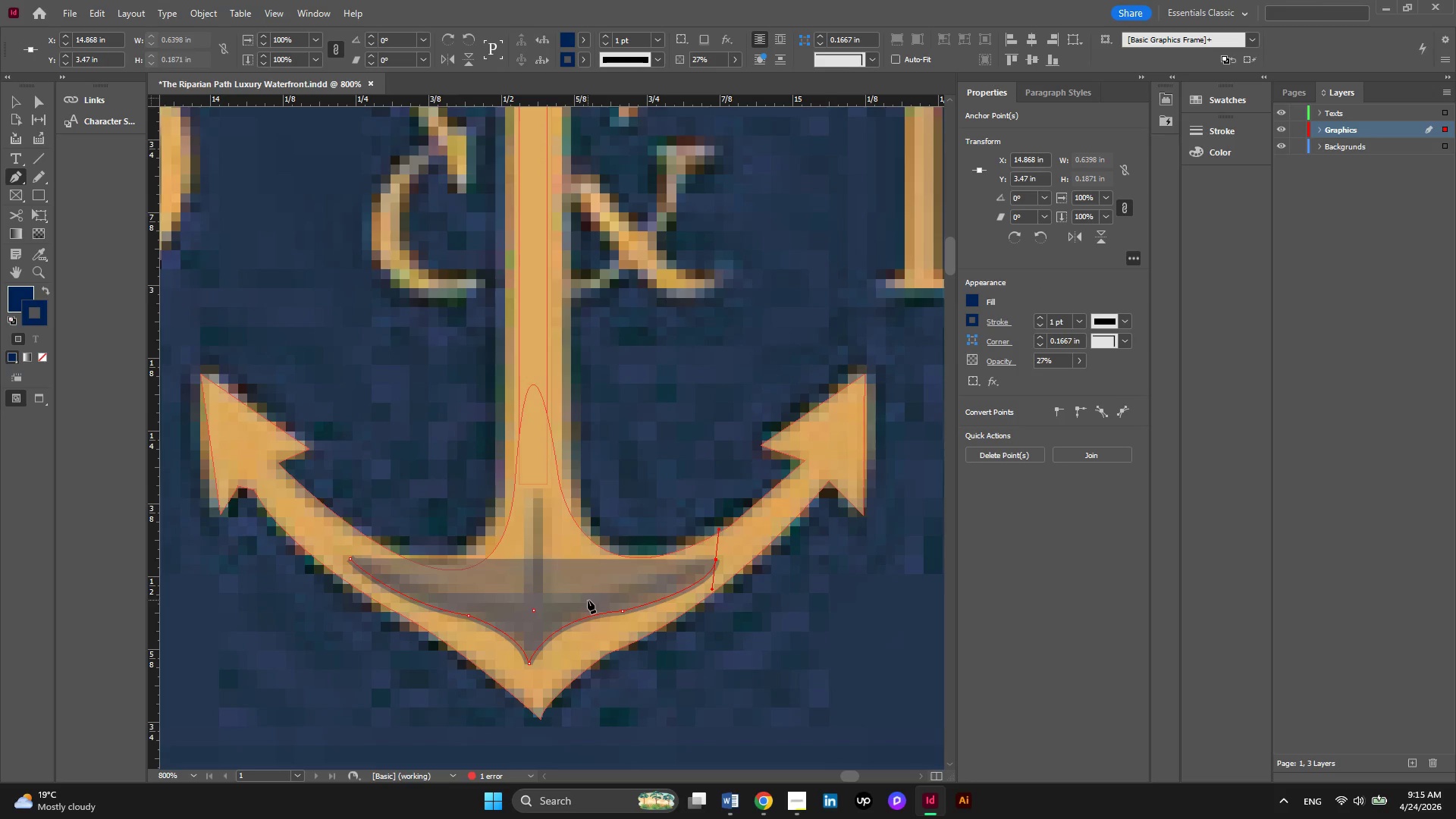 
left_click_drag(start_coordinate=[588, 600], to_coordinate=[532, 599])
 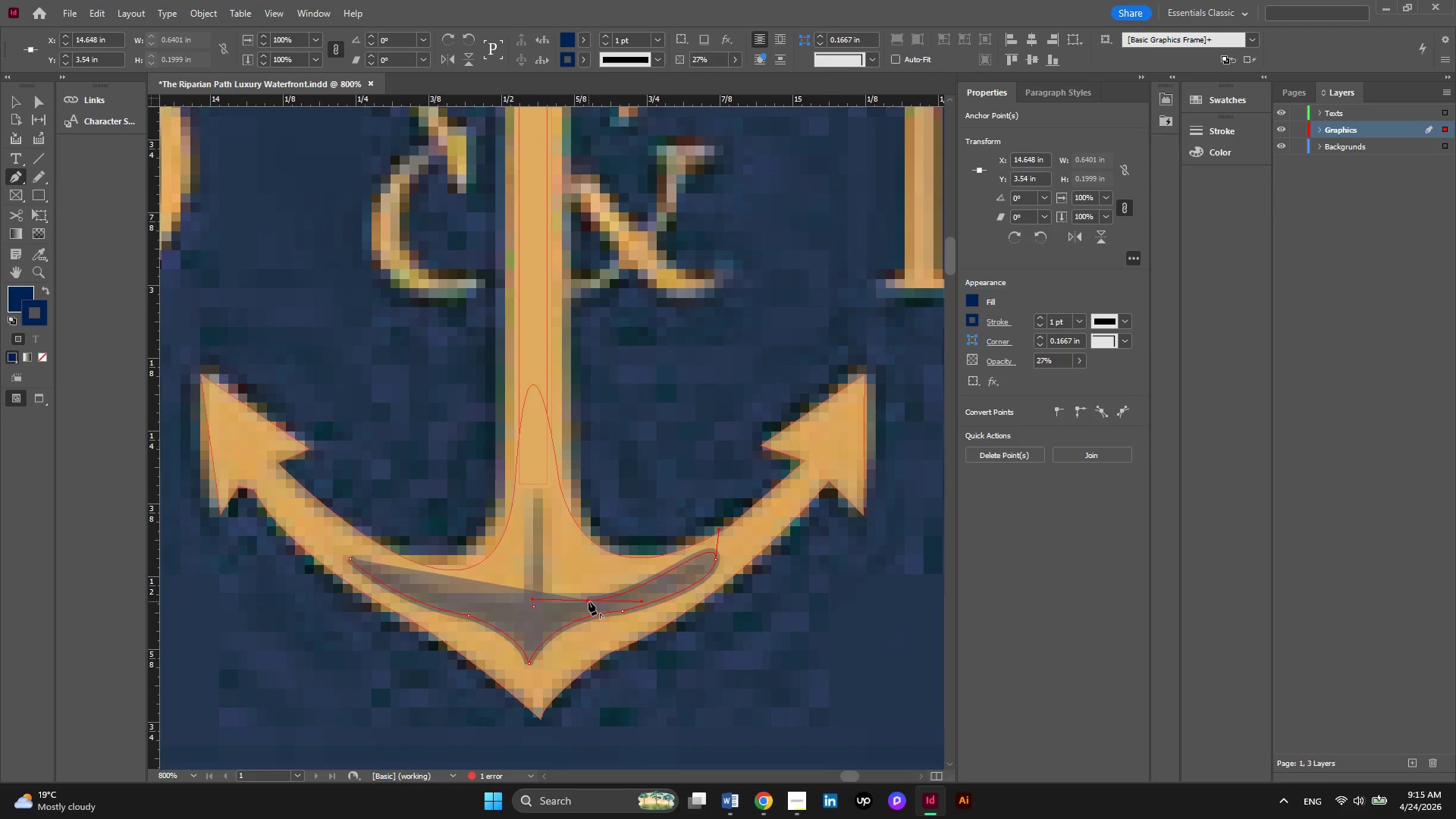 
left_click([588, 601])
 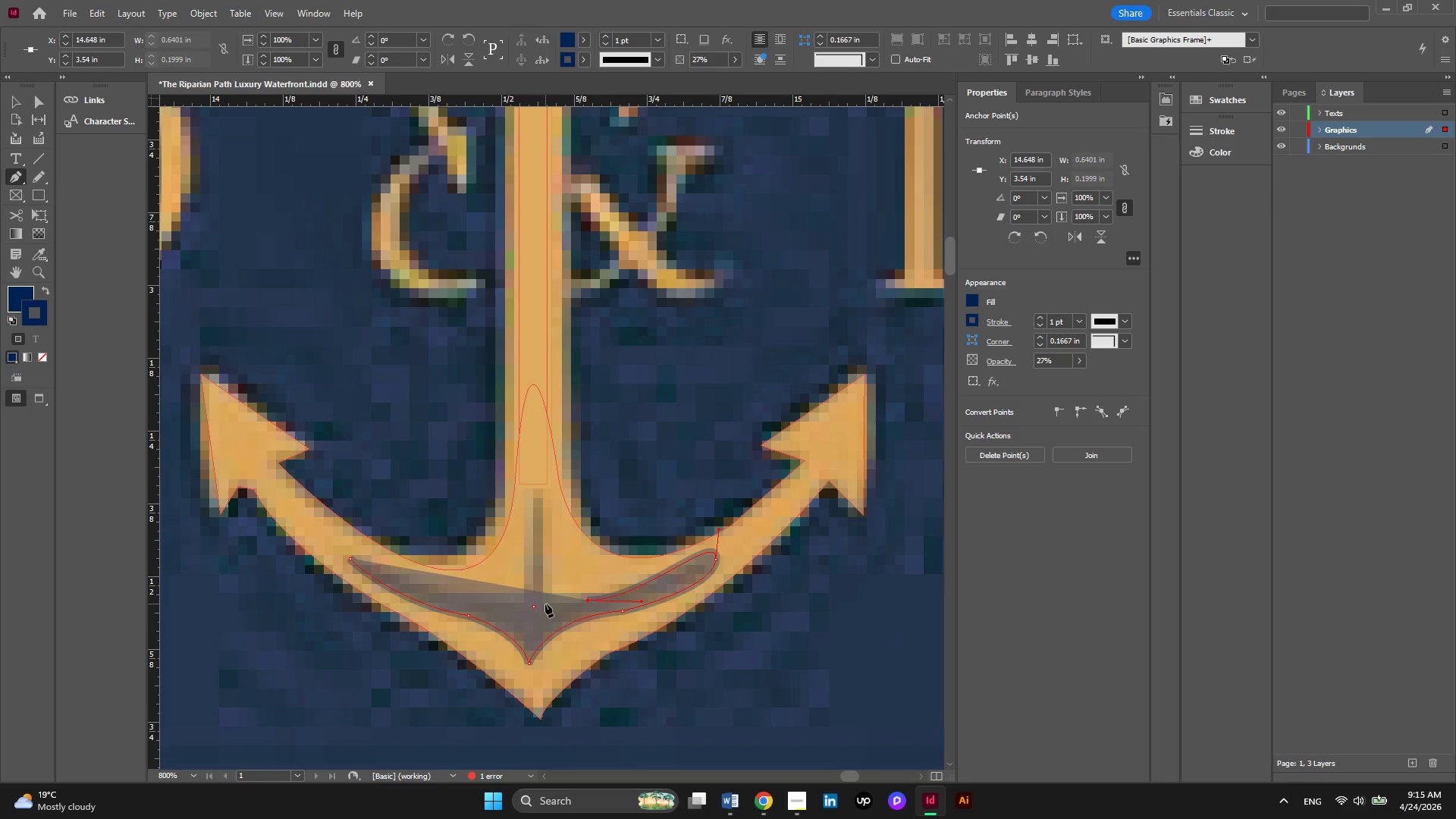 
left_click_drag(start_coordinate=[544, 601], to_coordinate=[542, 595])
 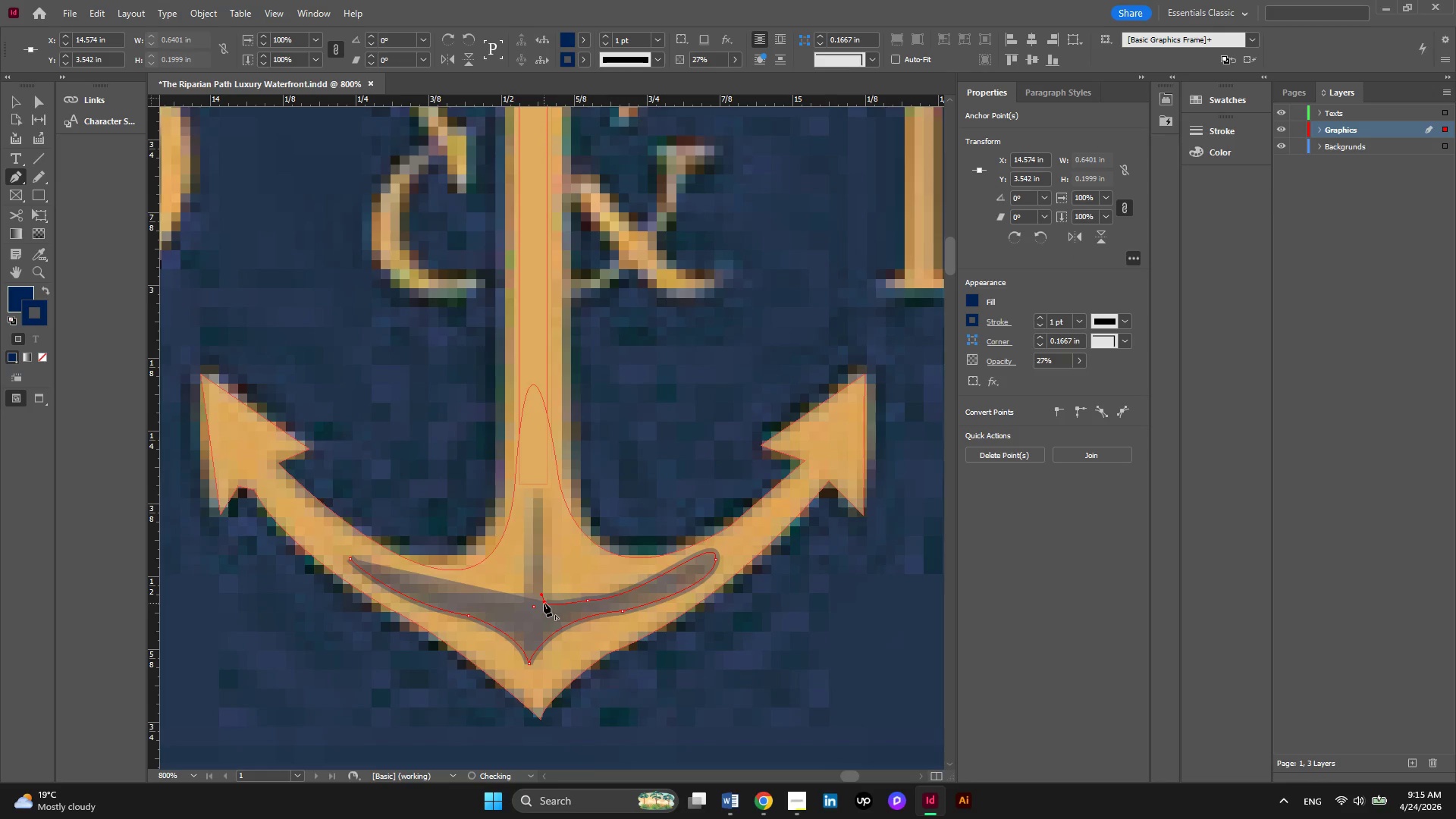 
left_click([544, 603])
 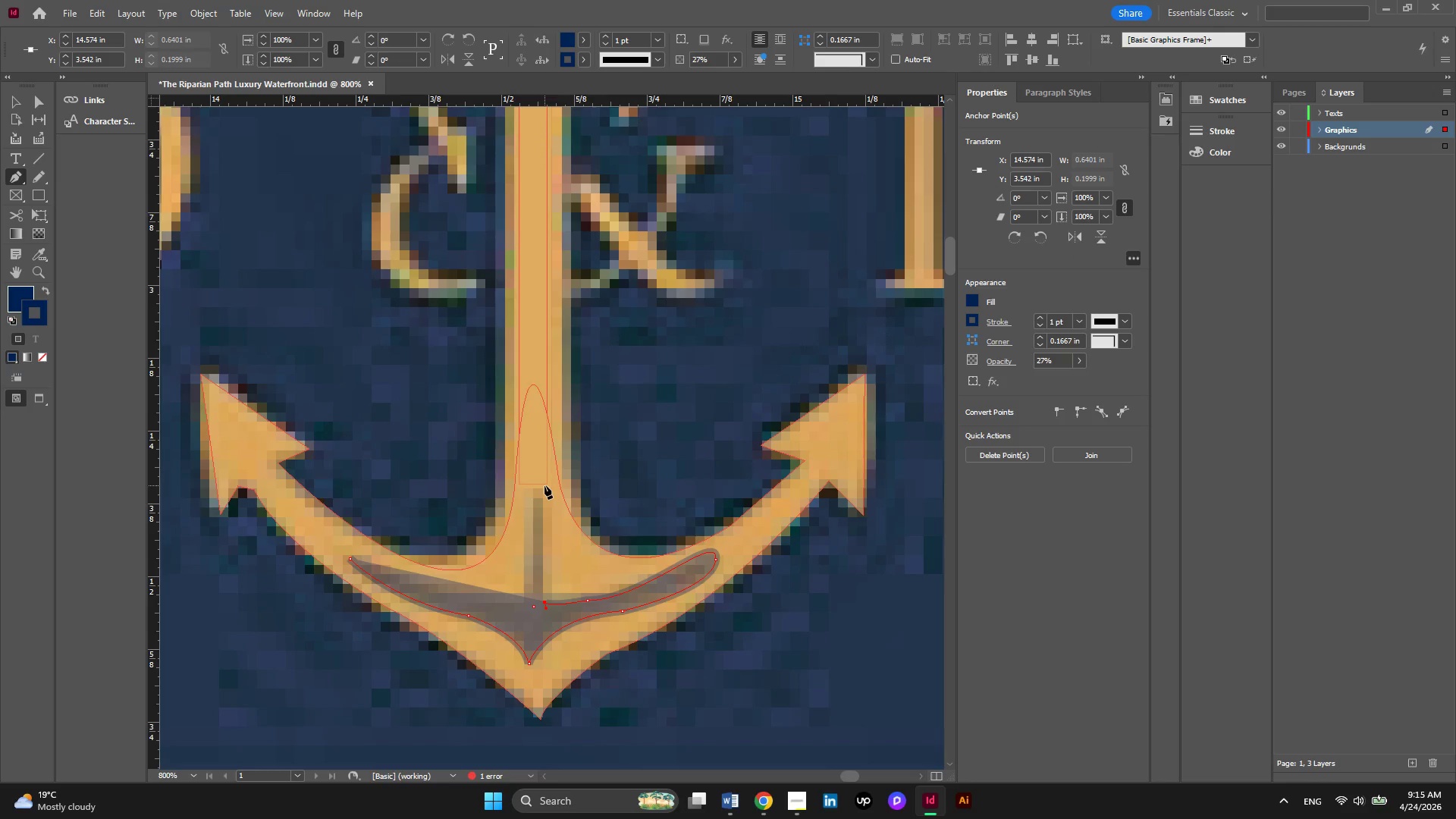 
left_click([544, 485])
 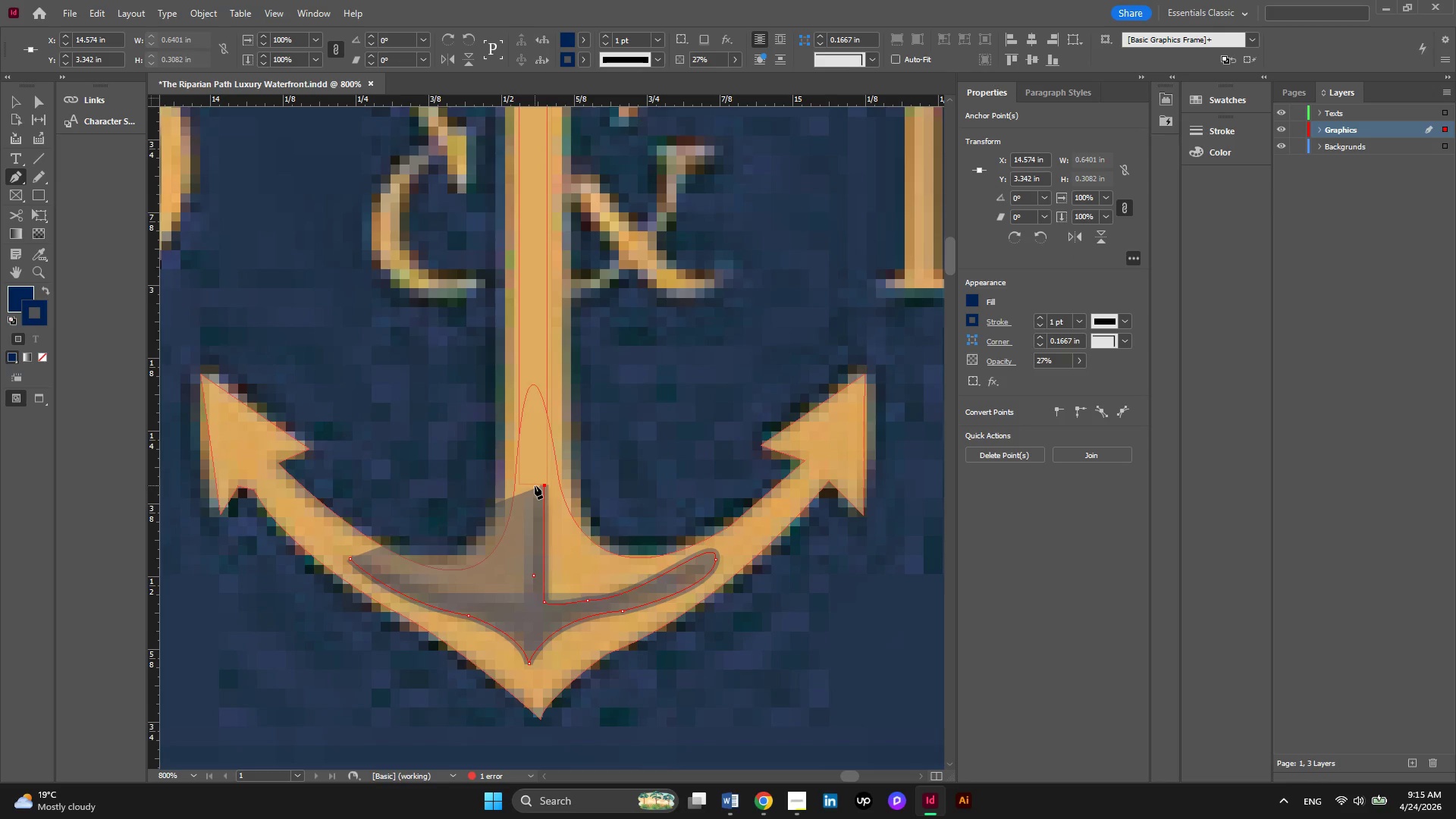 
left_click([530, 485])
 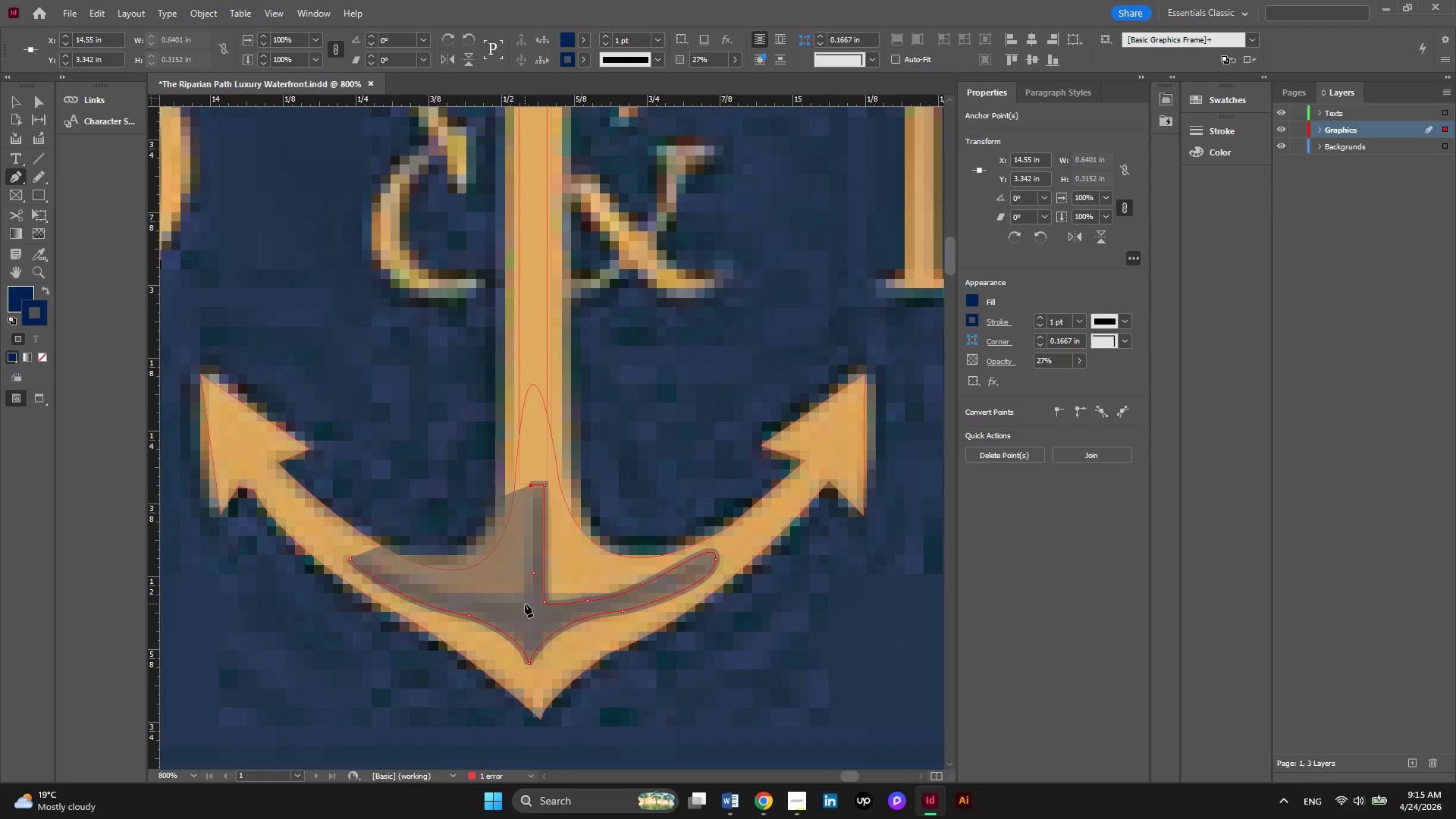 
left_click([524, 598])
 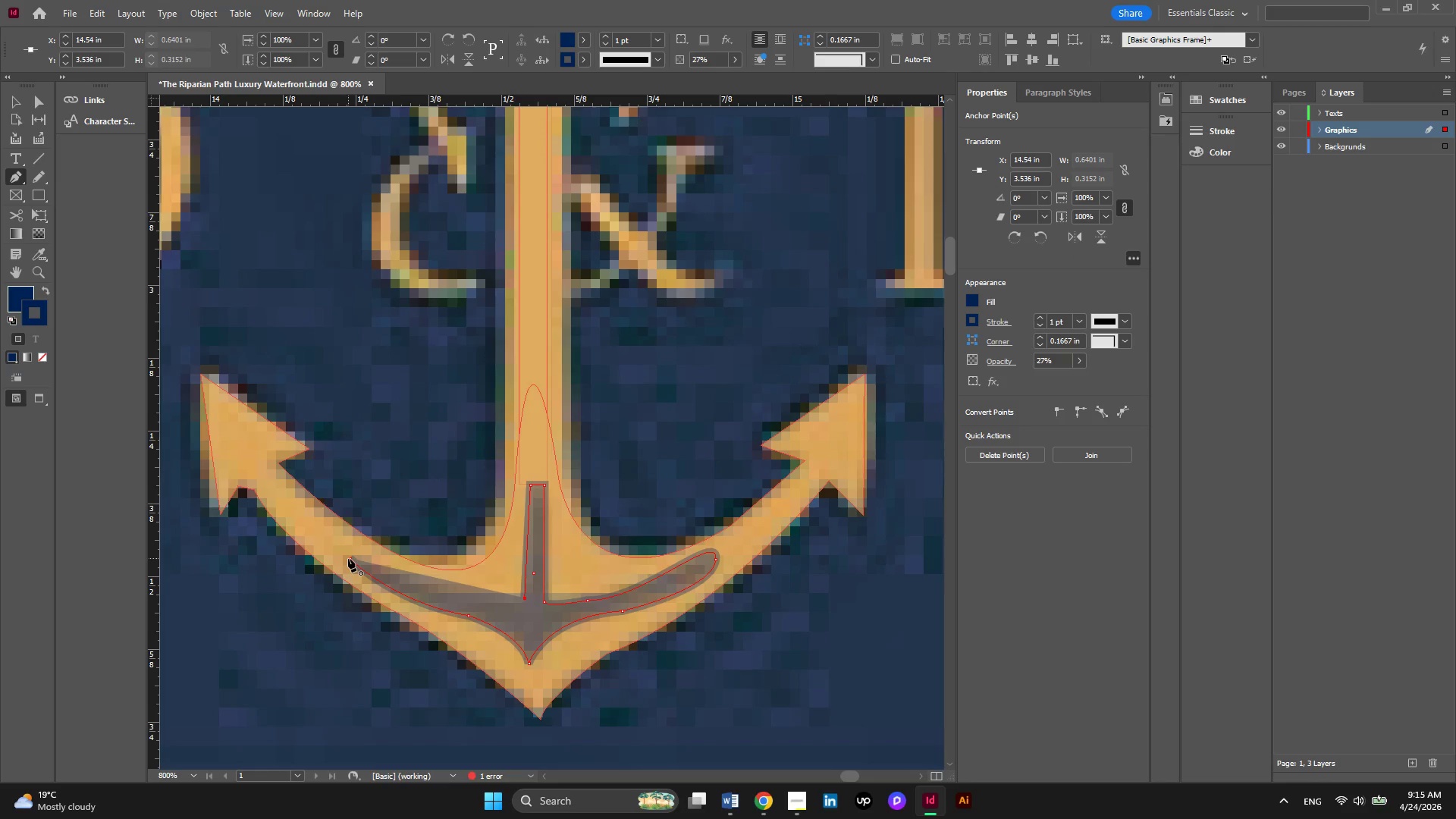 
left_click_drag(start_coordinate=[348, 557], to_coordinate=[508, 617])
 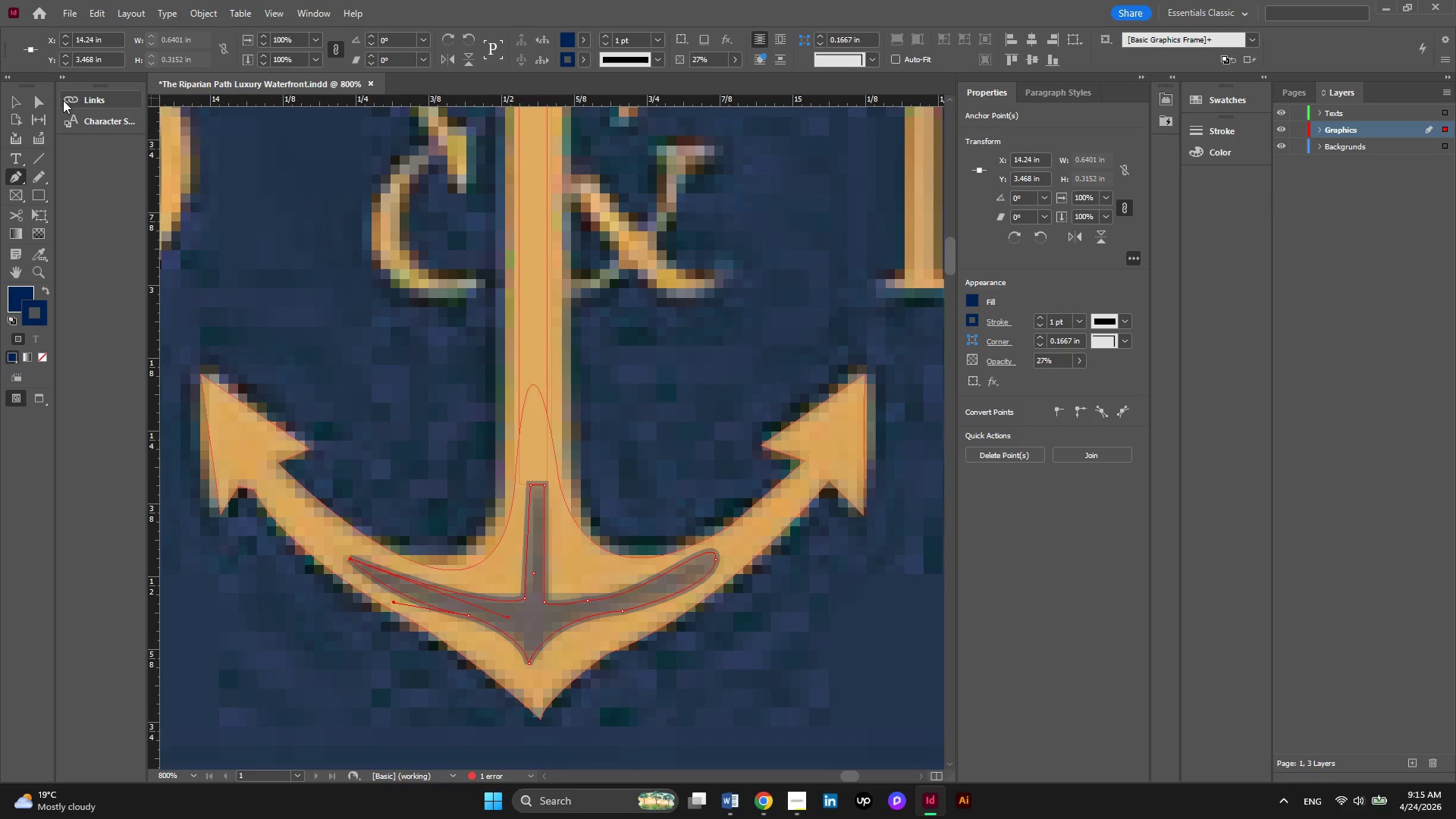 
left_click([31, 103])
 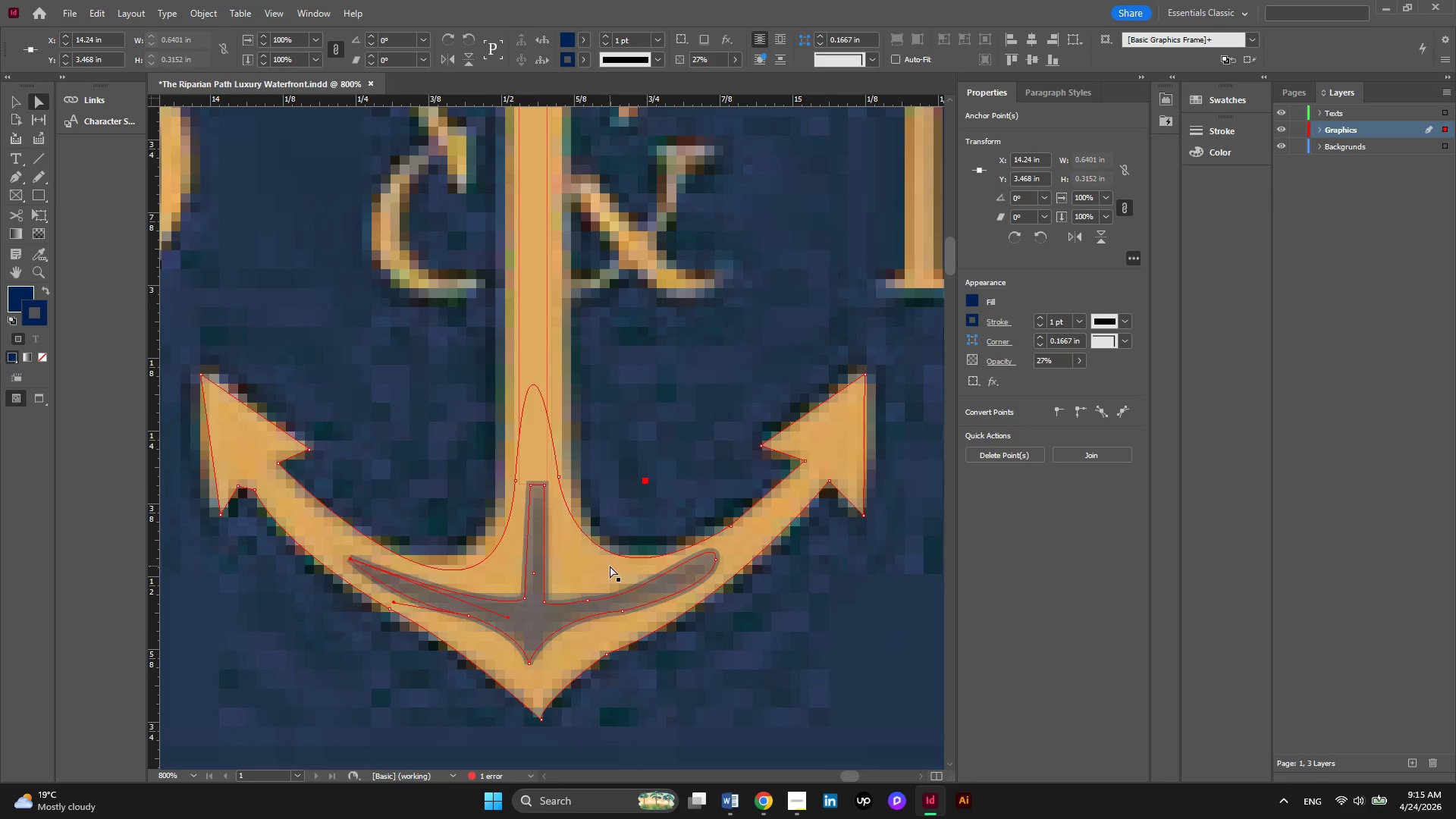 
left_click([586, 579])
 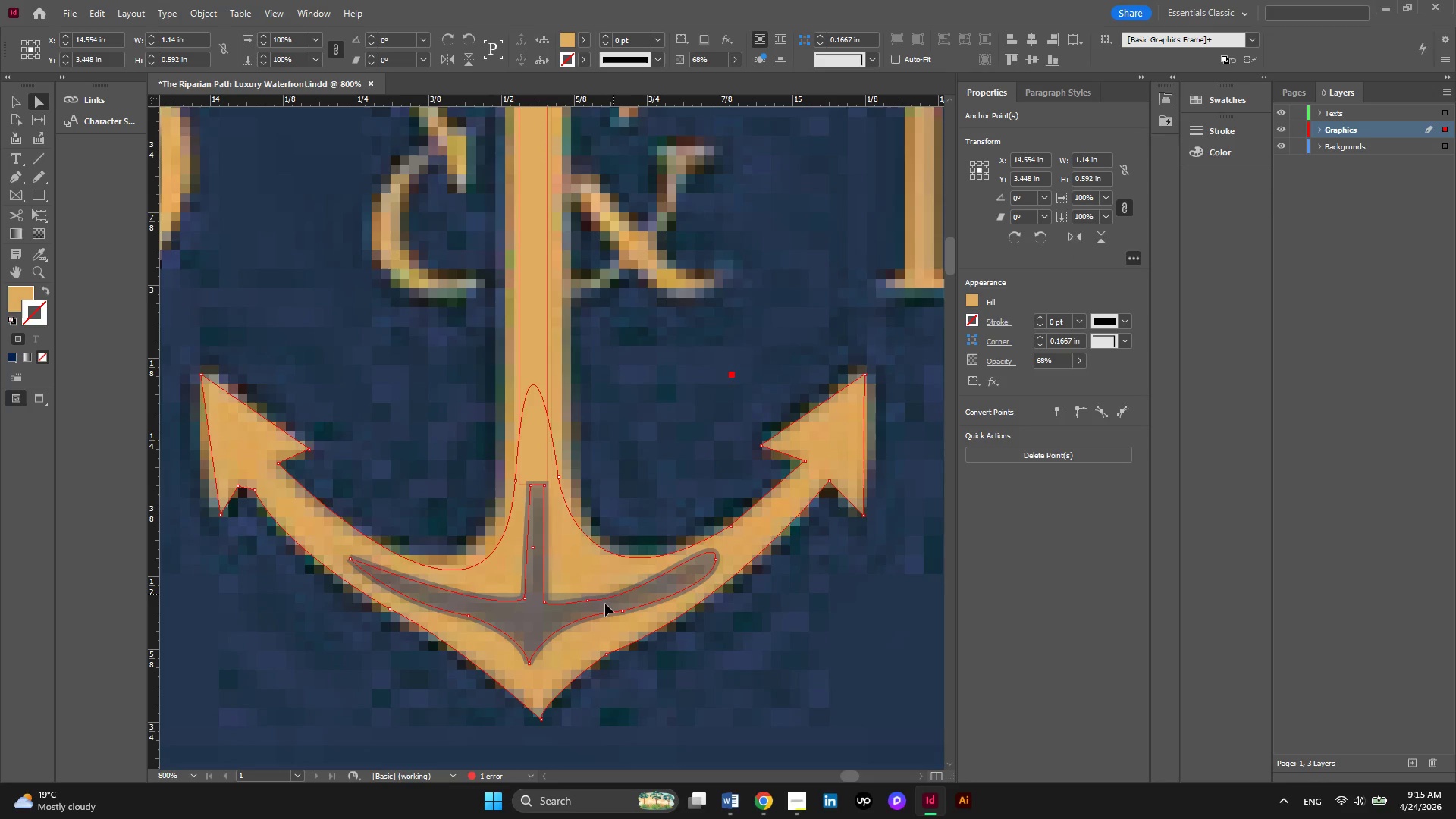 
left_click([605, 604])
 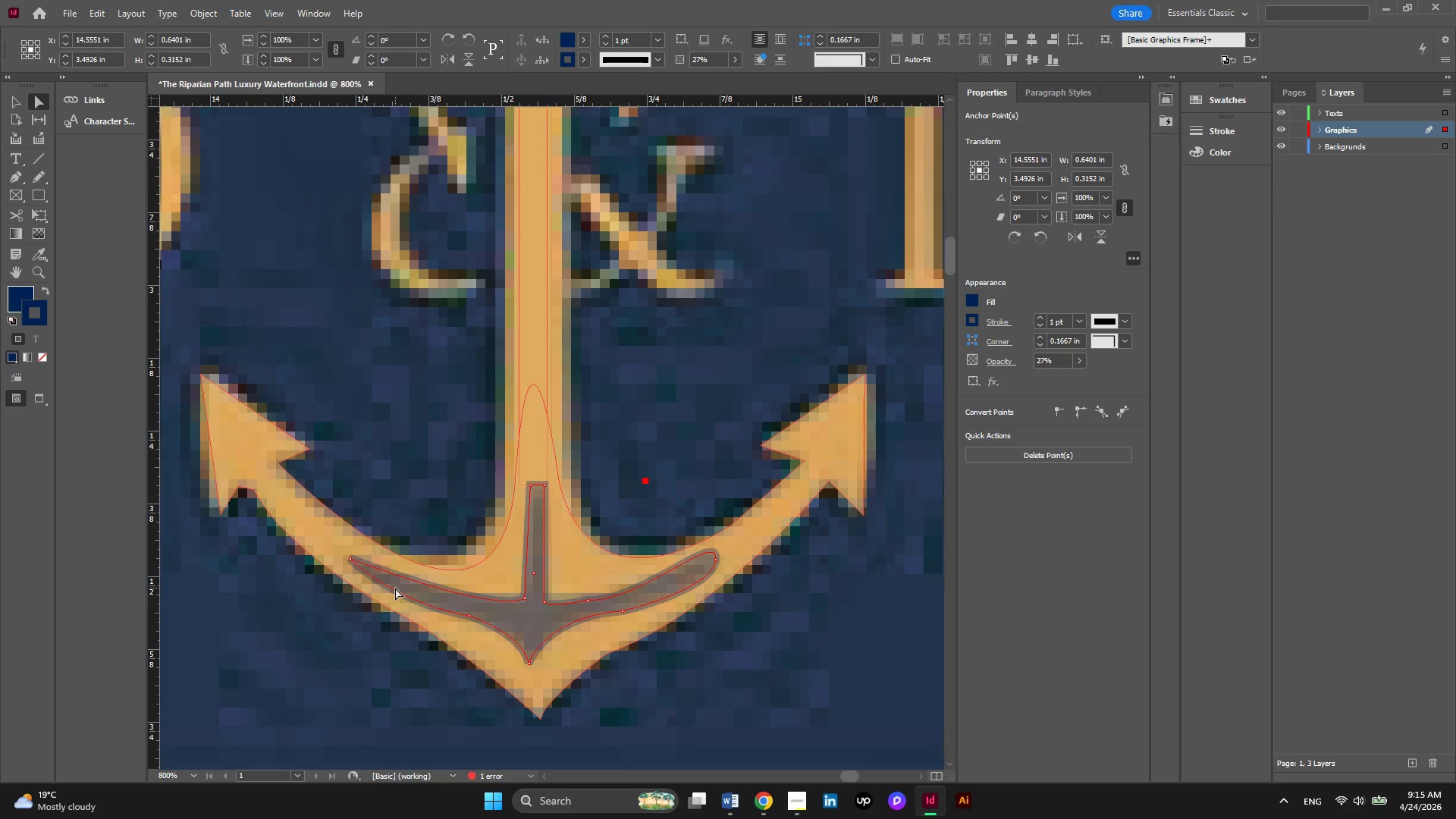 
hold_key(key=MetaLeft, duration=0.34)
scroll: coordinate [397, 586], scroll_direction: down, amount: 2.0
 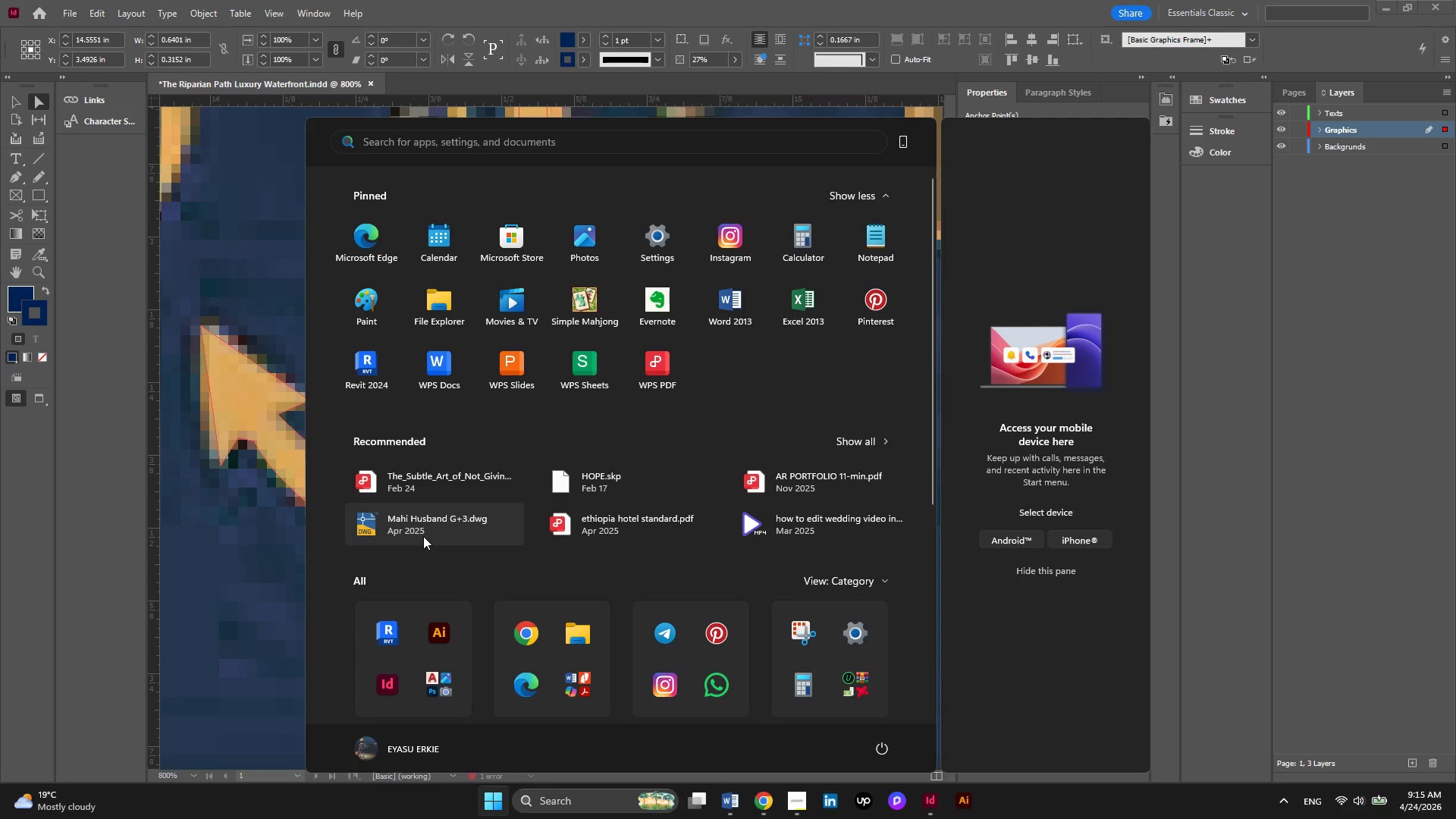 
key(Meta+MetaLeft)
 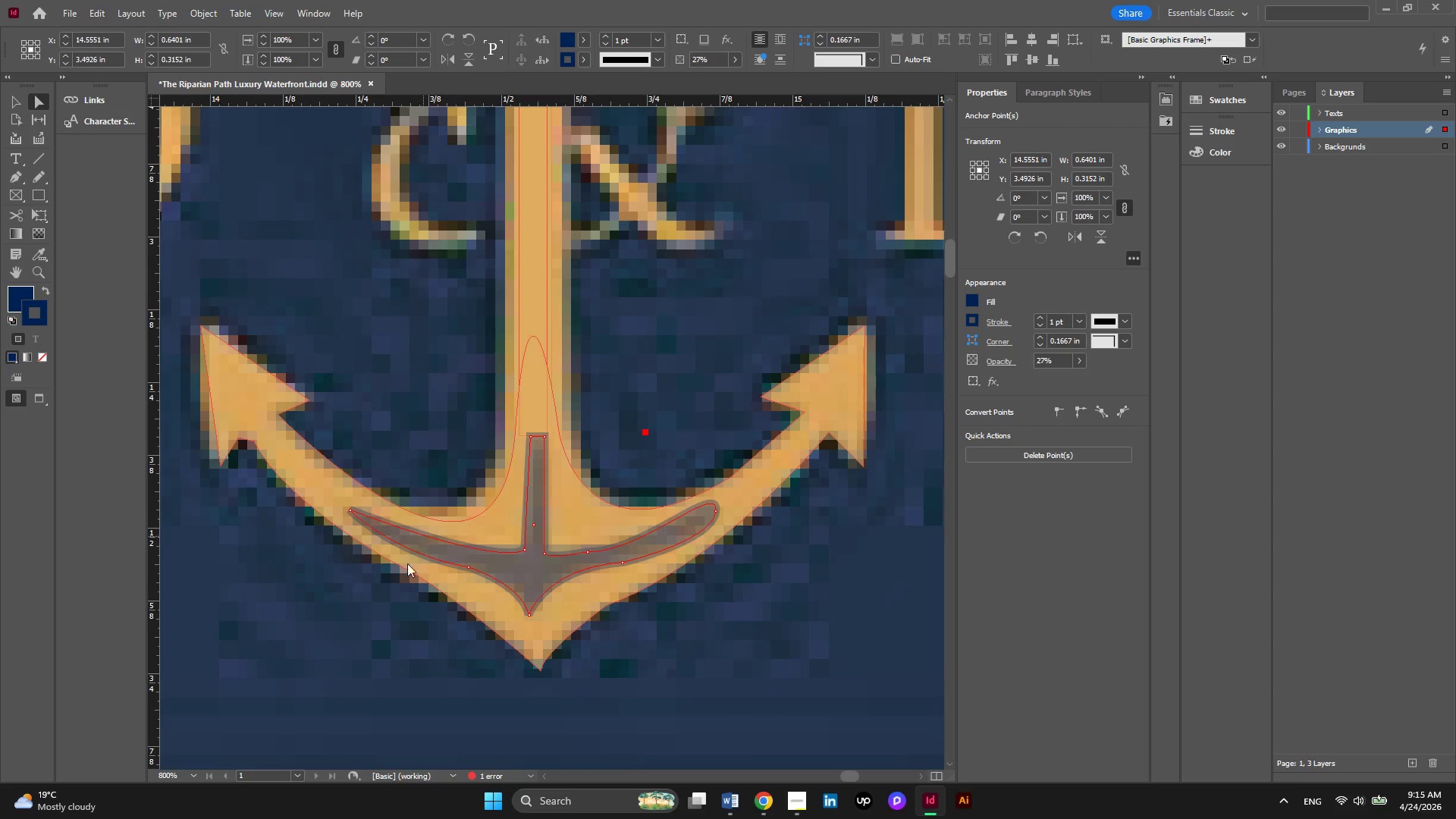 
hold_key(key=AltLeft, duration=0.58)
scroll: coordinate [397, 592], scroll_direction: up, amount: 2.0
 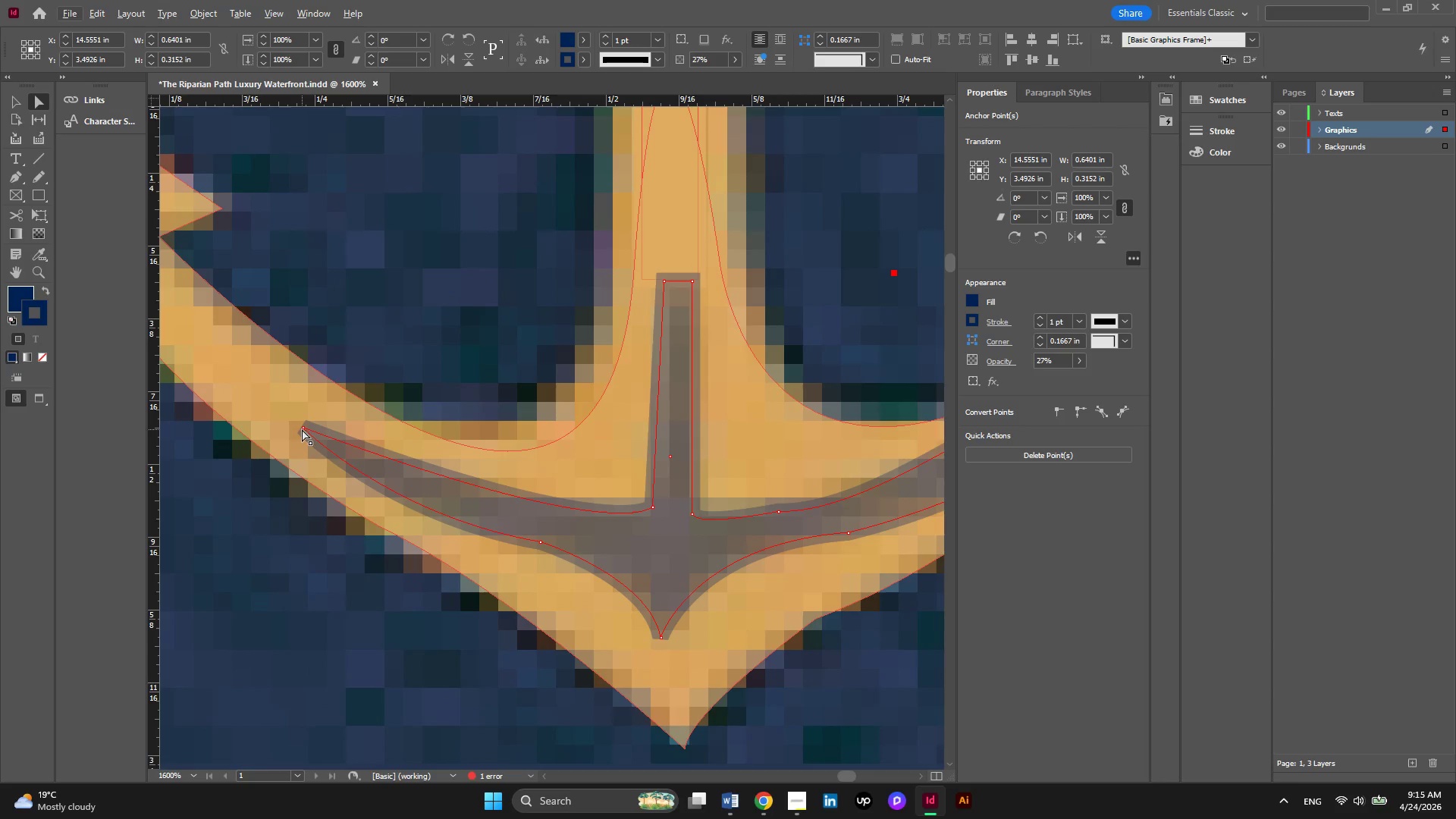 
left_click([302, 425])
 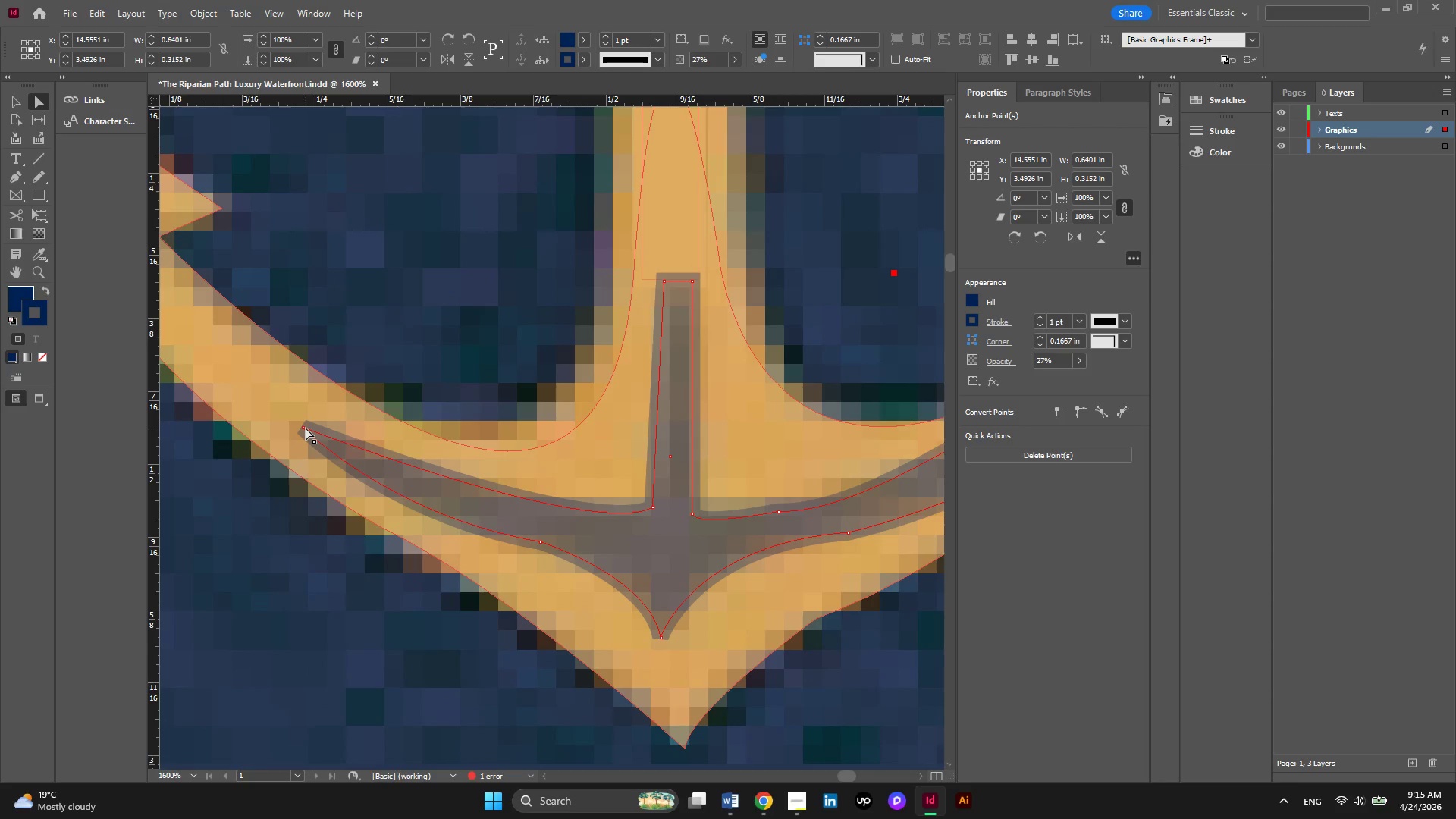 
left_click([306, 428])
 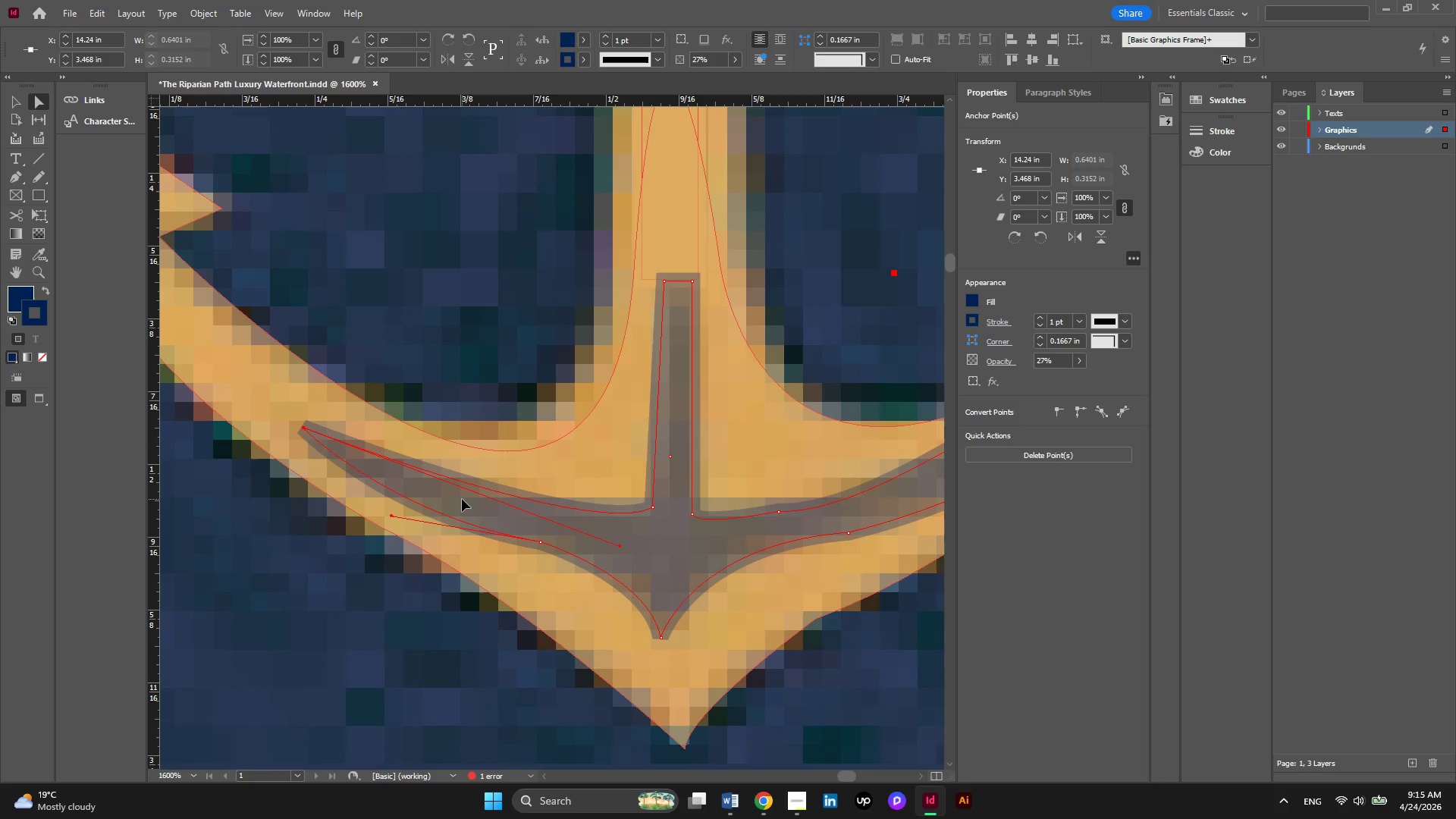 
hold_key(key=AltLeft, duration=0.44)
scroll: coordinate [462, 499], scroll_direction: down, amount: 2.0
 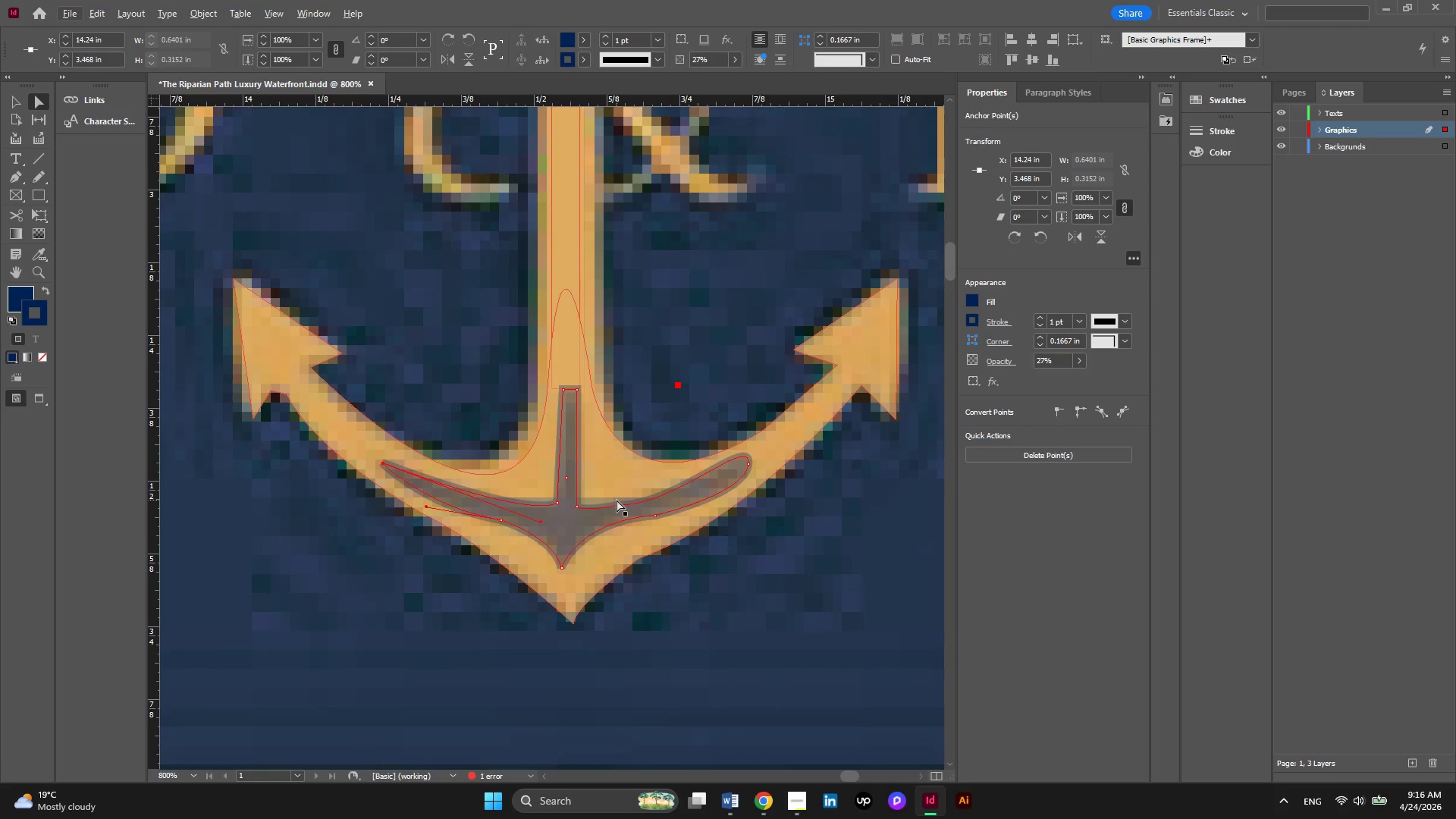 
hold_key(key=AltLeft, duration=0.55)
scroll: coordinate [601, 522], scroll_direction: down, amount: 2.0
 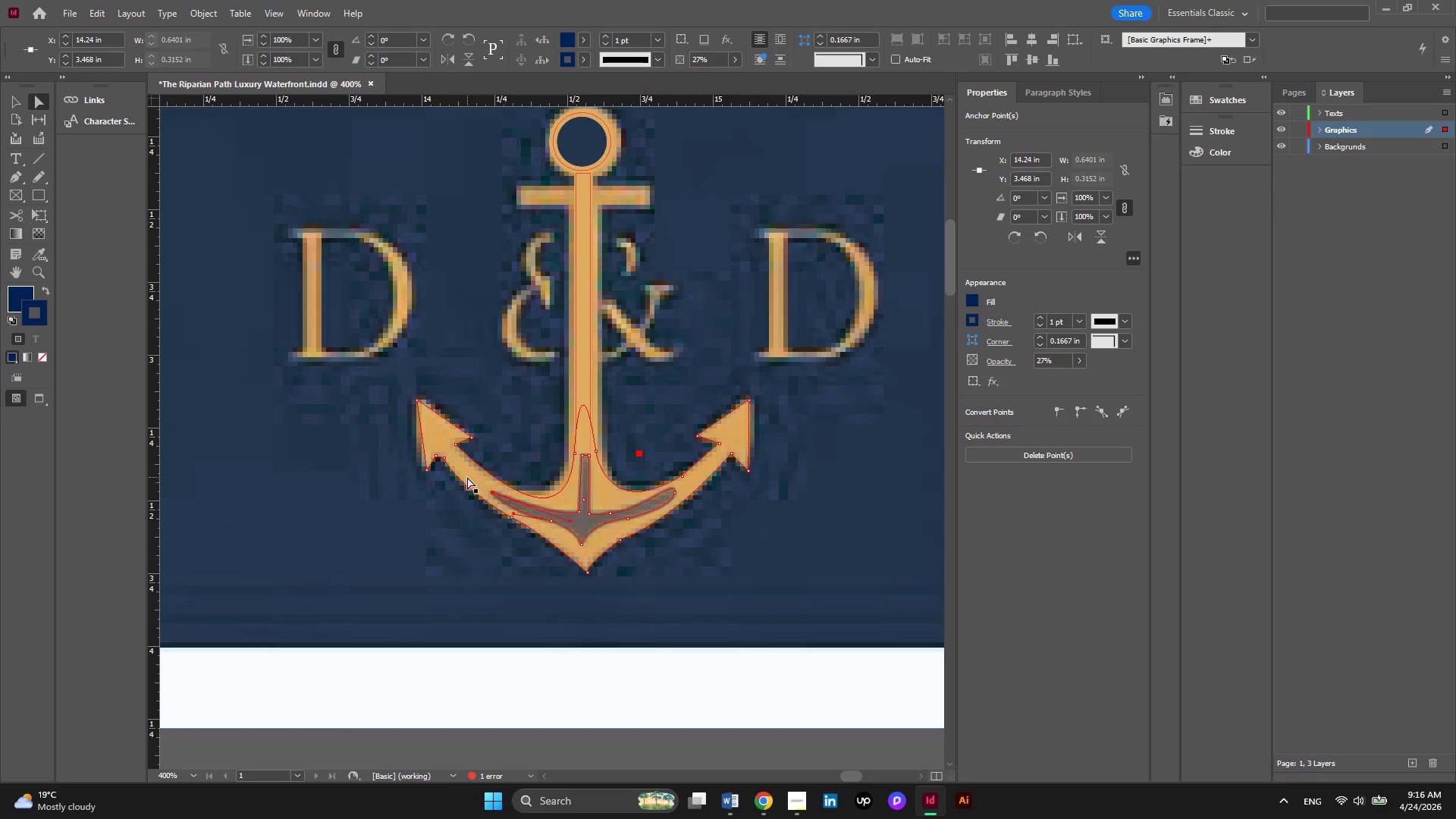 
hold_key(key=ShiftLeft, duration=0.91)
left_click([467, 477])
 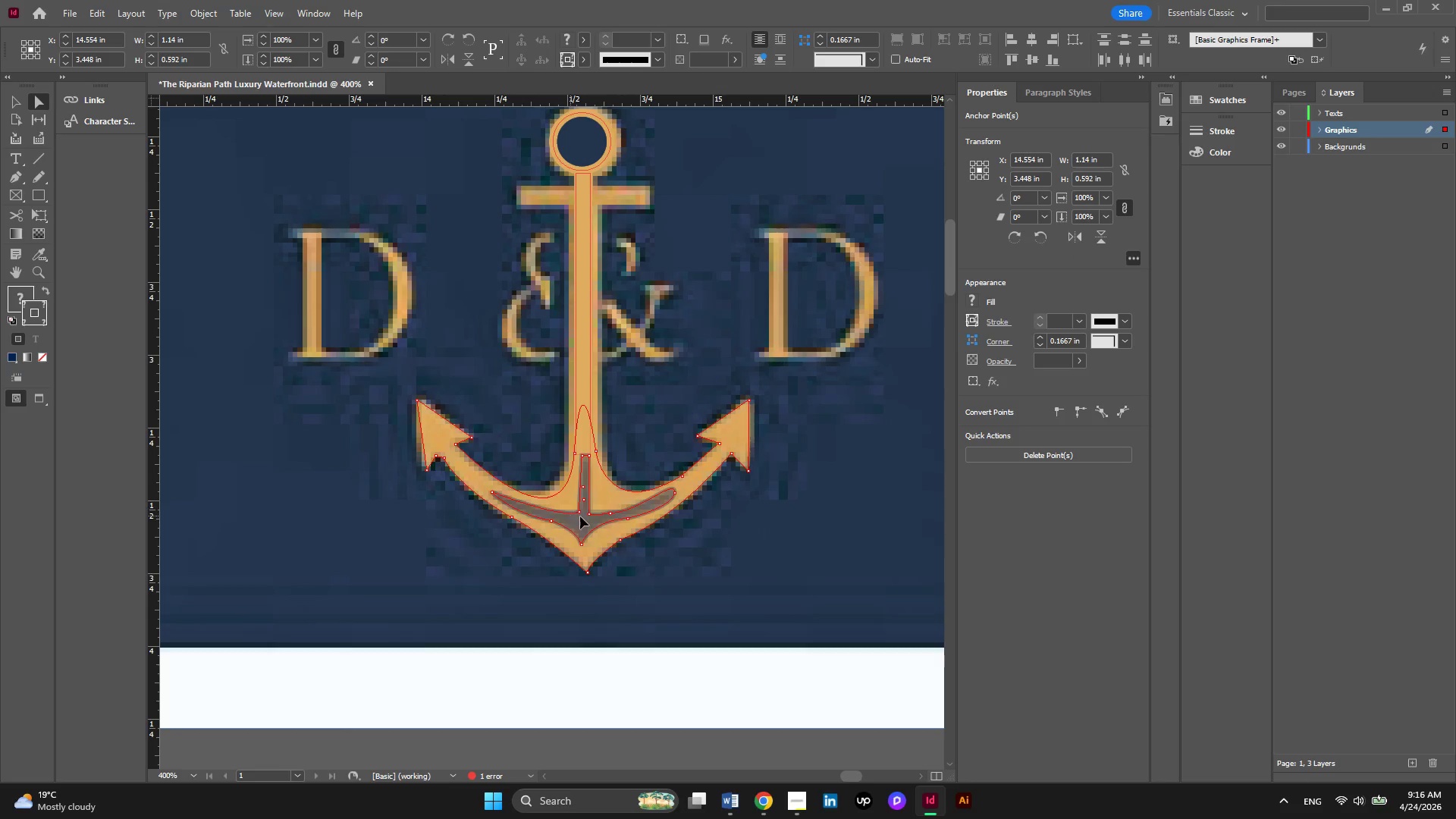 
right_click([580, 516])
 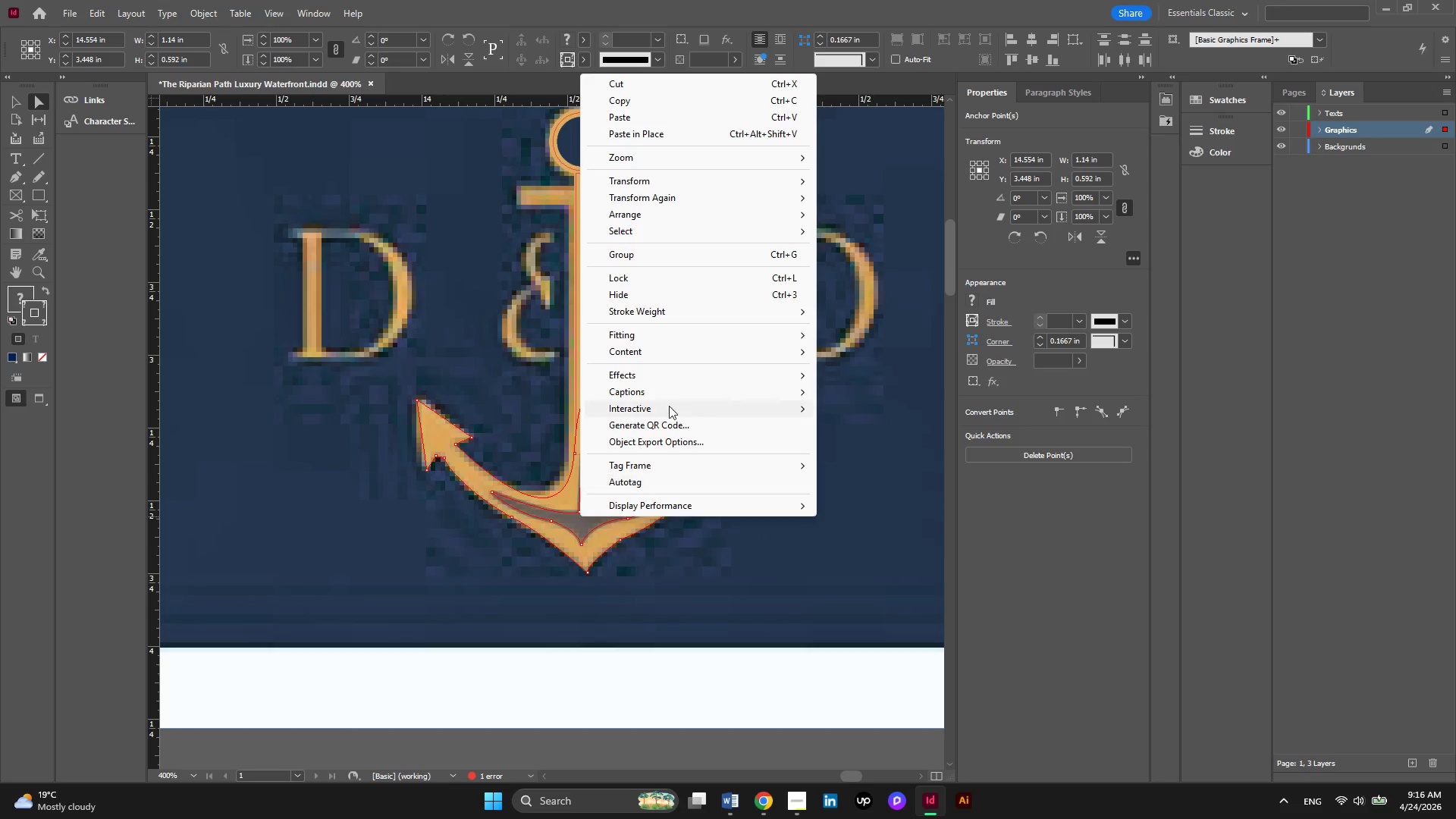 
mouse_move([701, 364])
 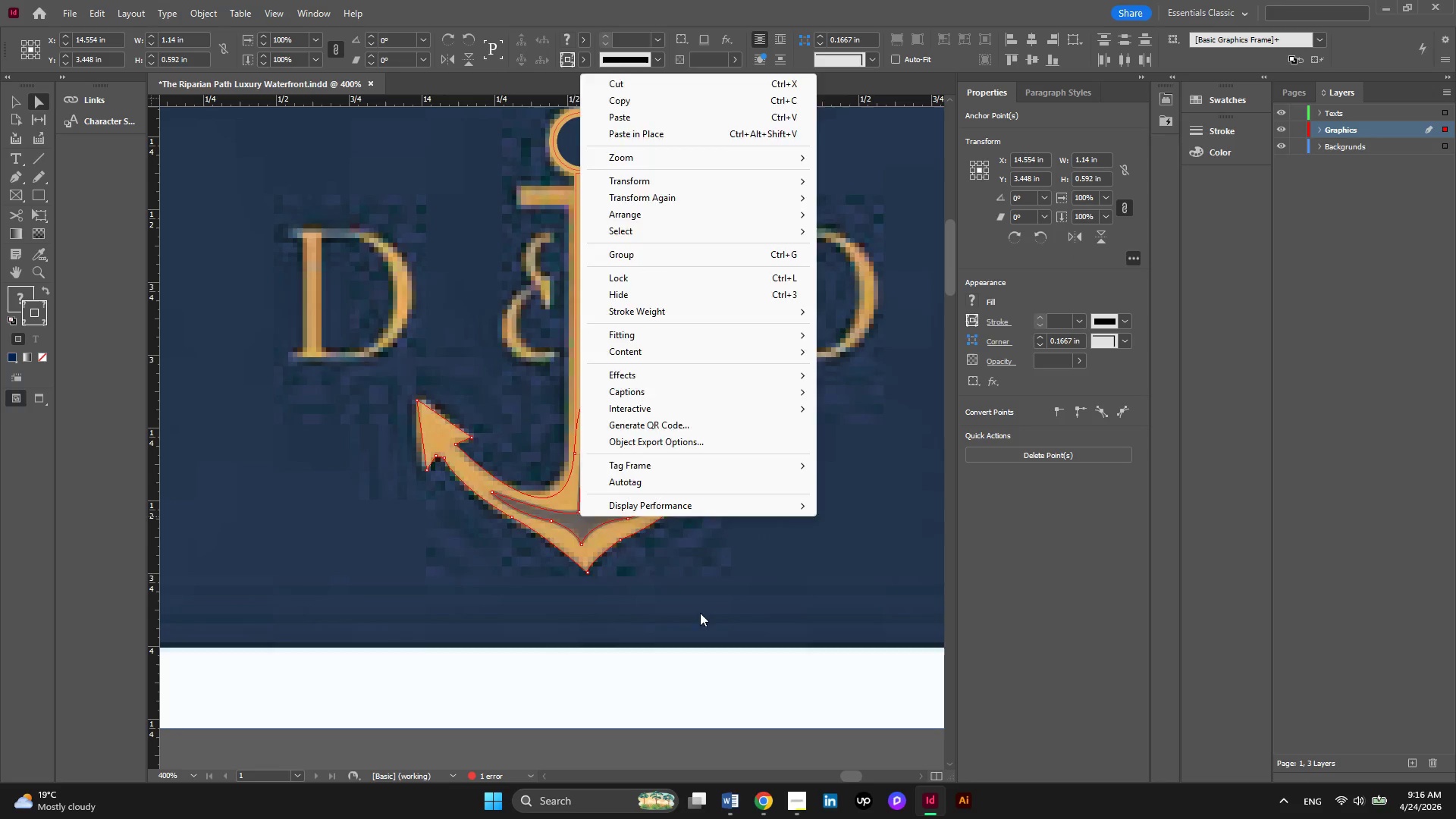 
left_click([700, 613])
 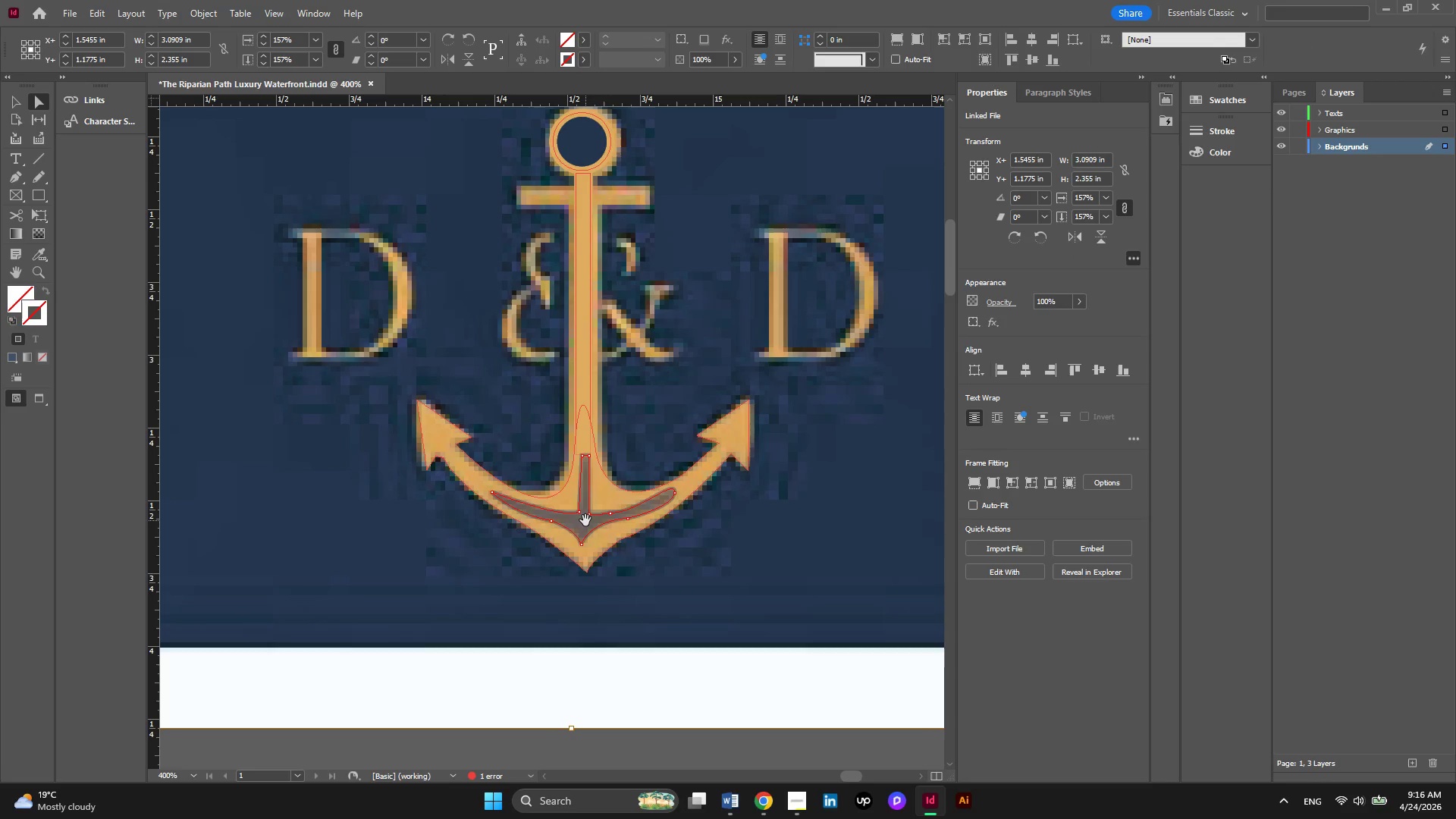 
left_click([585, 520])
 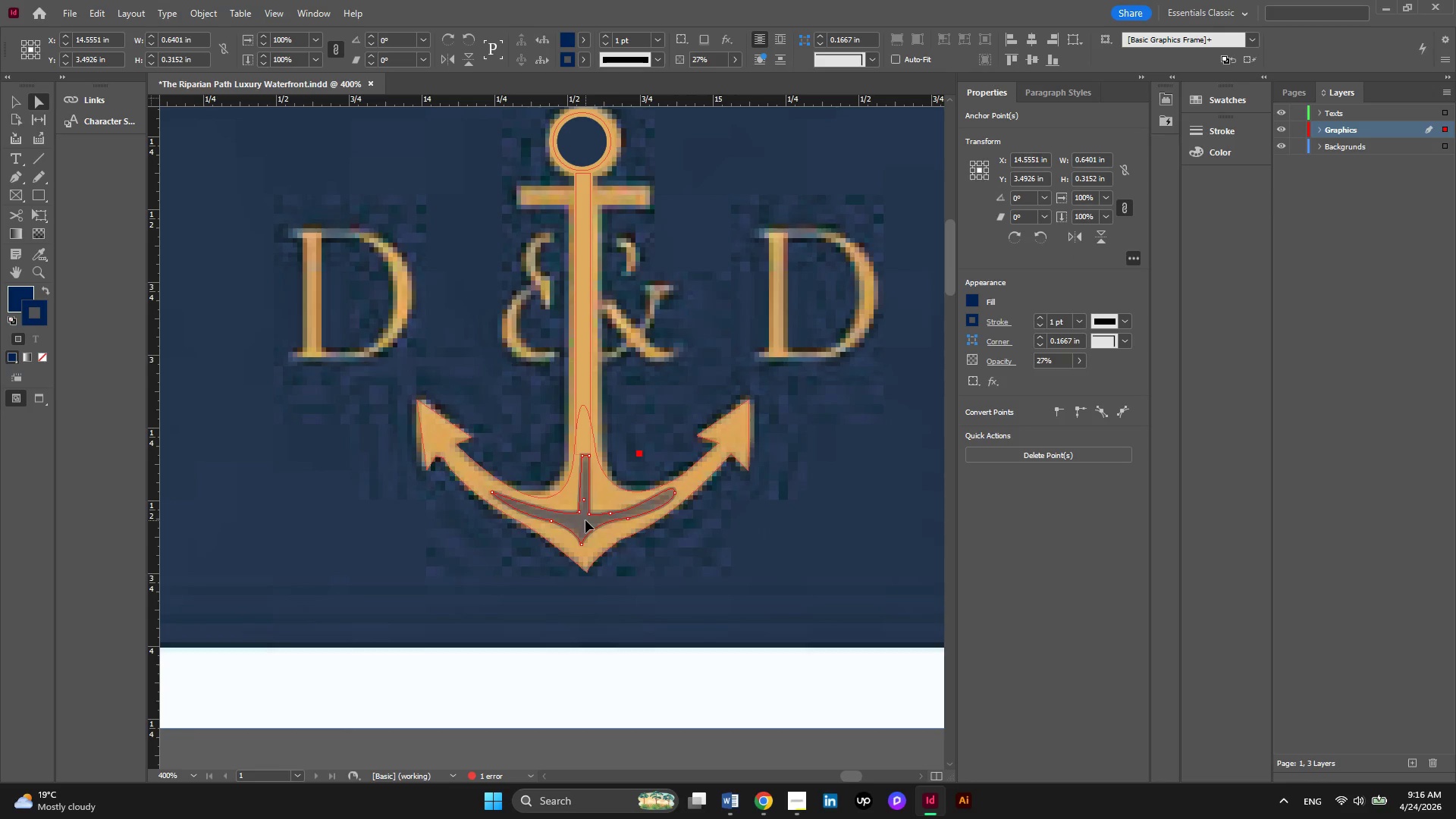 
left_click([585, 520])
 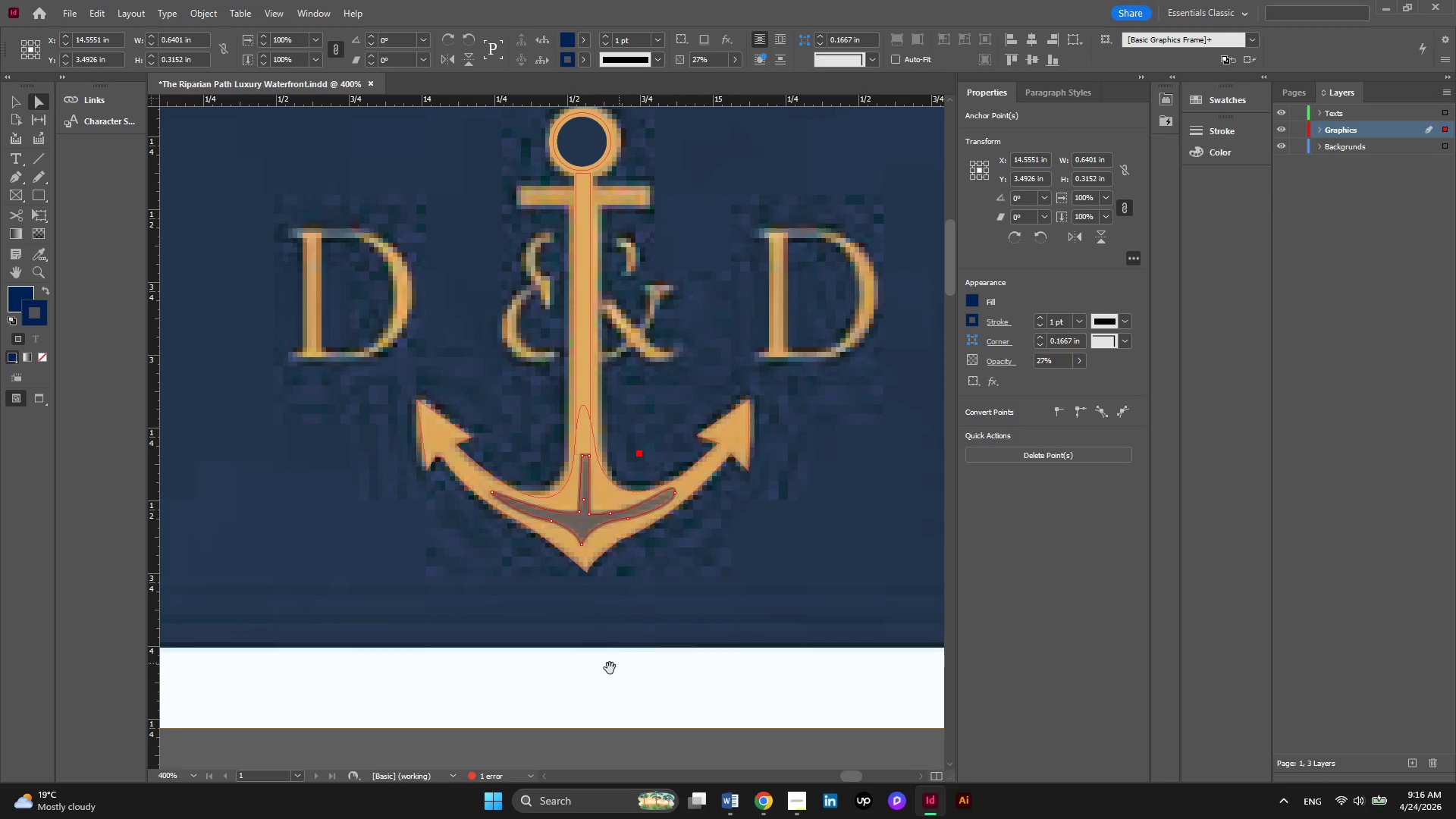 
double_click([575, 686])
 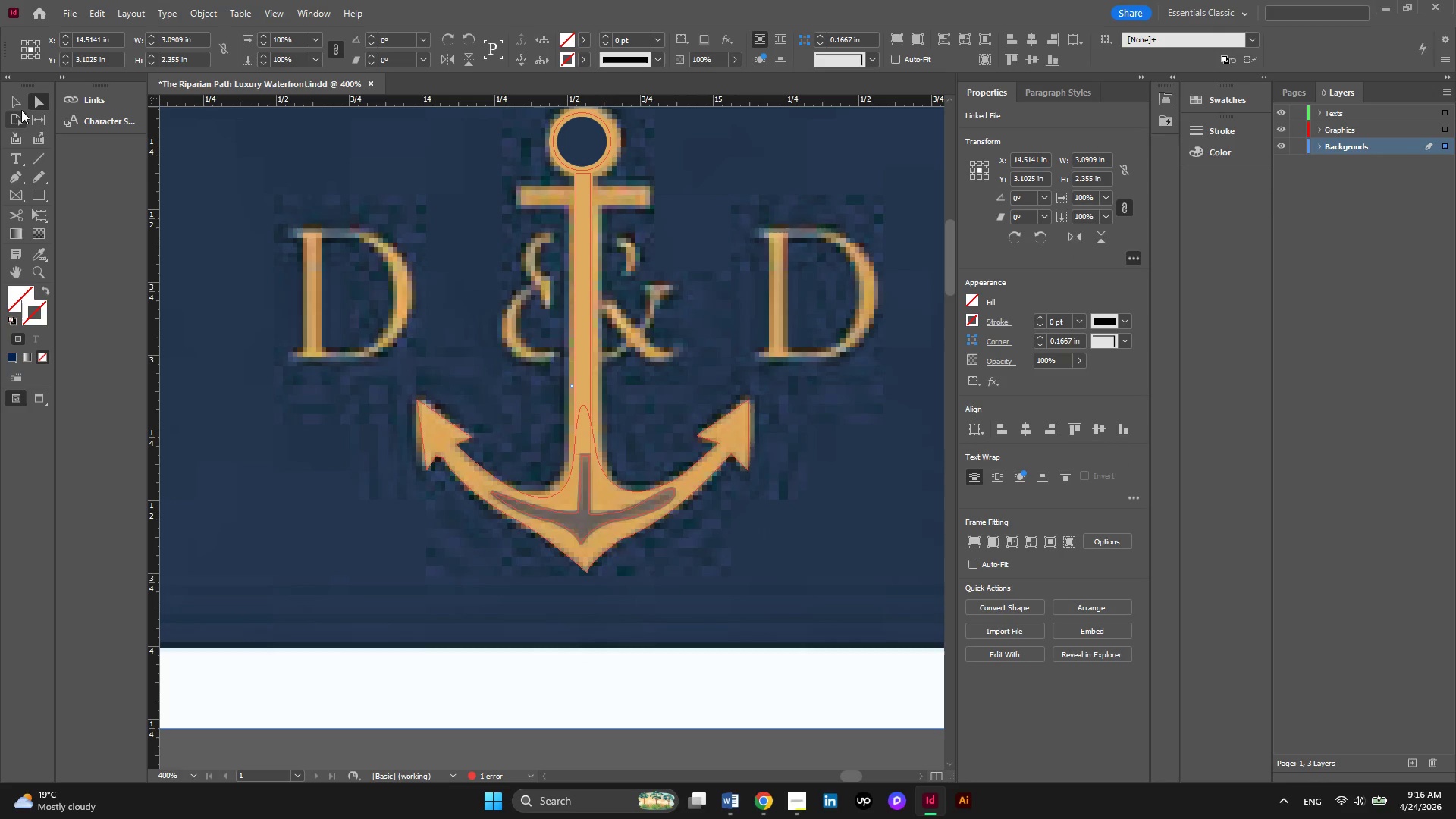 
left_click([21, 106])
 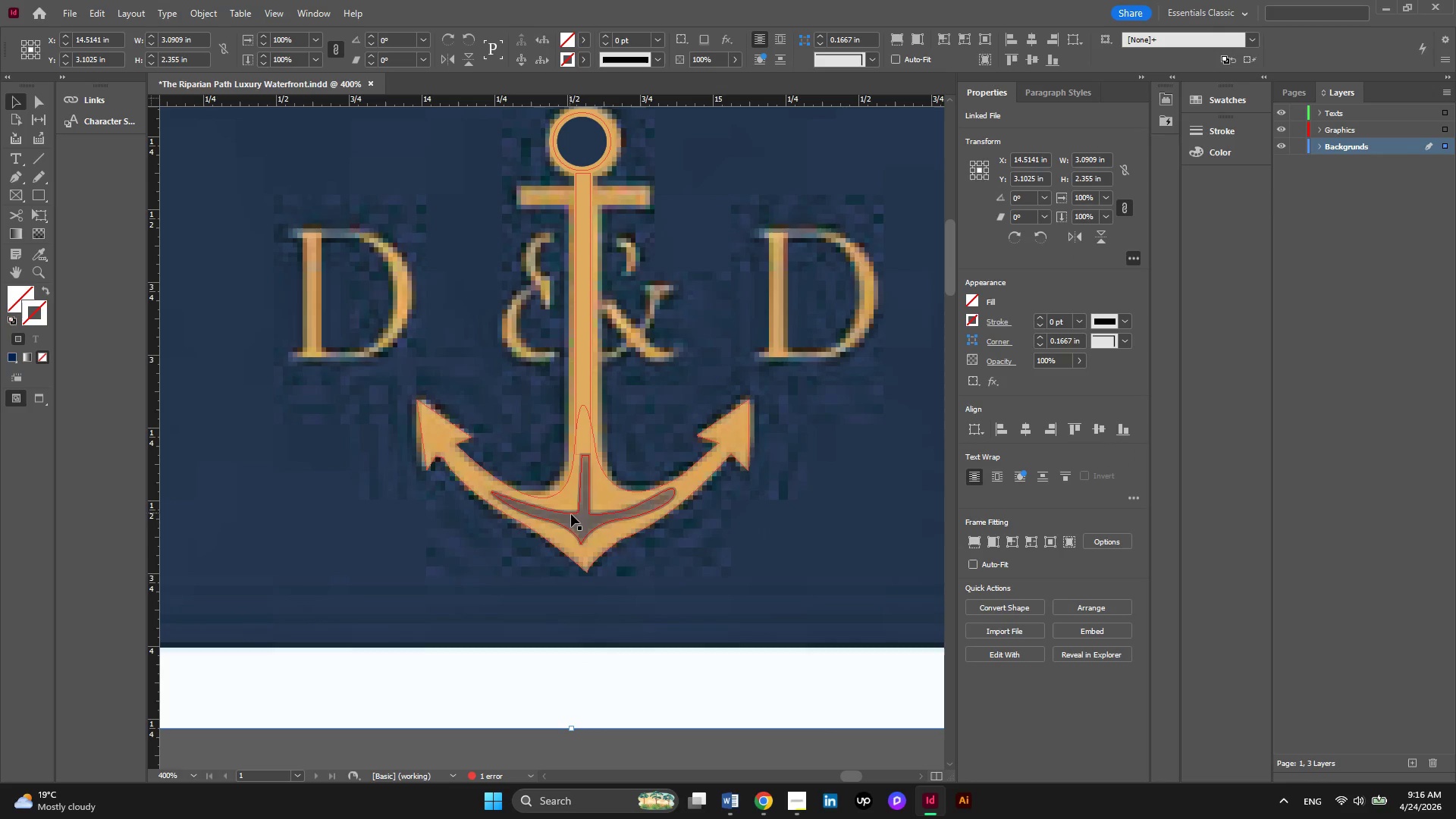 
left_click([584, 519])
 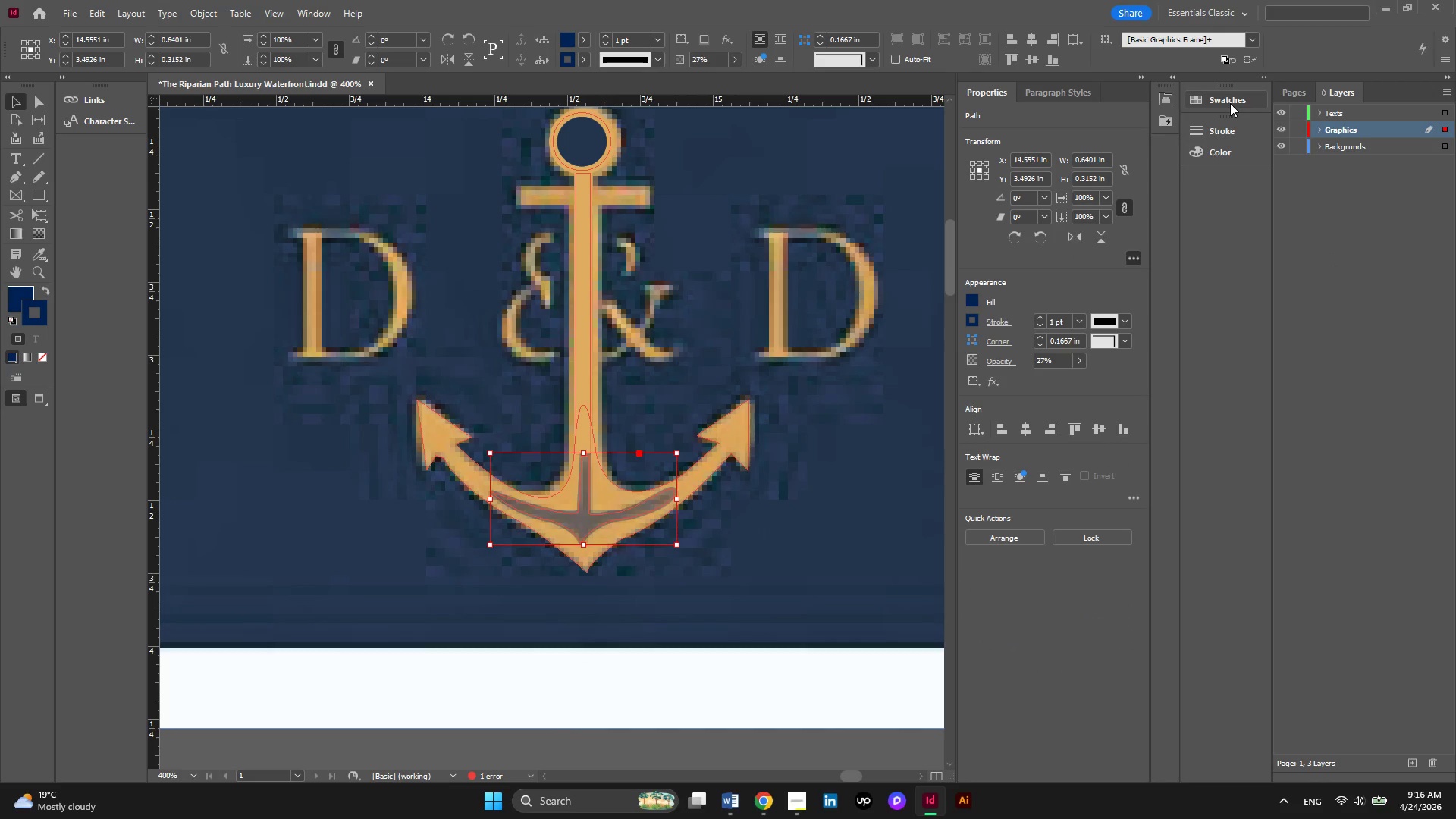 
wait(10.28)
 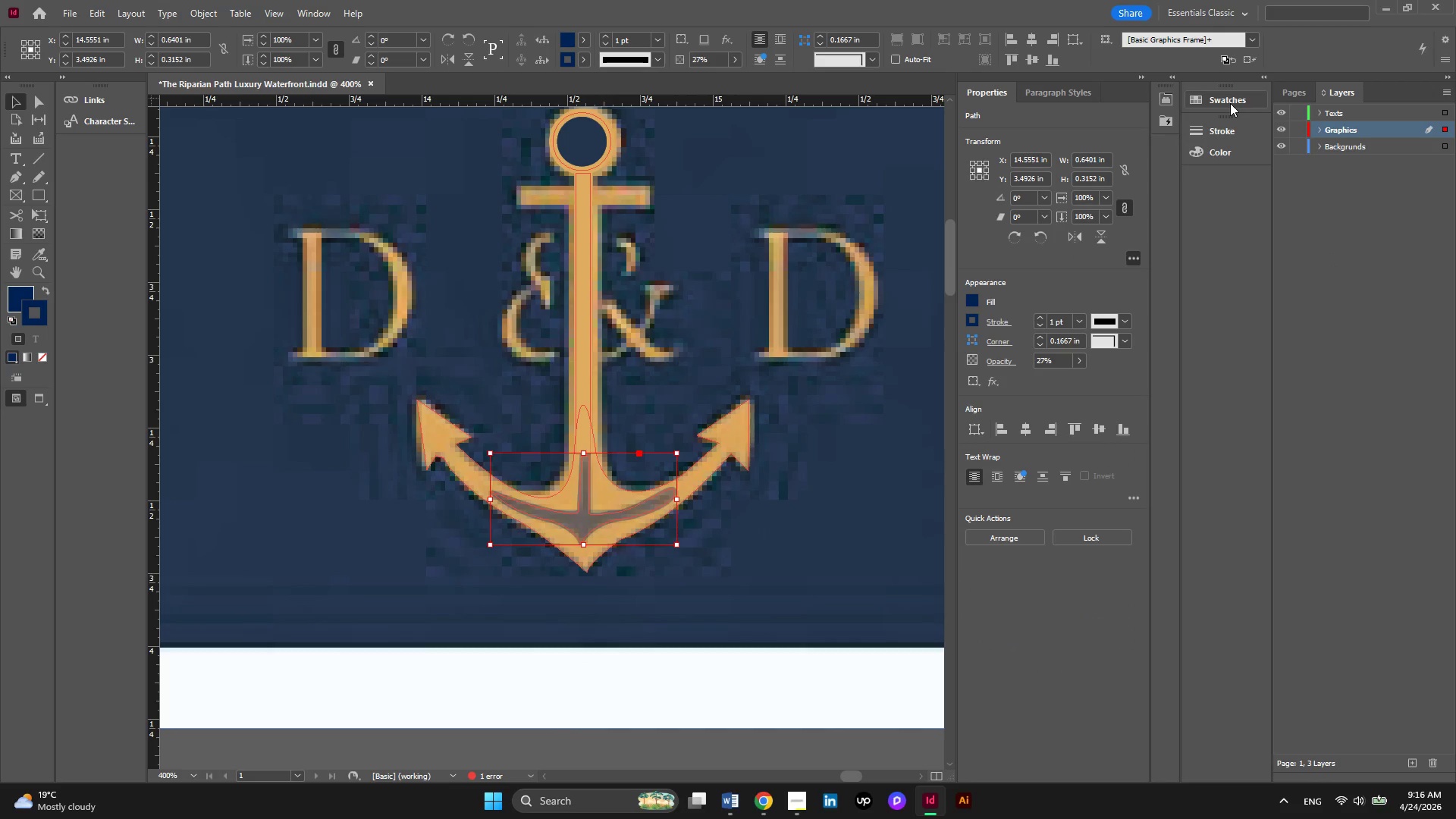 
left_click([1232, 105])
 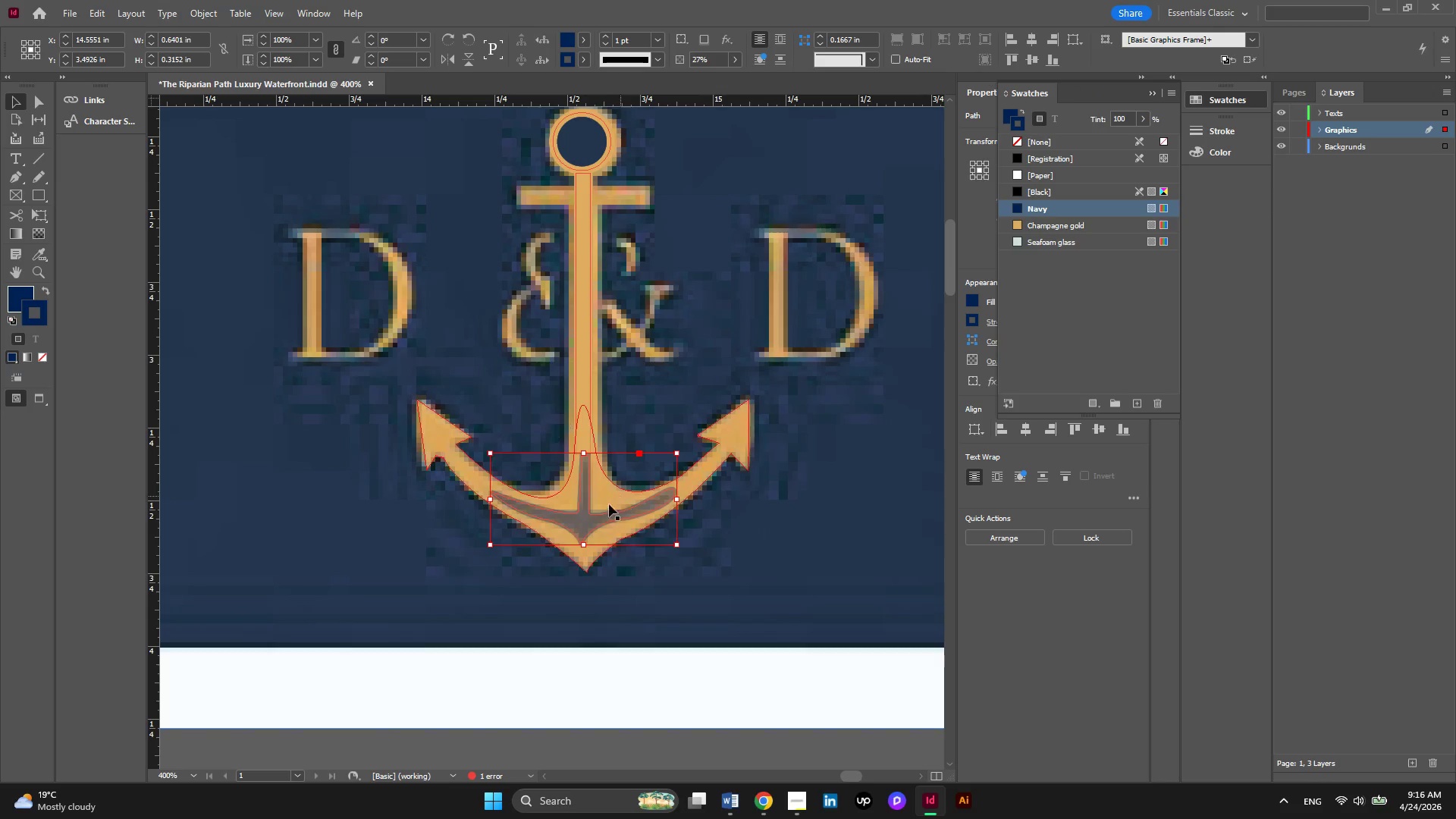 
right_click([584, 519])
 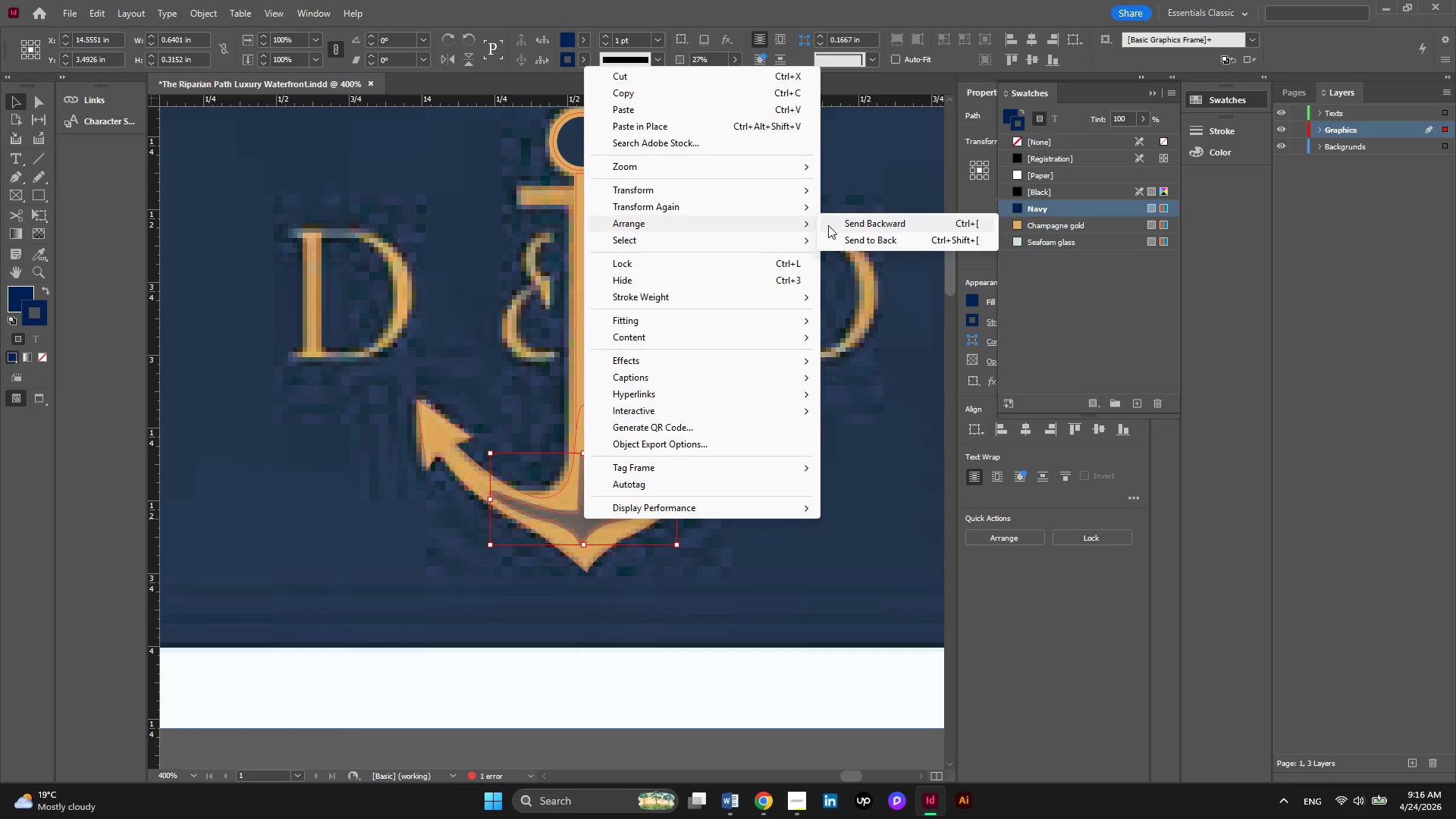 
wait(11.06)
 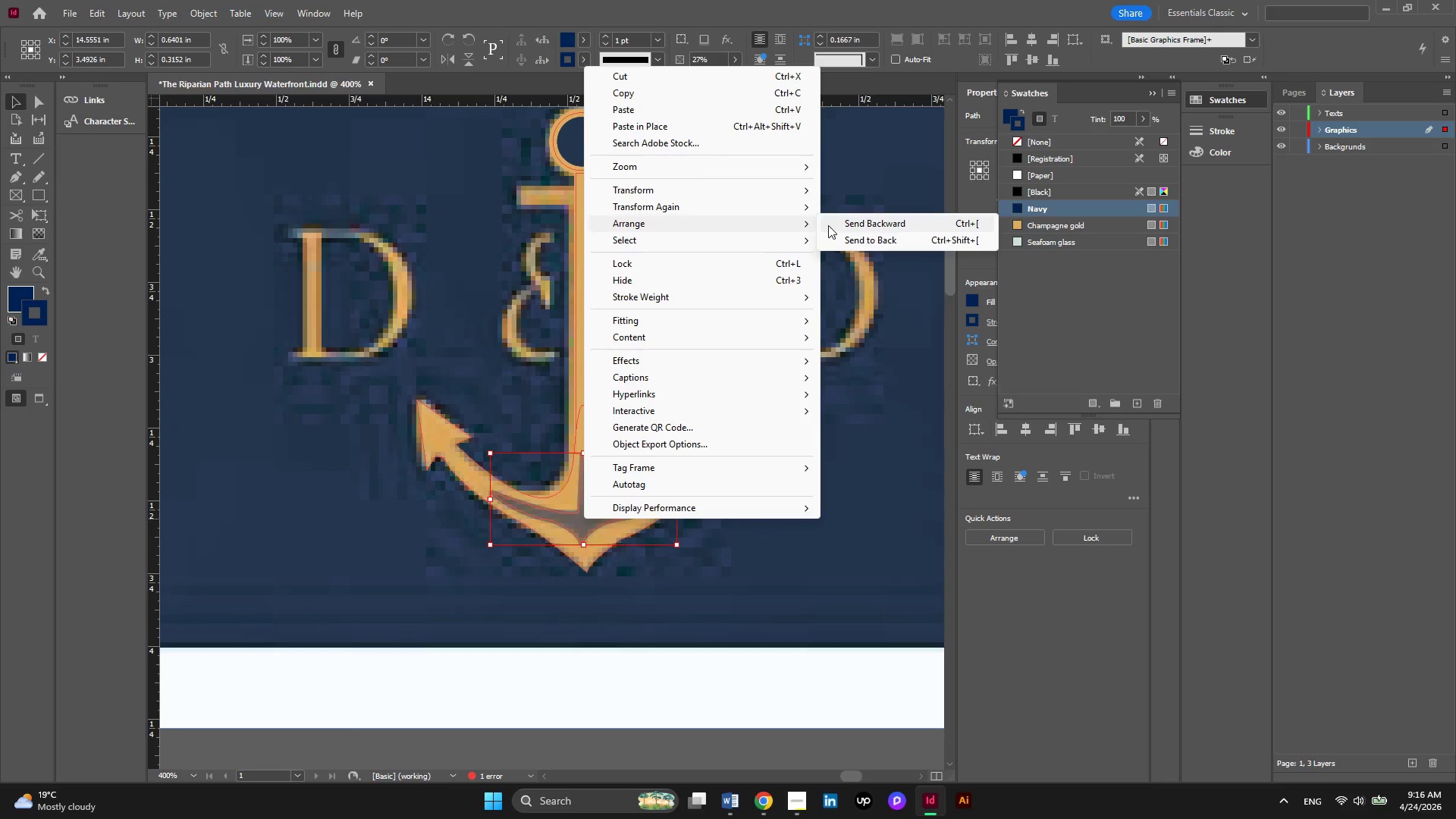 
left_click([344, 413])
 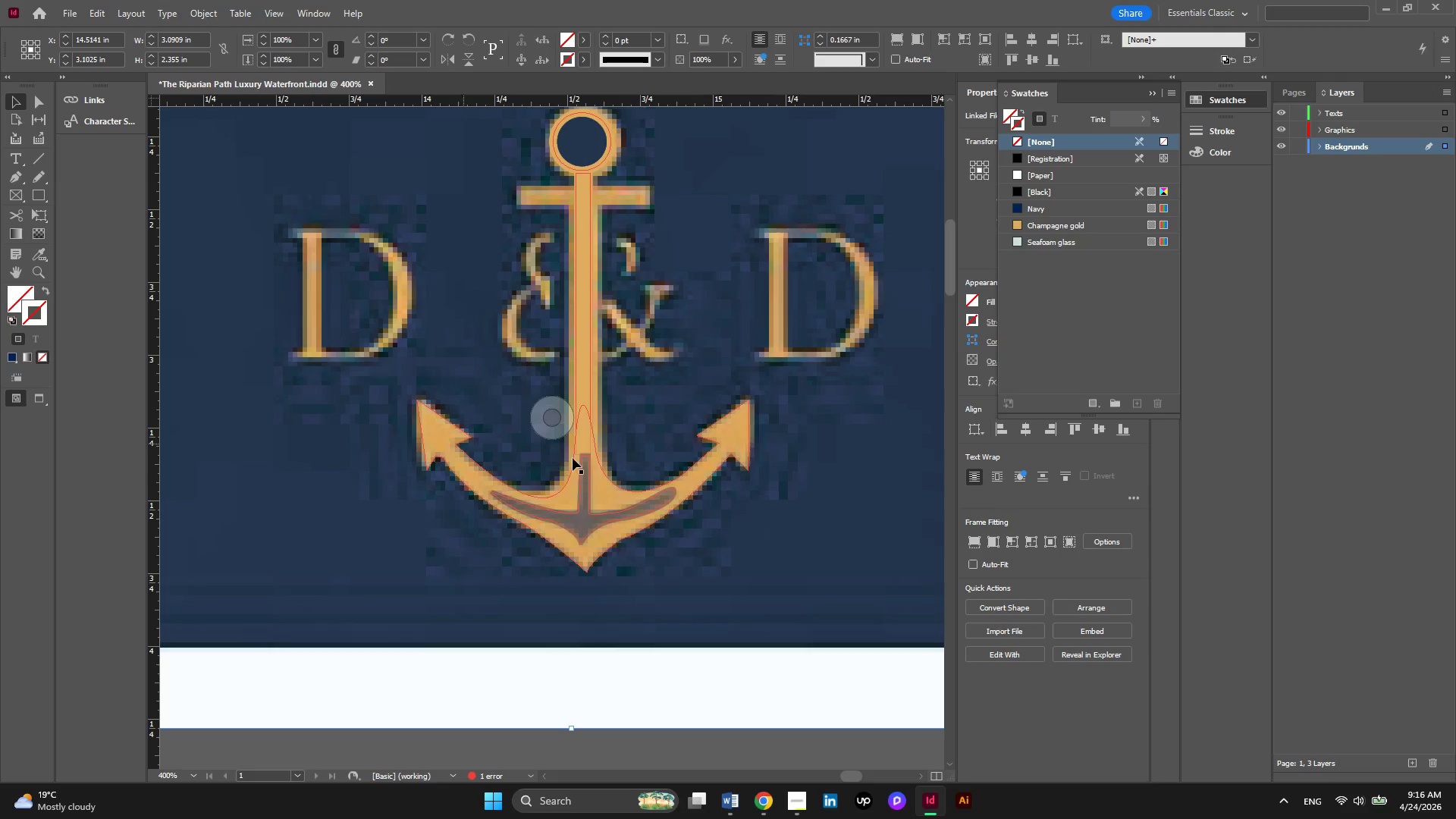 
scroll: coordinate [573, 458], scroll_direction: up, amount: 2.0
 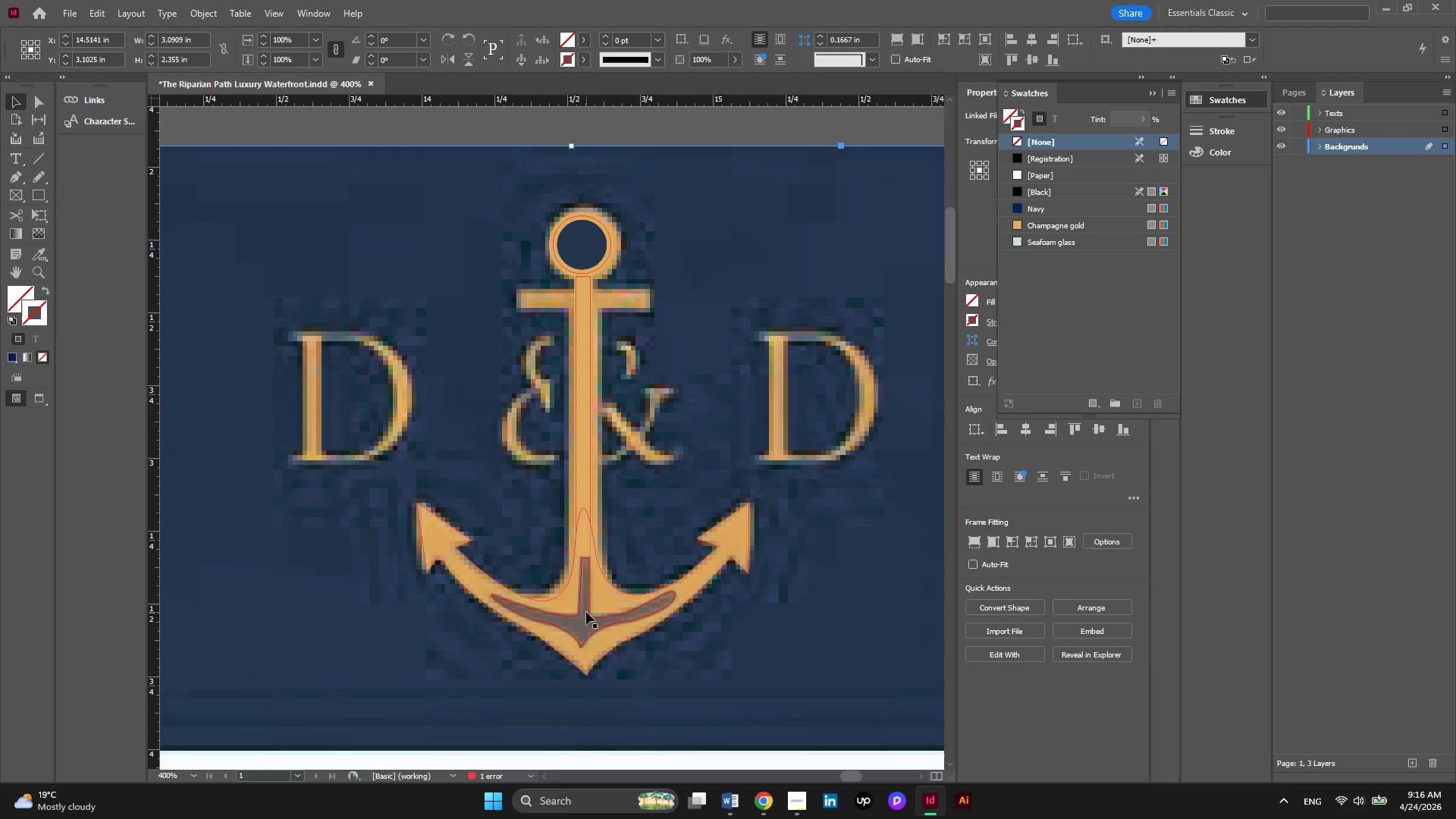 
left_click([586, 612])
 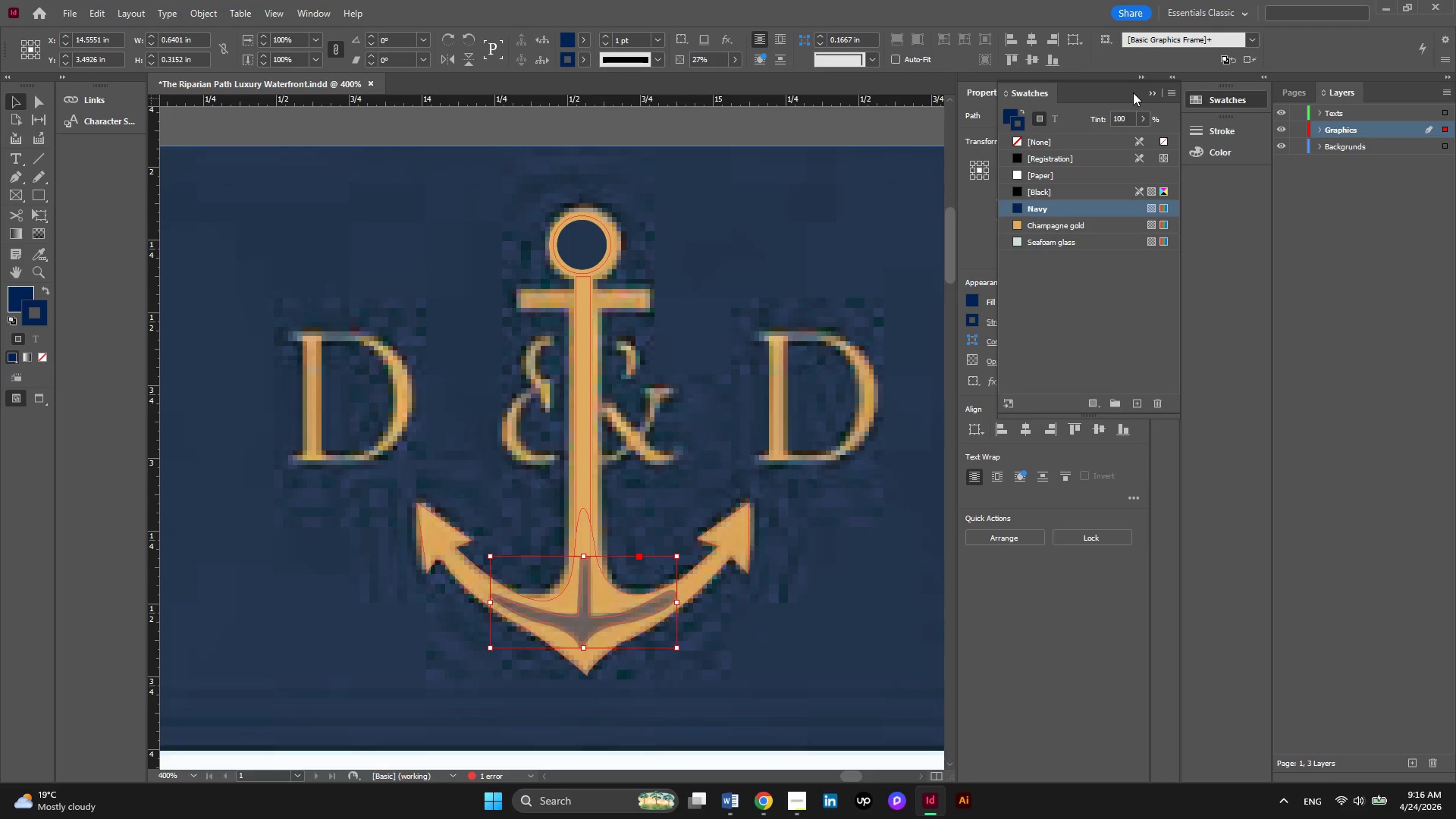 
left_click([1157, 89])
 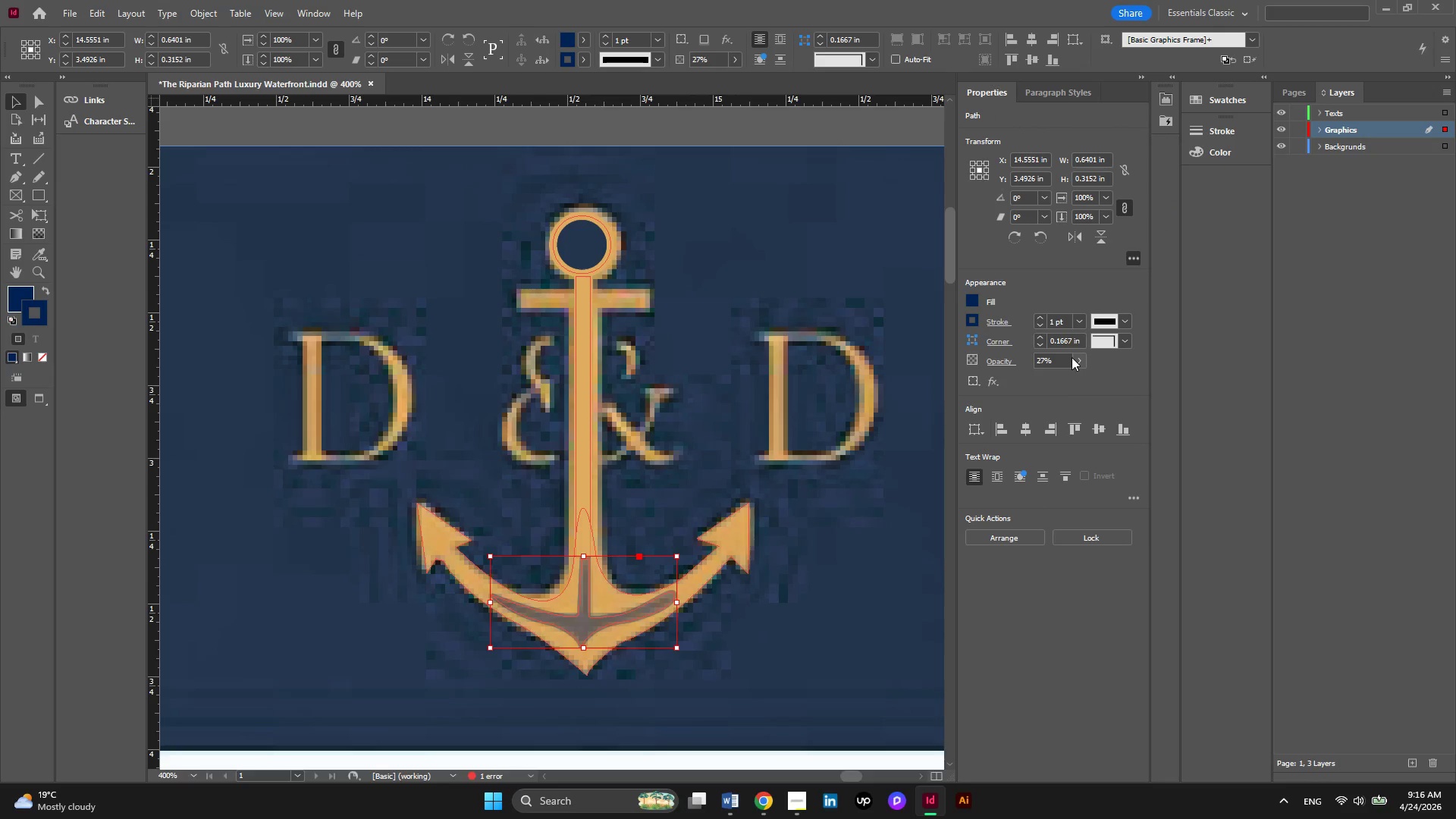 
left_click([1076, 363])
 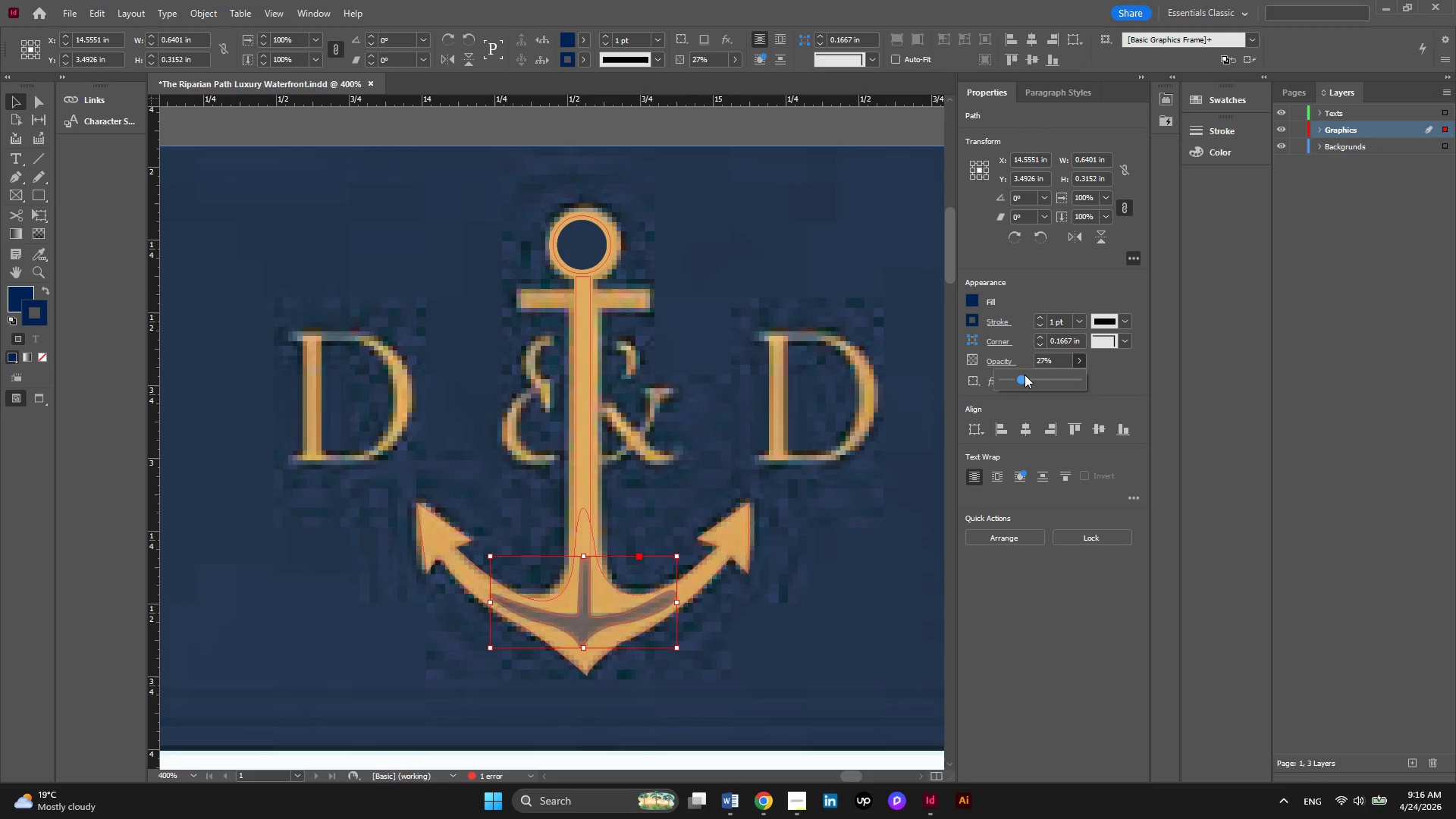 
left_click_drag(start_coordinate=[1025, 375], to_coordinate=[1162, 381])
 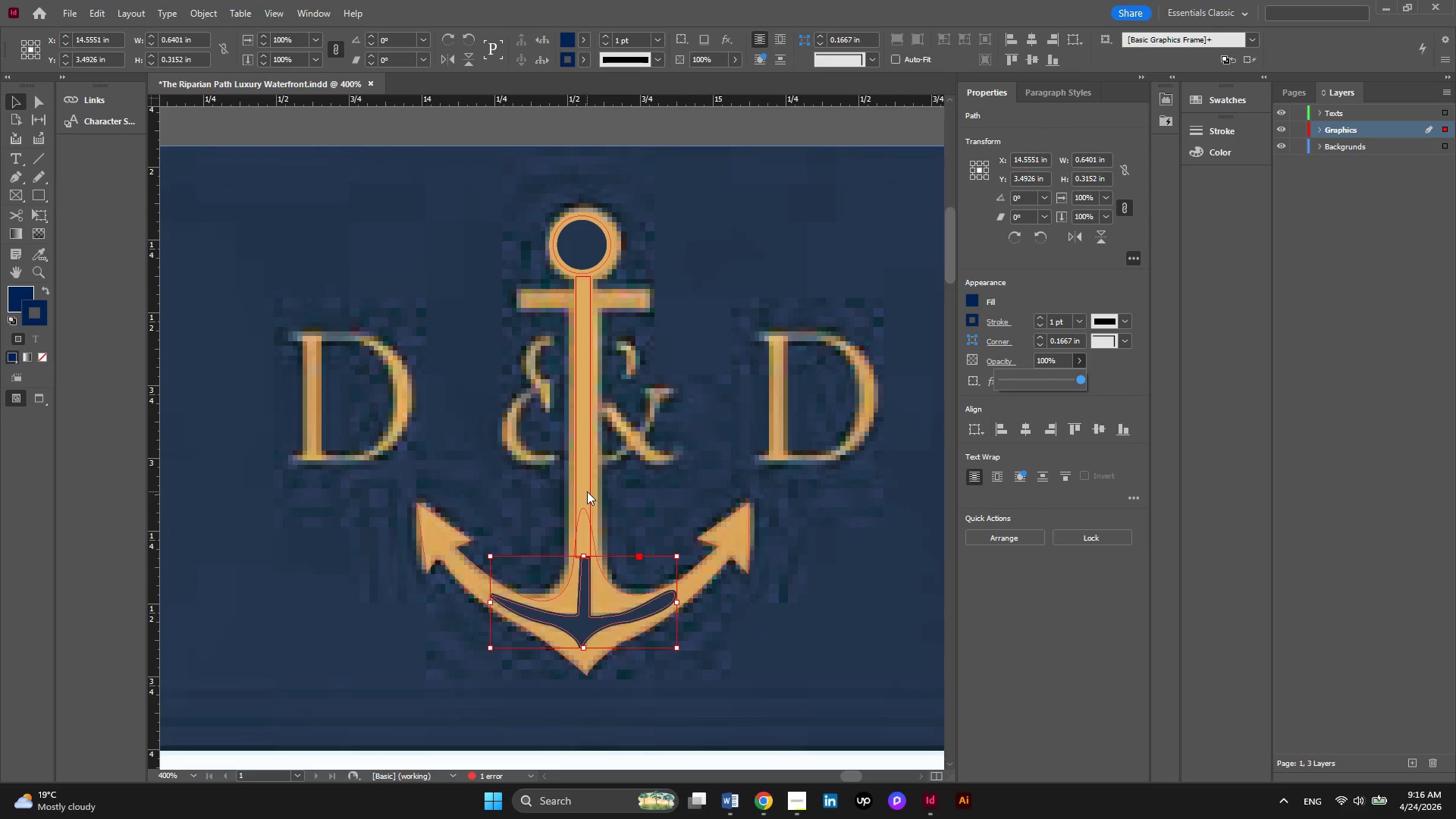 
left_click([587, 491])
 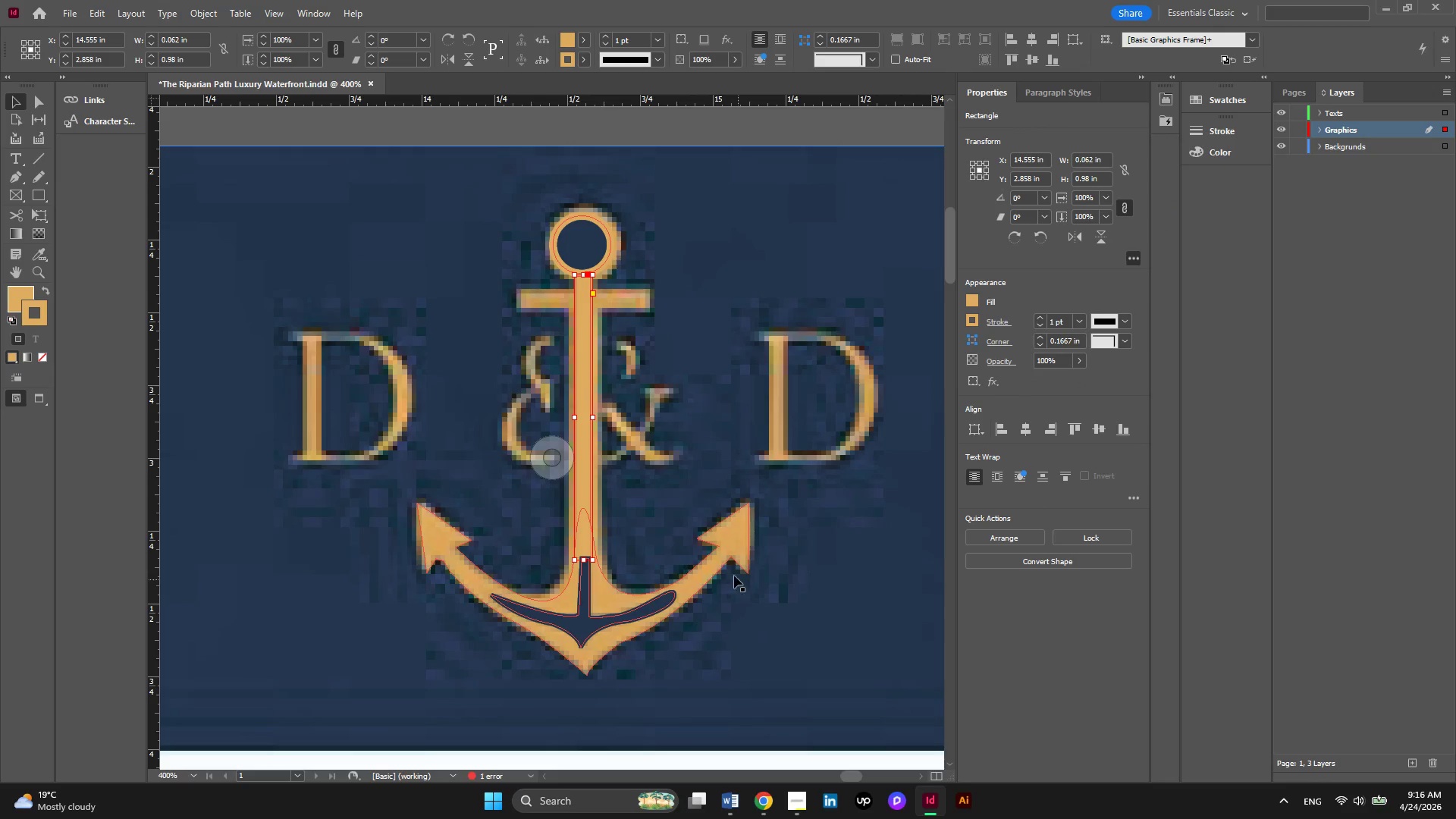 
left_click([722, 565])
 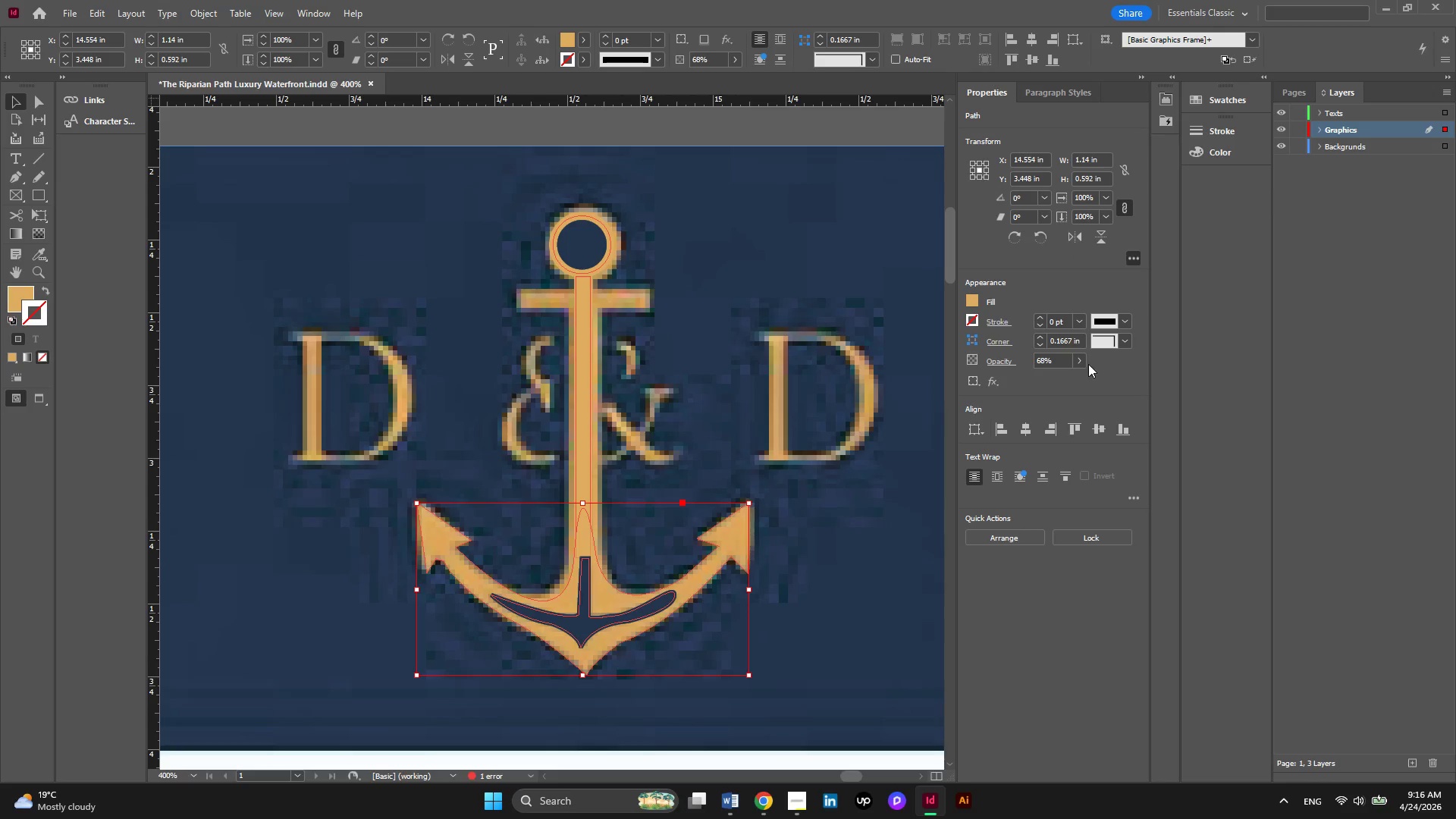 
left_click([1079, 365])
 